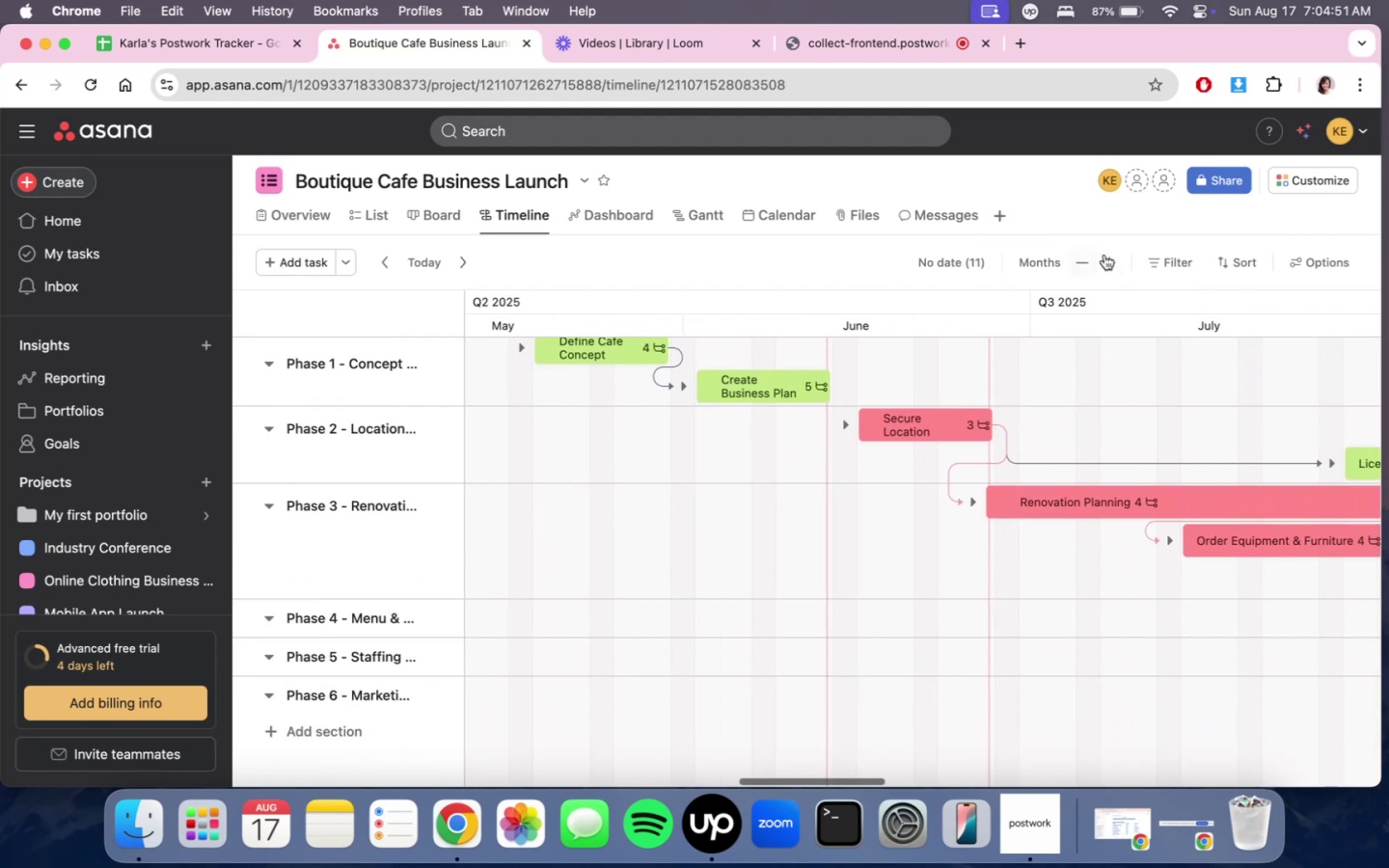 
left_click([1104, 255])
 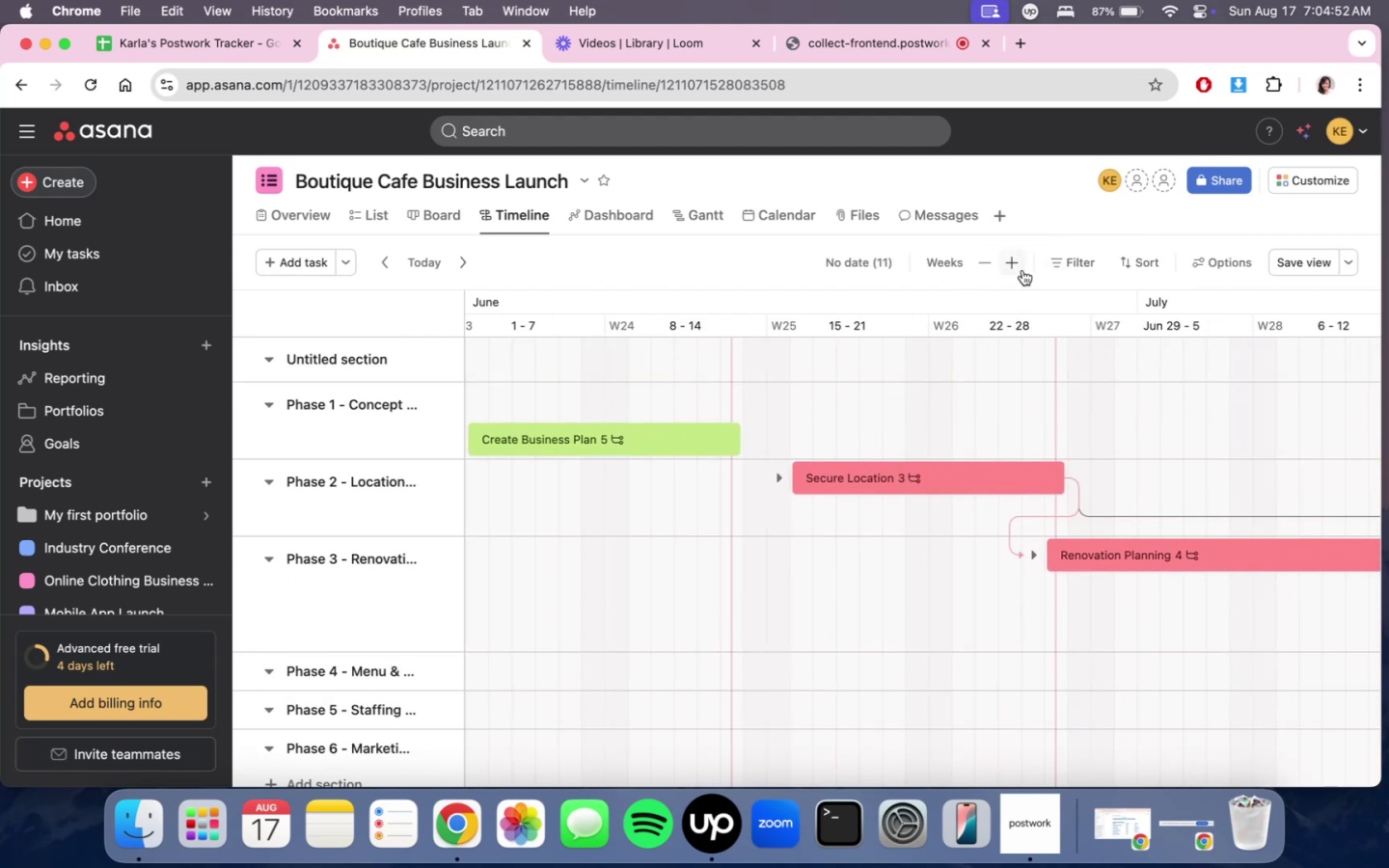 
scroll: coordinate [1079, 326], scroll_direction: down, amount: 121.0
 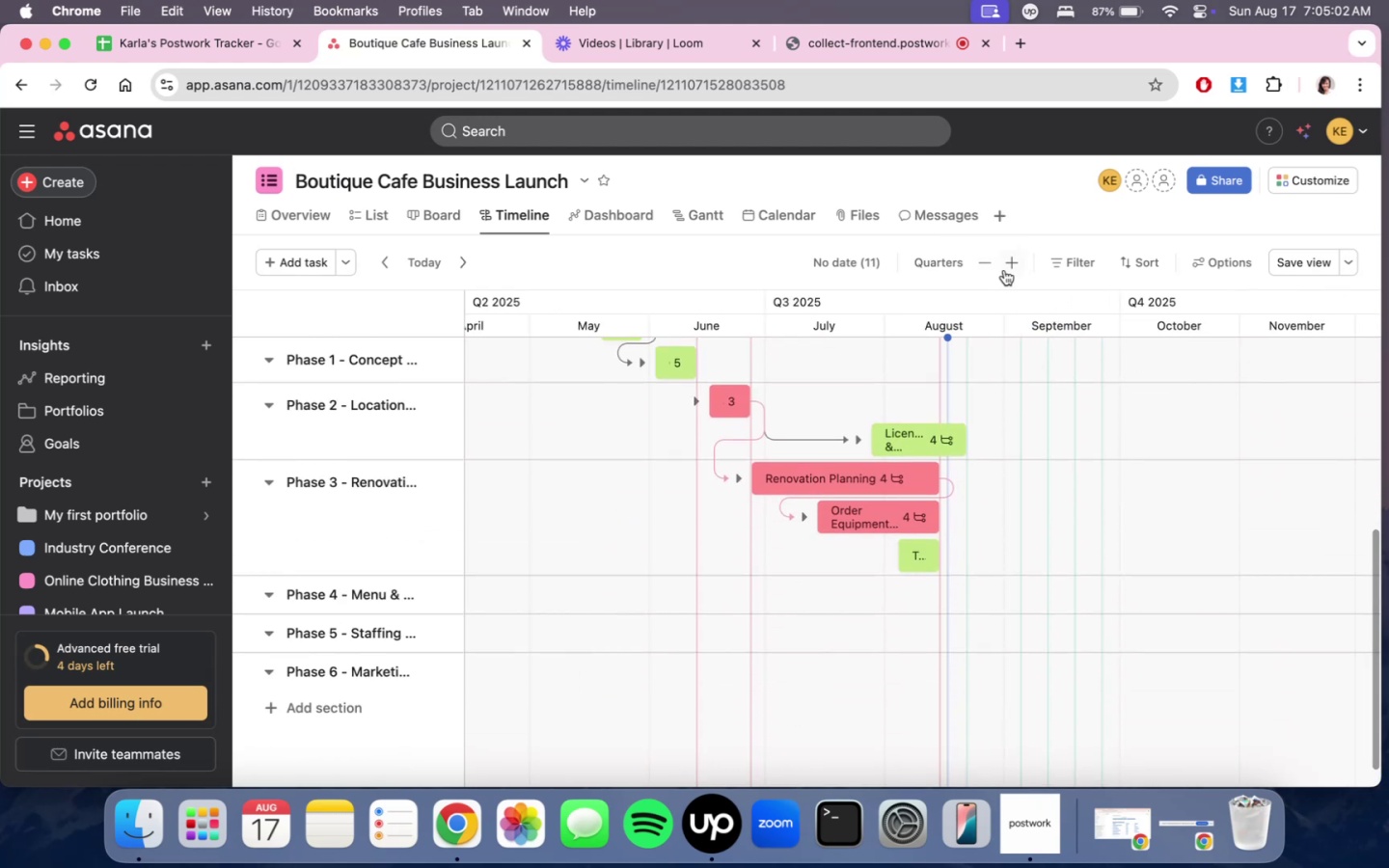 
left_click([1006, 265])
 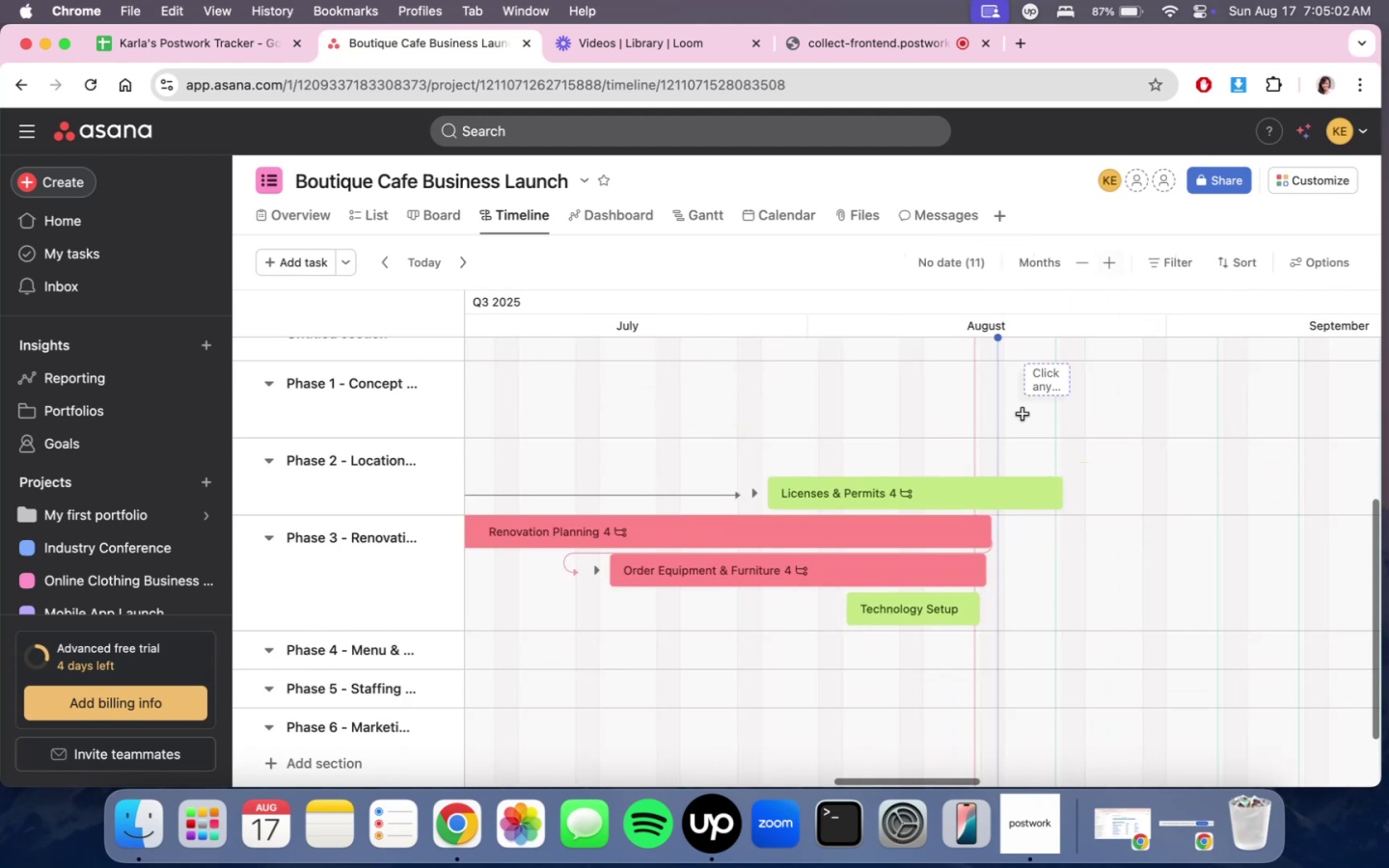 
scroll: coordinate [1048, 503], scroll_direction: up, amount: 125.0
 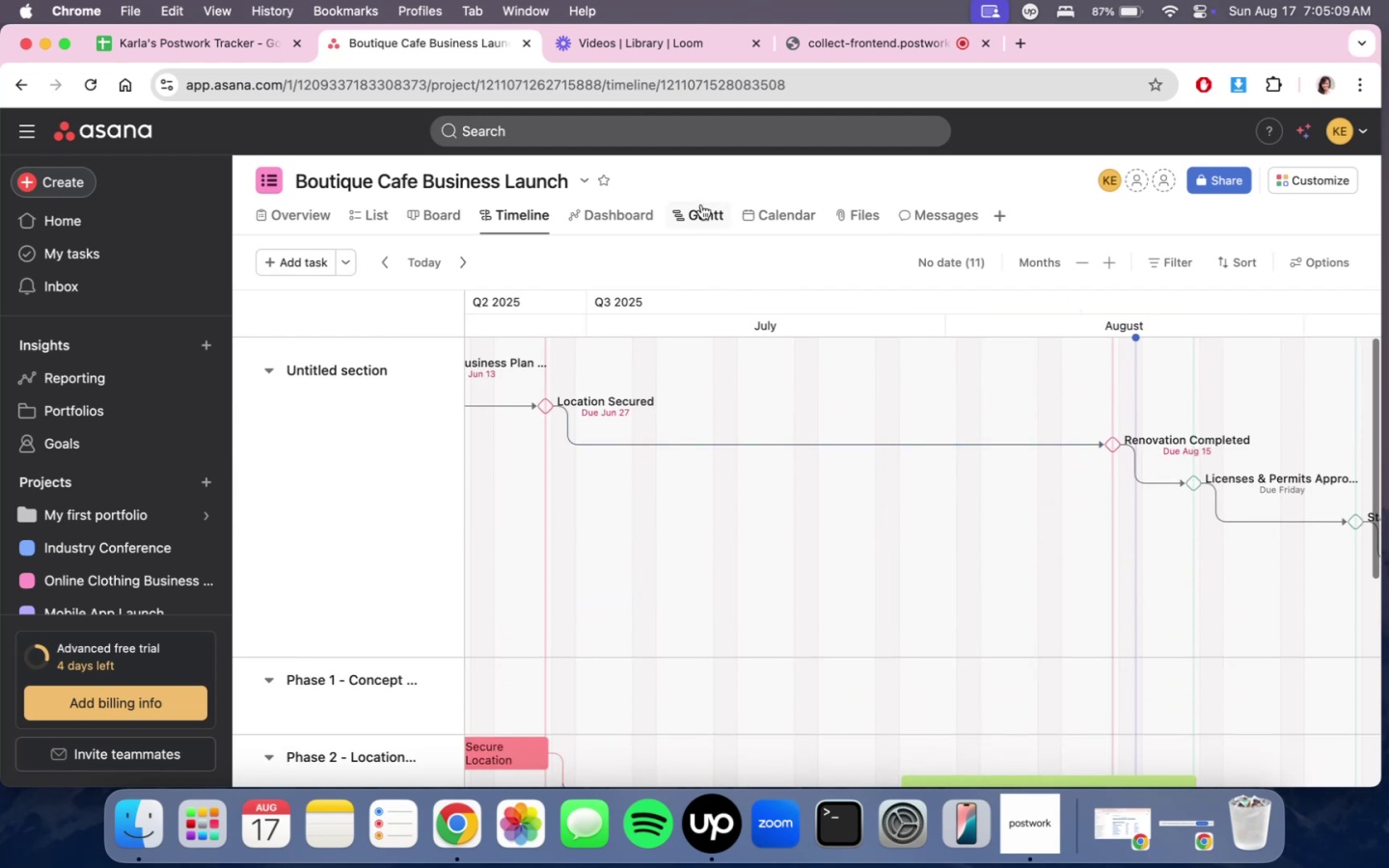 
left_click([701, 204])
 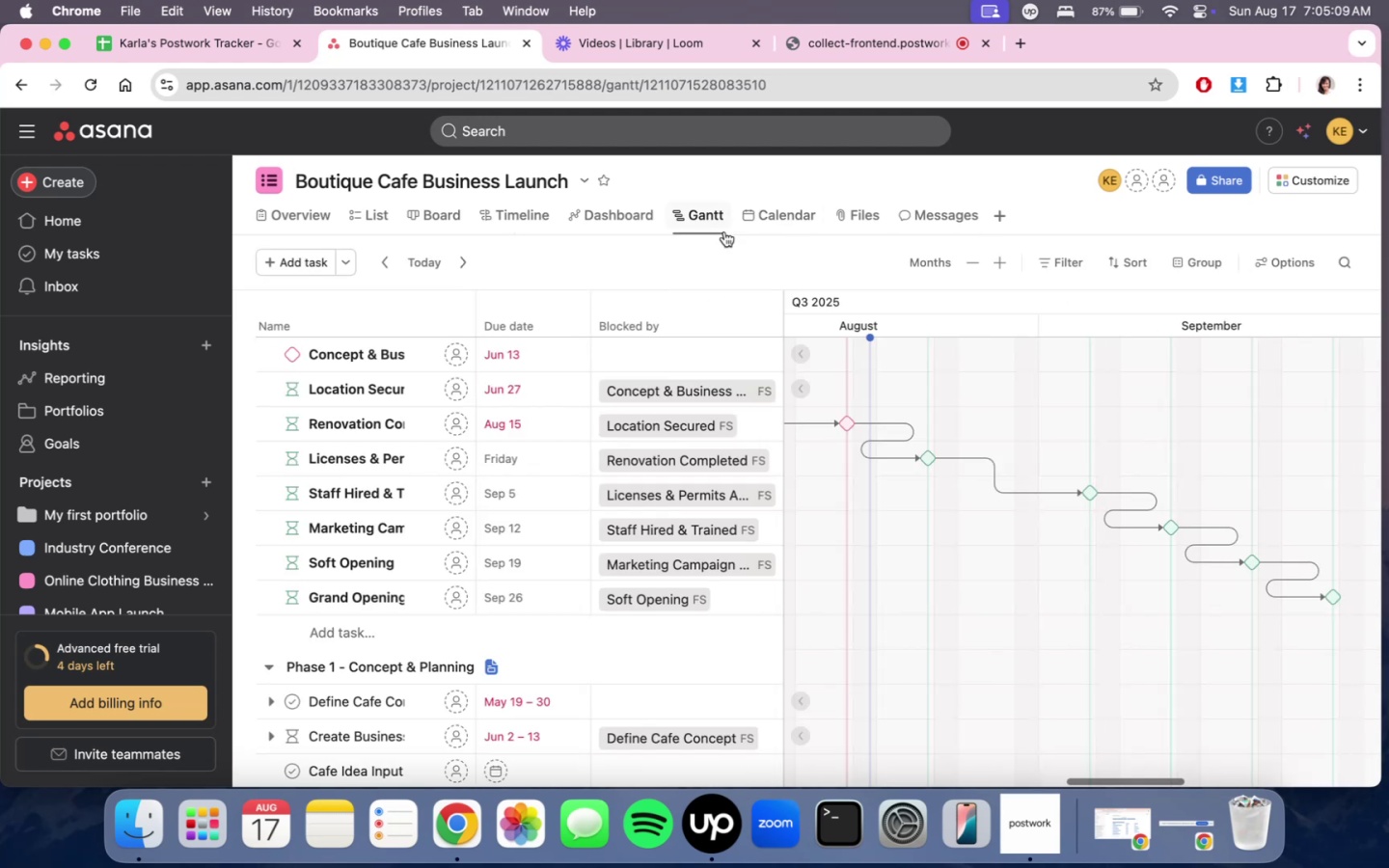 
scroll: coordinate [1077, 581], scroll_direction: none, amount: 0.0
 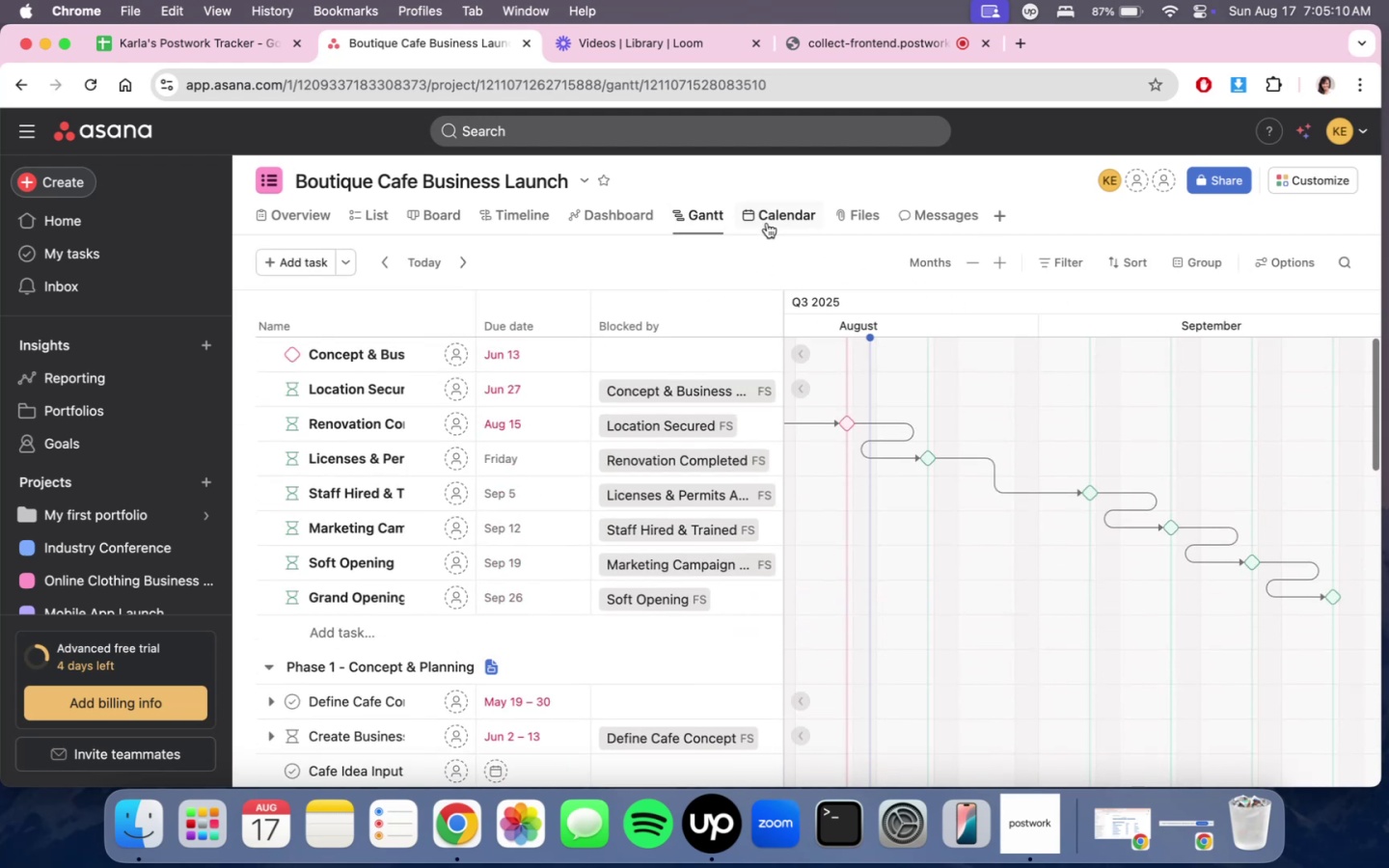 
left_click([767, 222])
 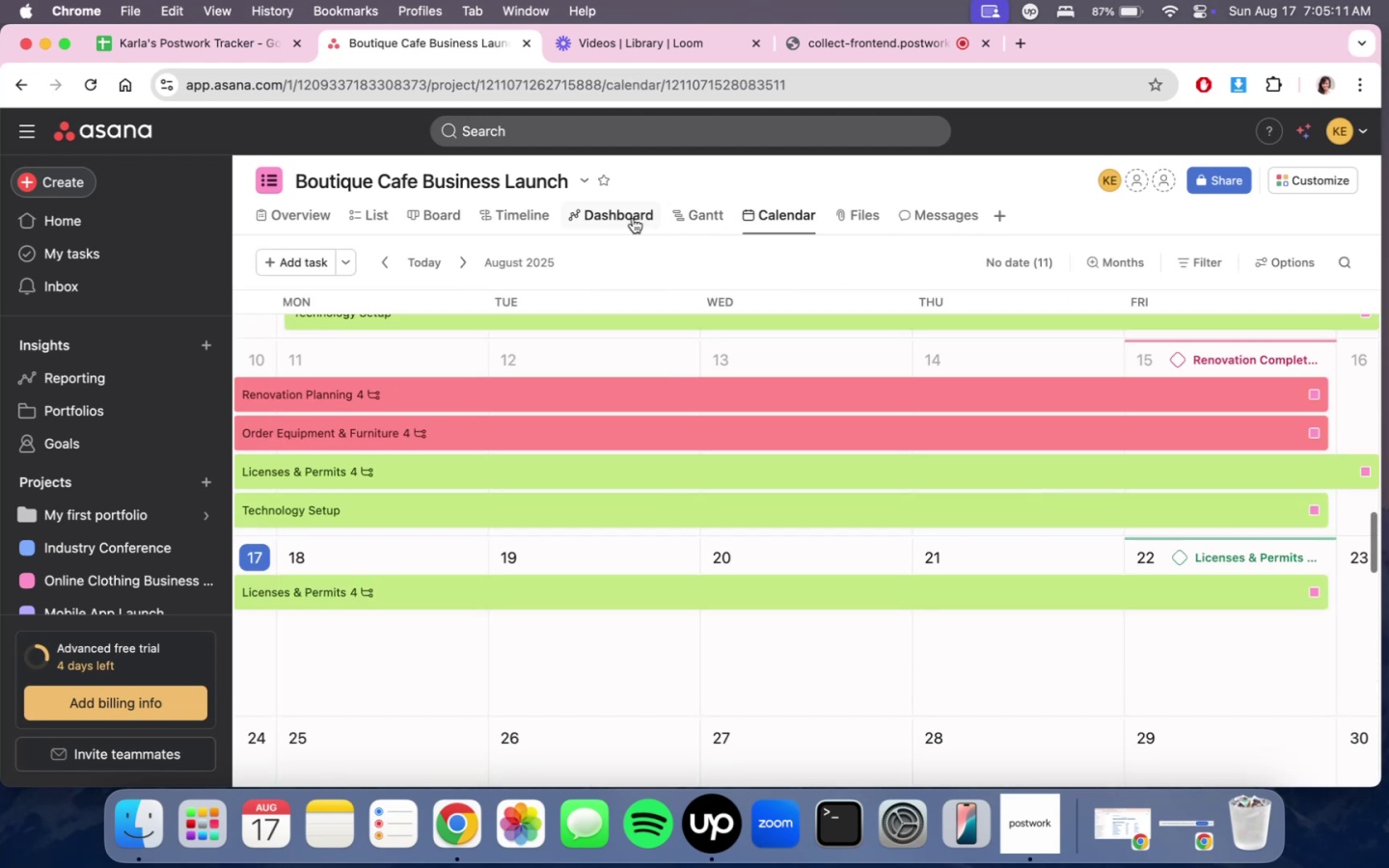 
double_click([633, 218])
 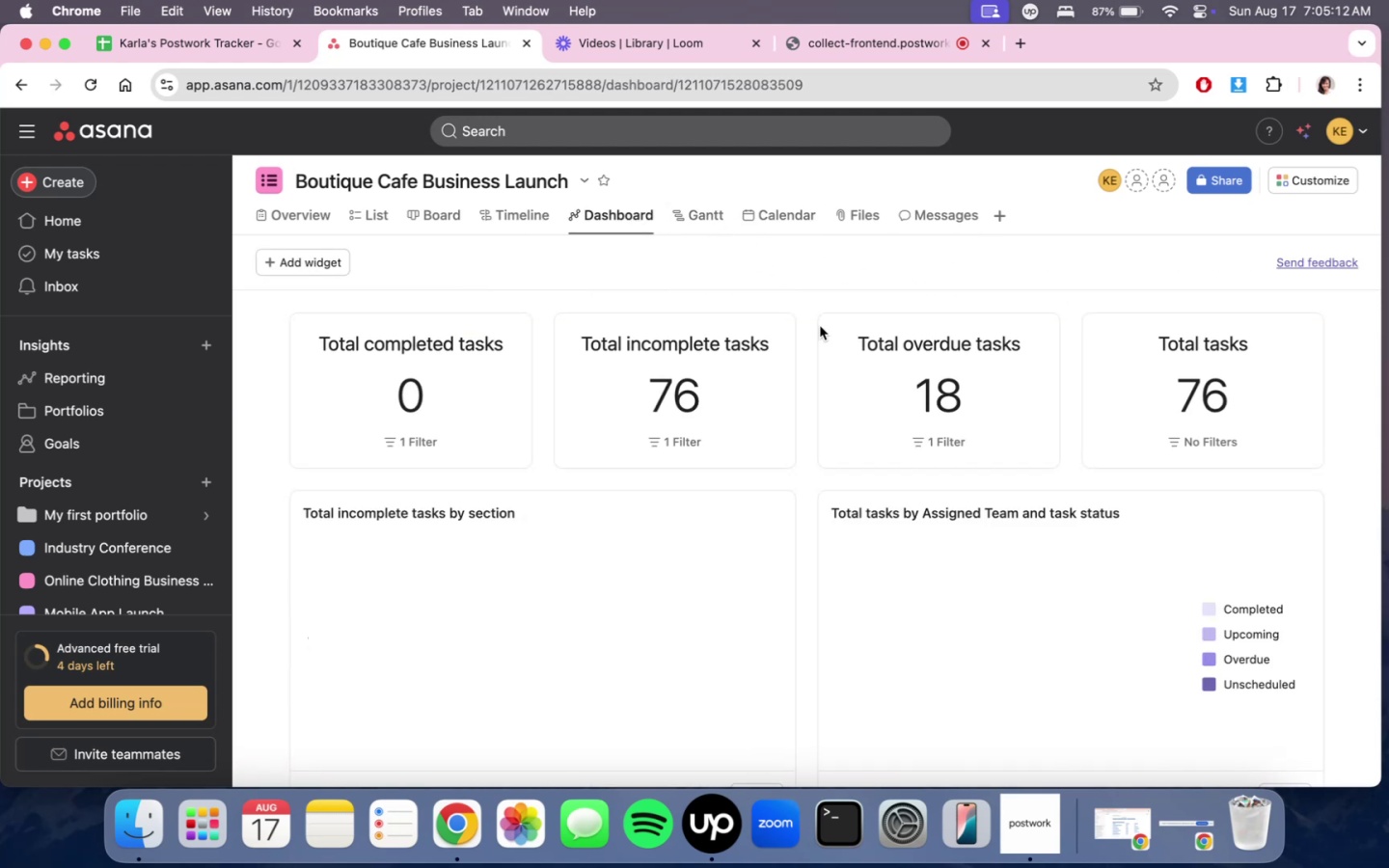 
scroll: coordinate [907, 548], scroll_direction: down, amount: 13.0
 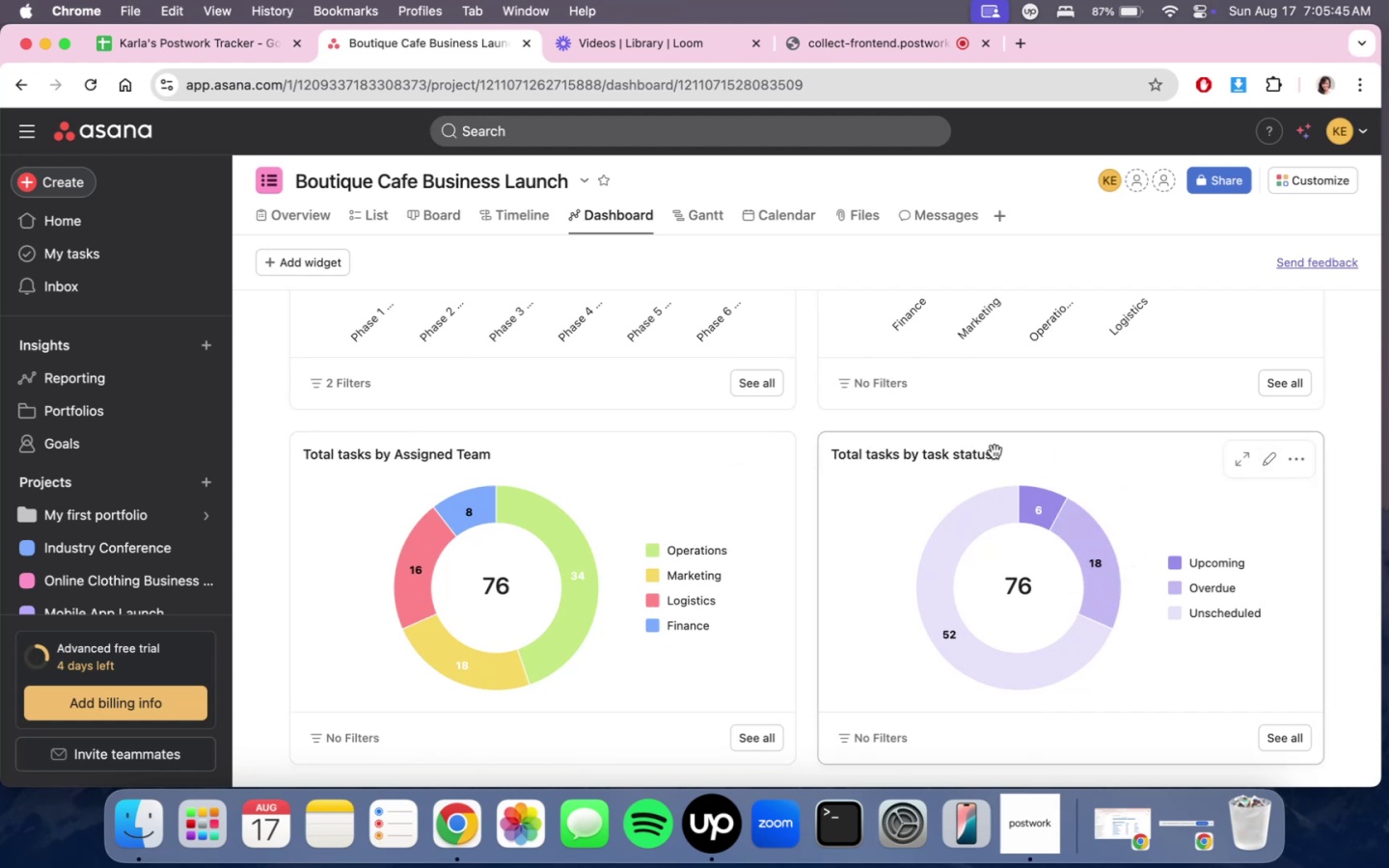 
wait(37.54)
 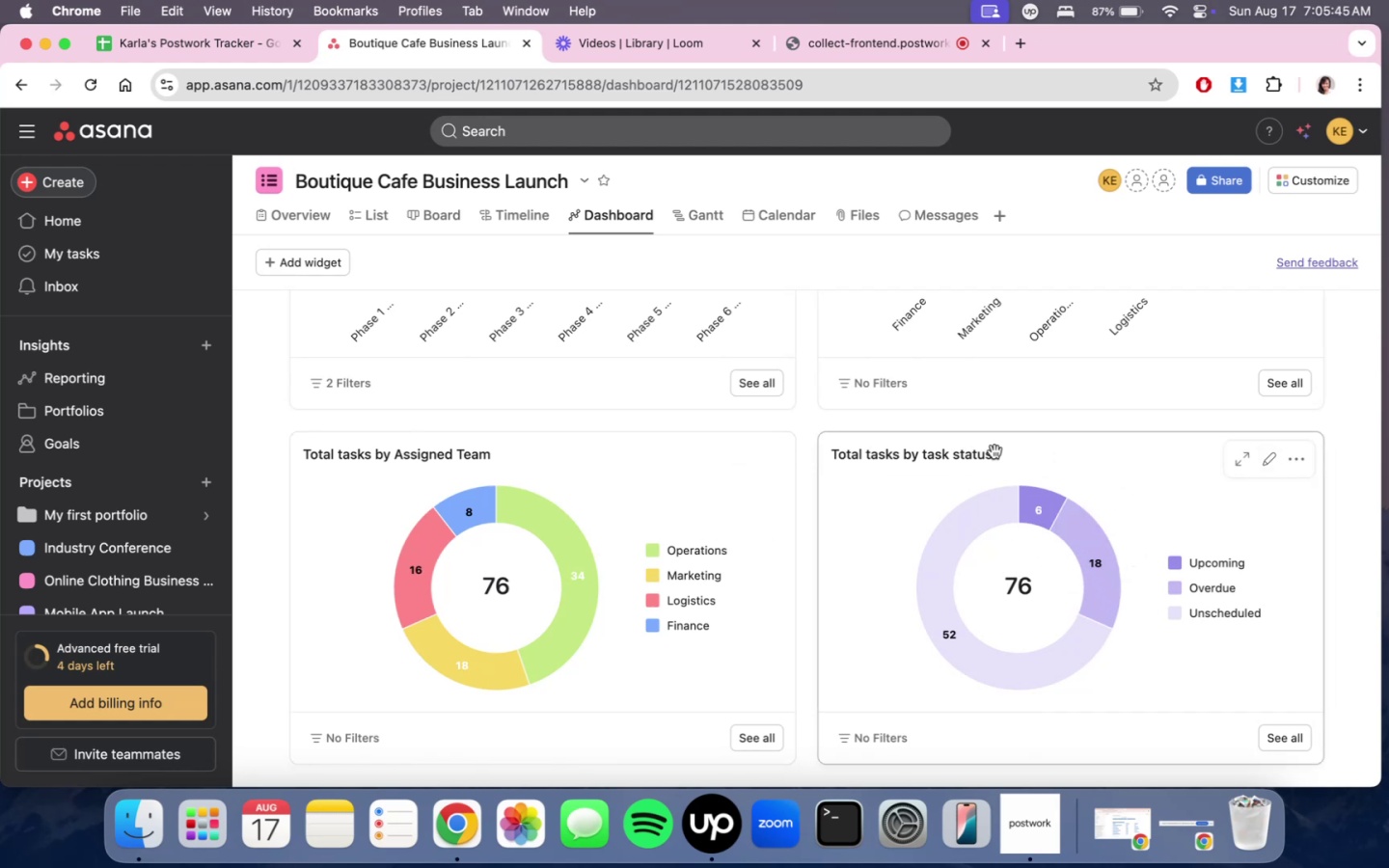 
left_click([333, 42])
 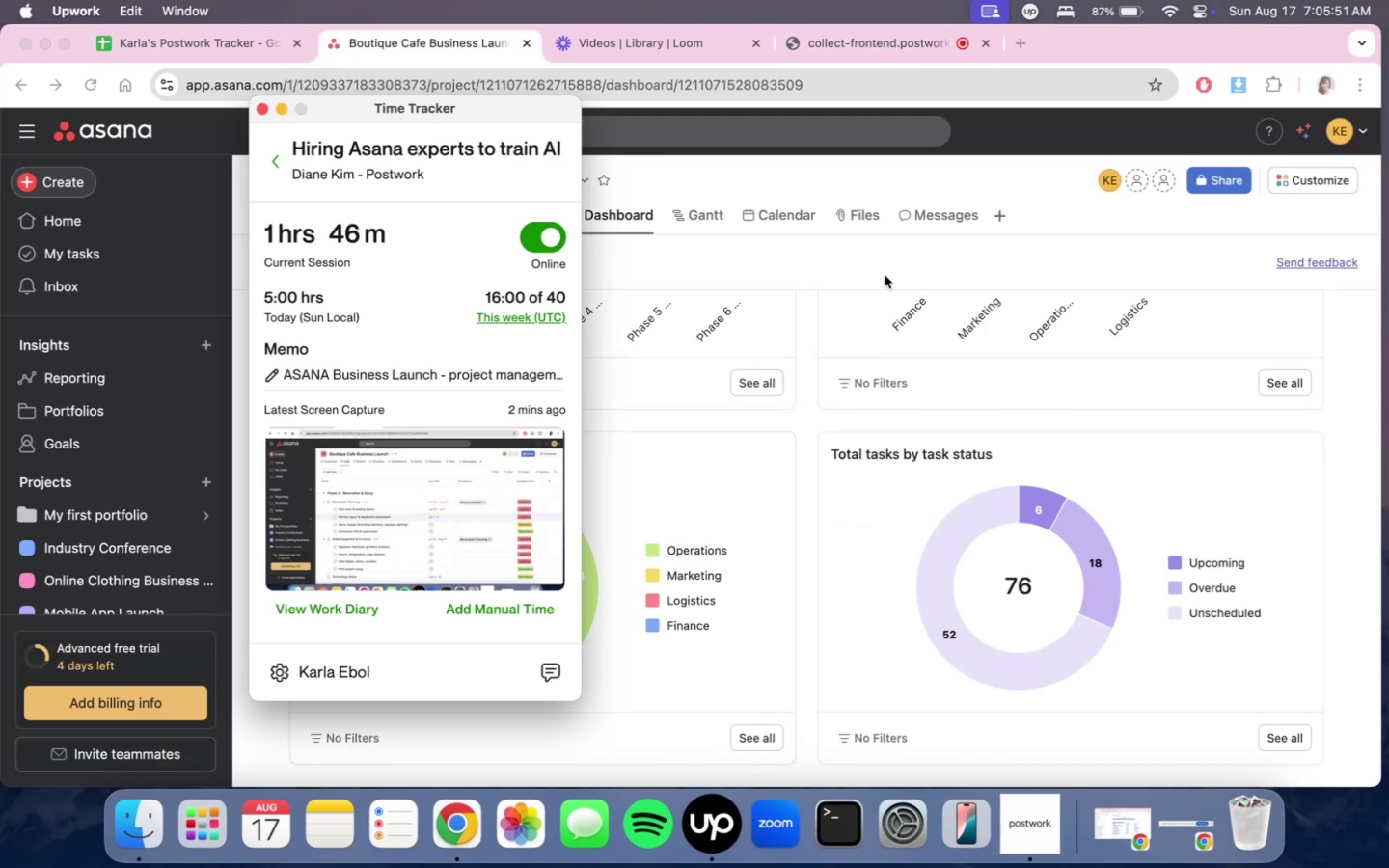 
left_click([885, 252])
 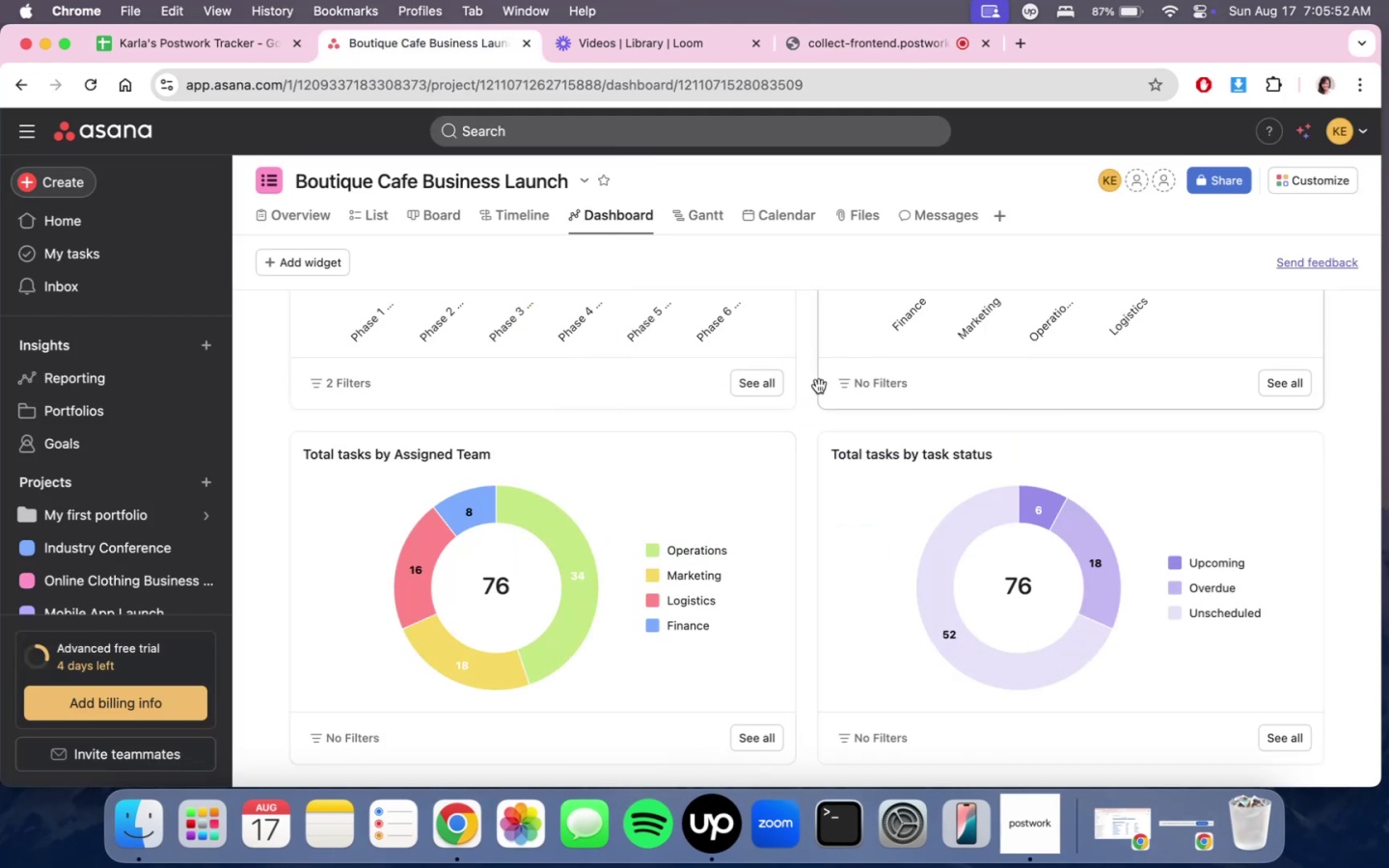 
scroll: coordinate [804, 471], scroll_direction: down, amount: 3.0
 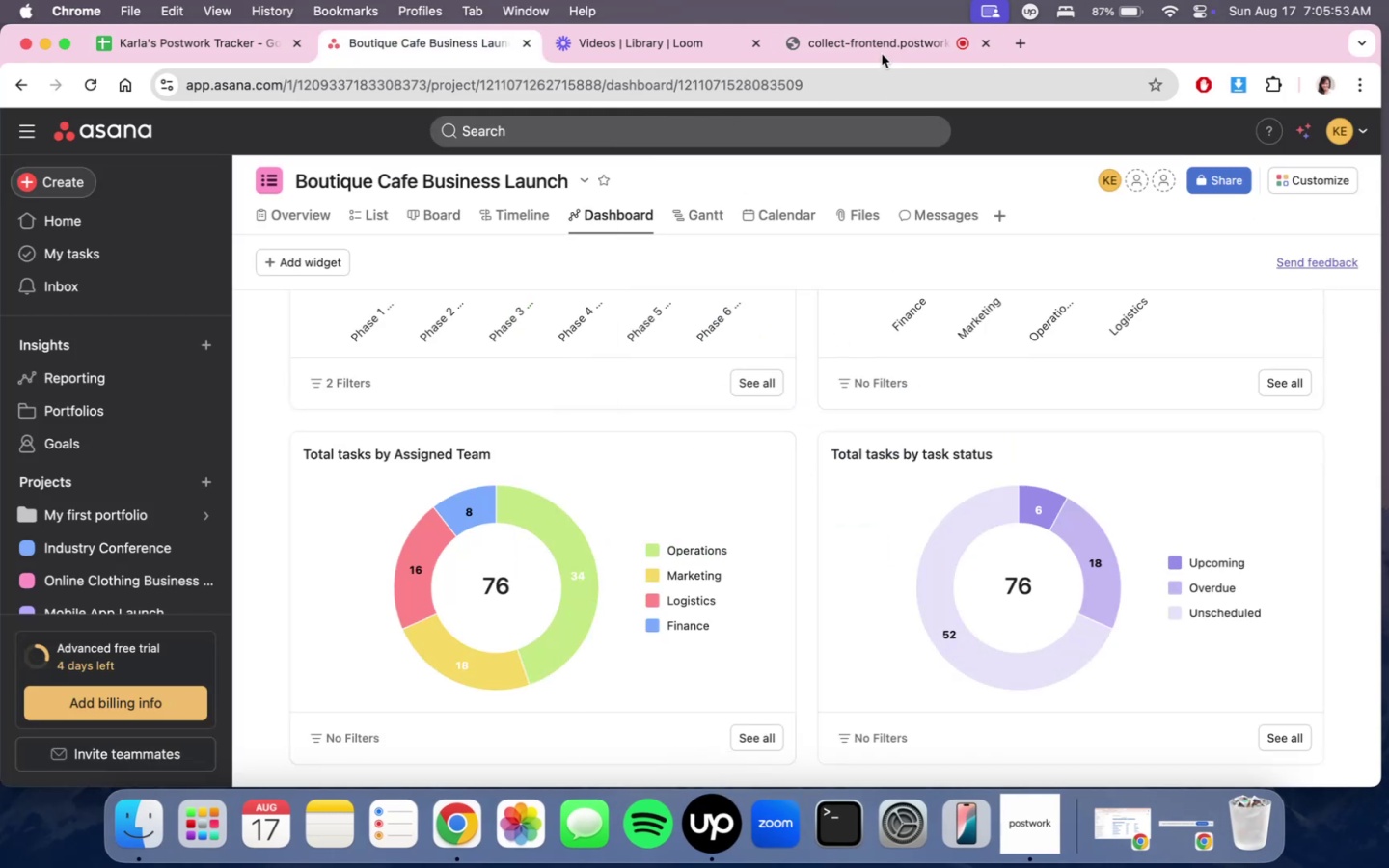 
left_click([886, 43])
 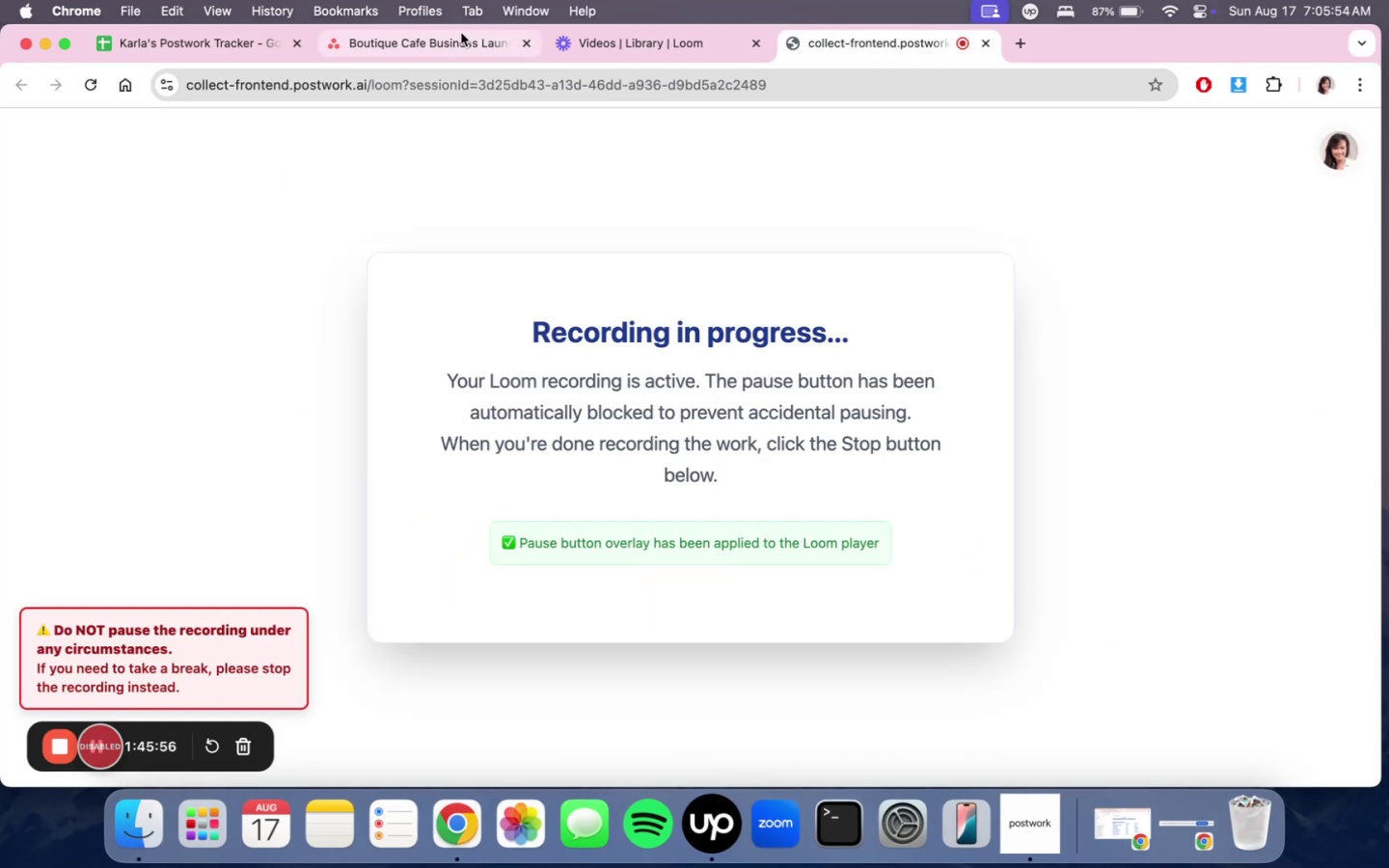 
left_click([453, 33])
 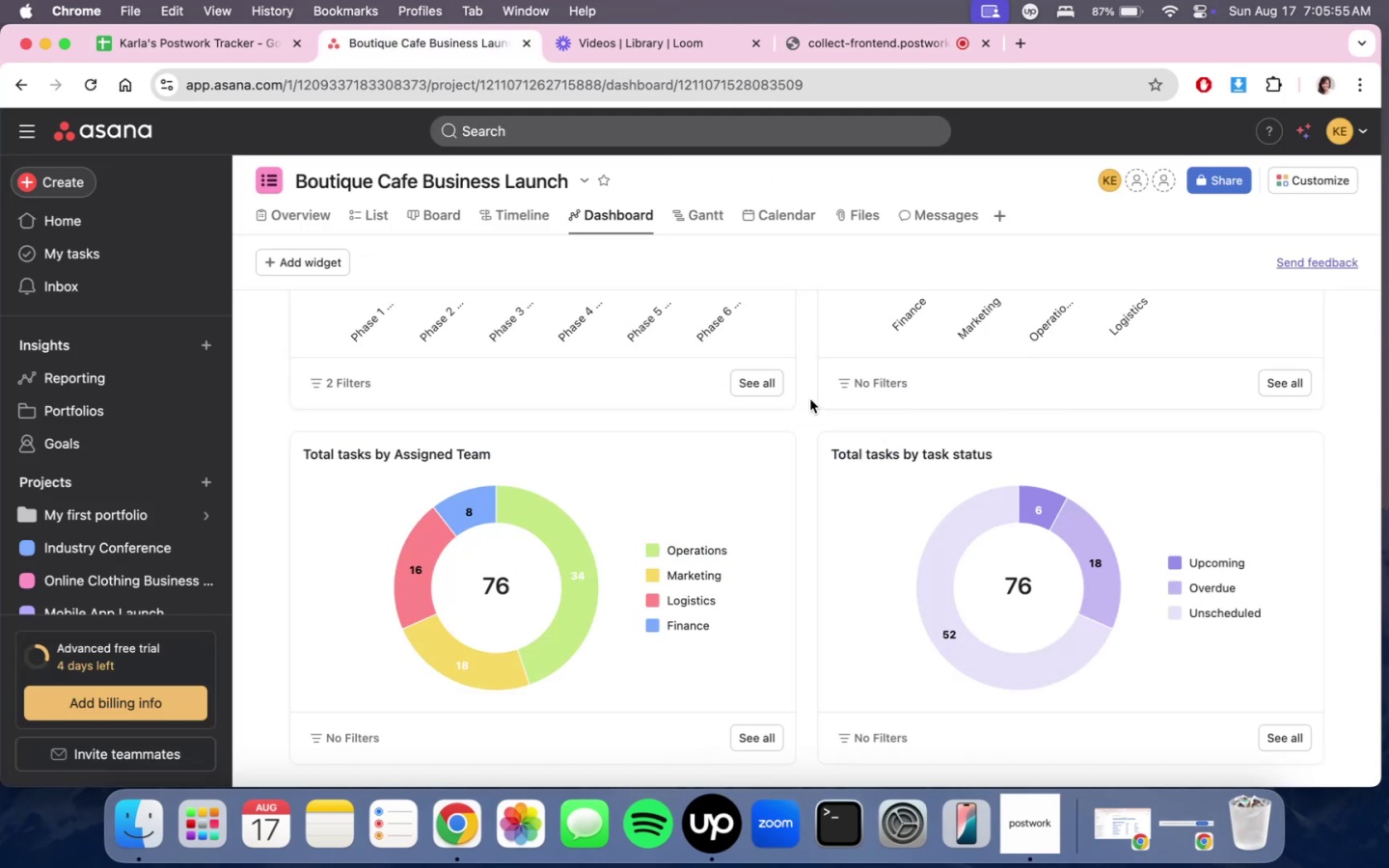 
scroll: coordinate [762, 424], scroll_direction: down, amount: 10.0
 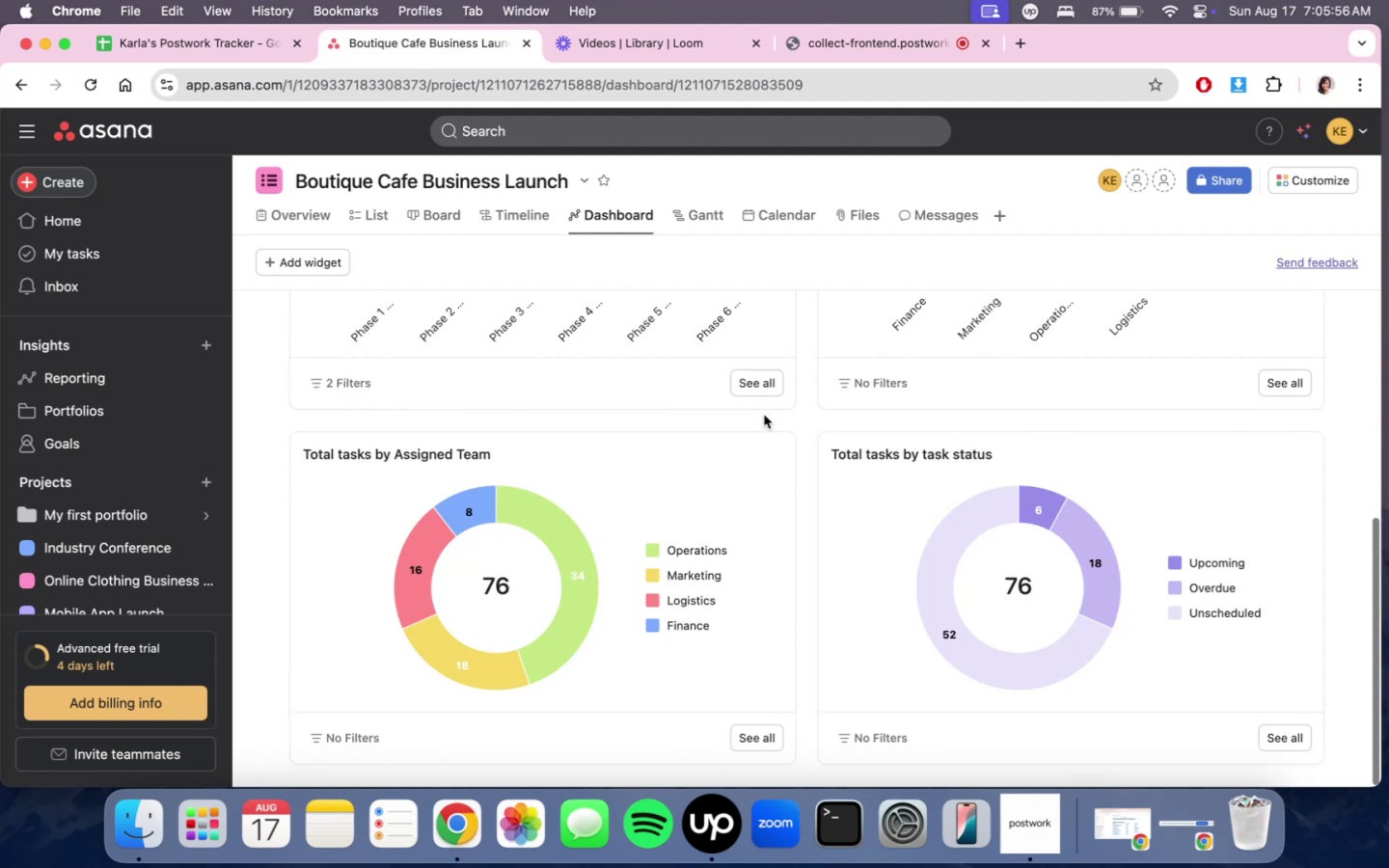 
scroll: coordinate [767, 421], scroll_direction: up, amount: 7.0
 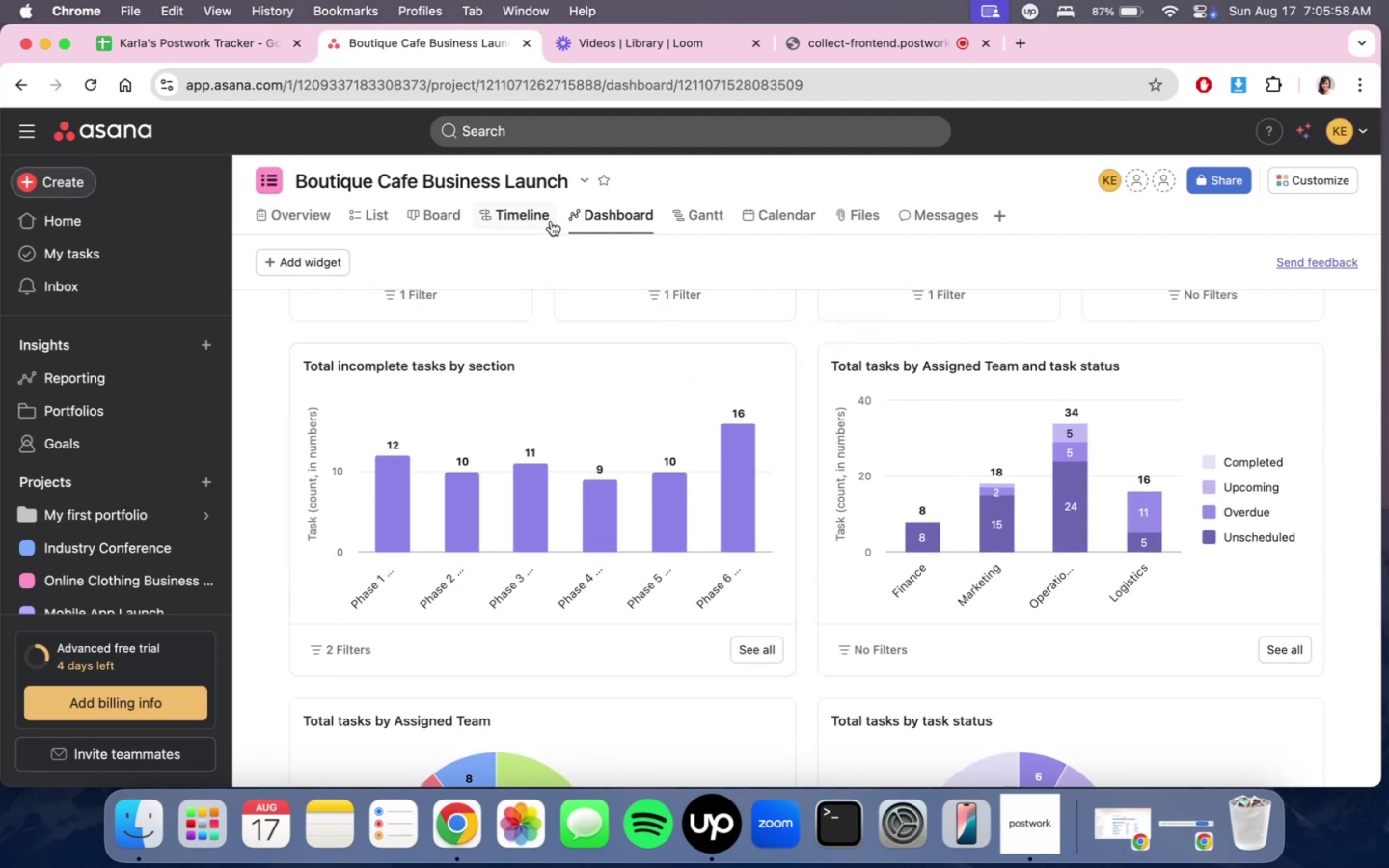 
double_click([514, 214])
 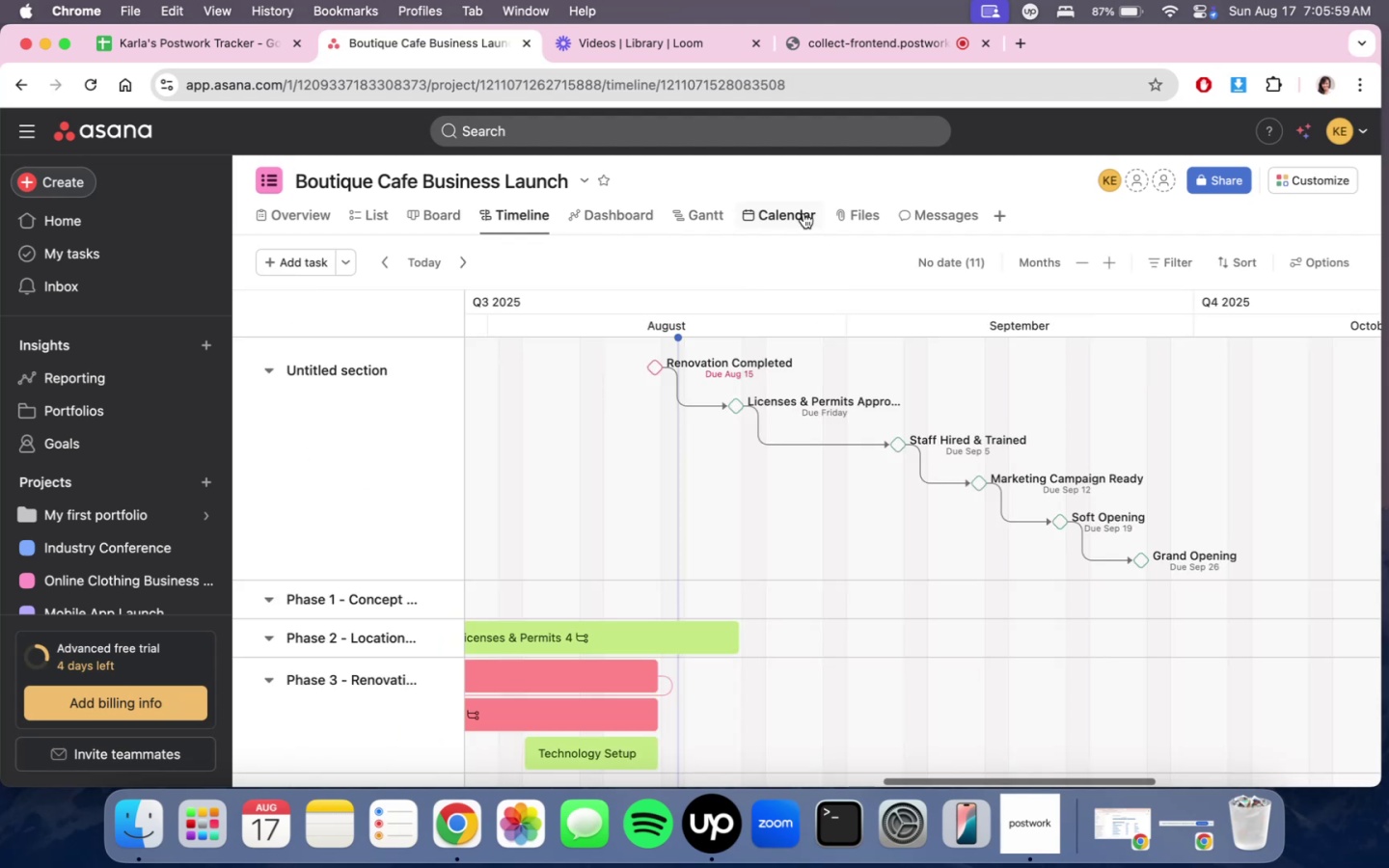 
triple_click([803, 213])
 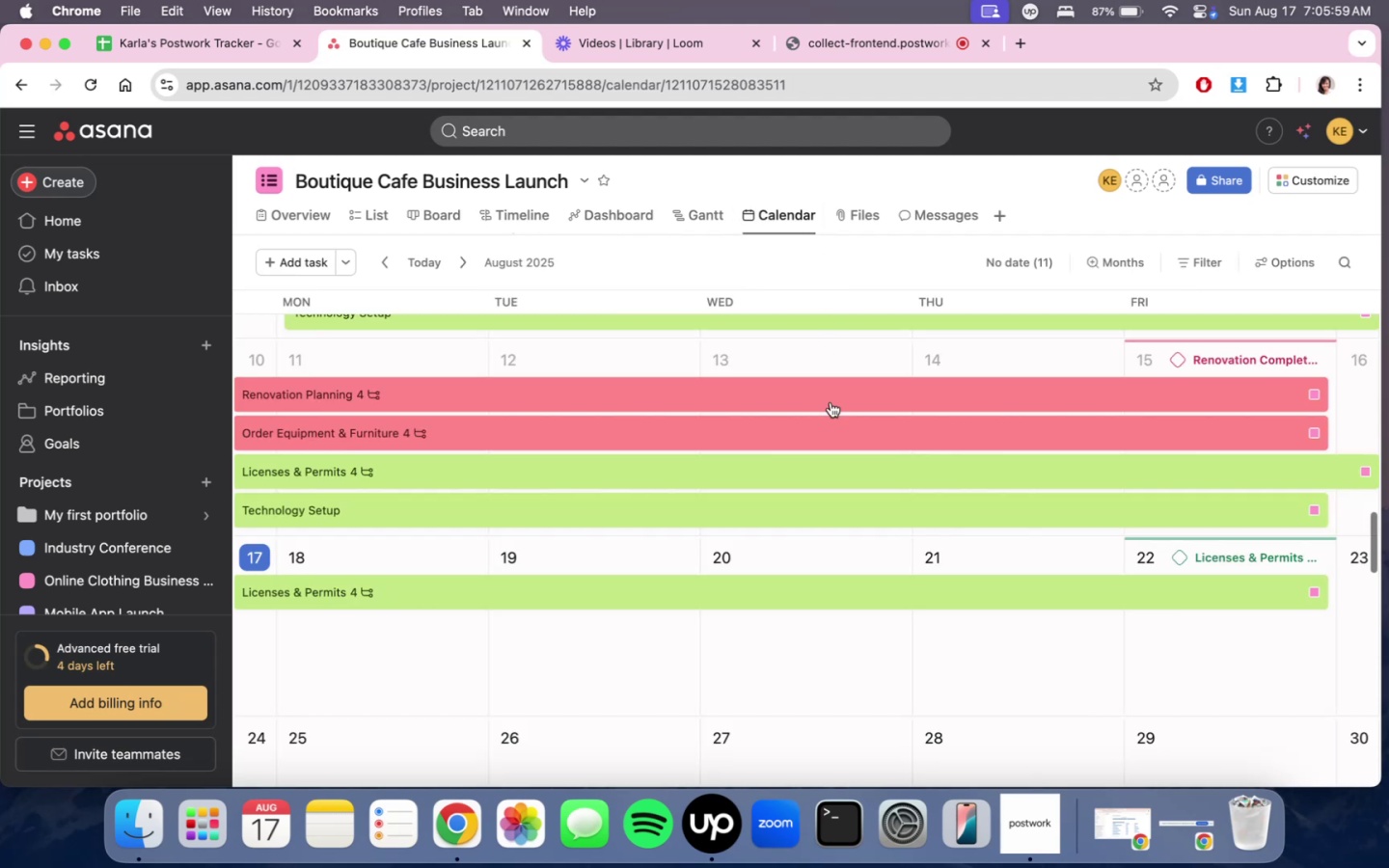 
scroll: coordinate [1060, 598], scroll_direction: up, amount: 12.0
 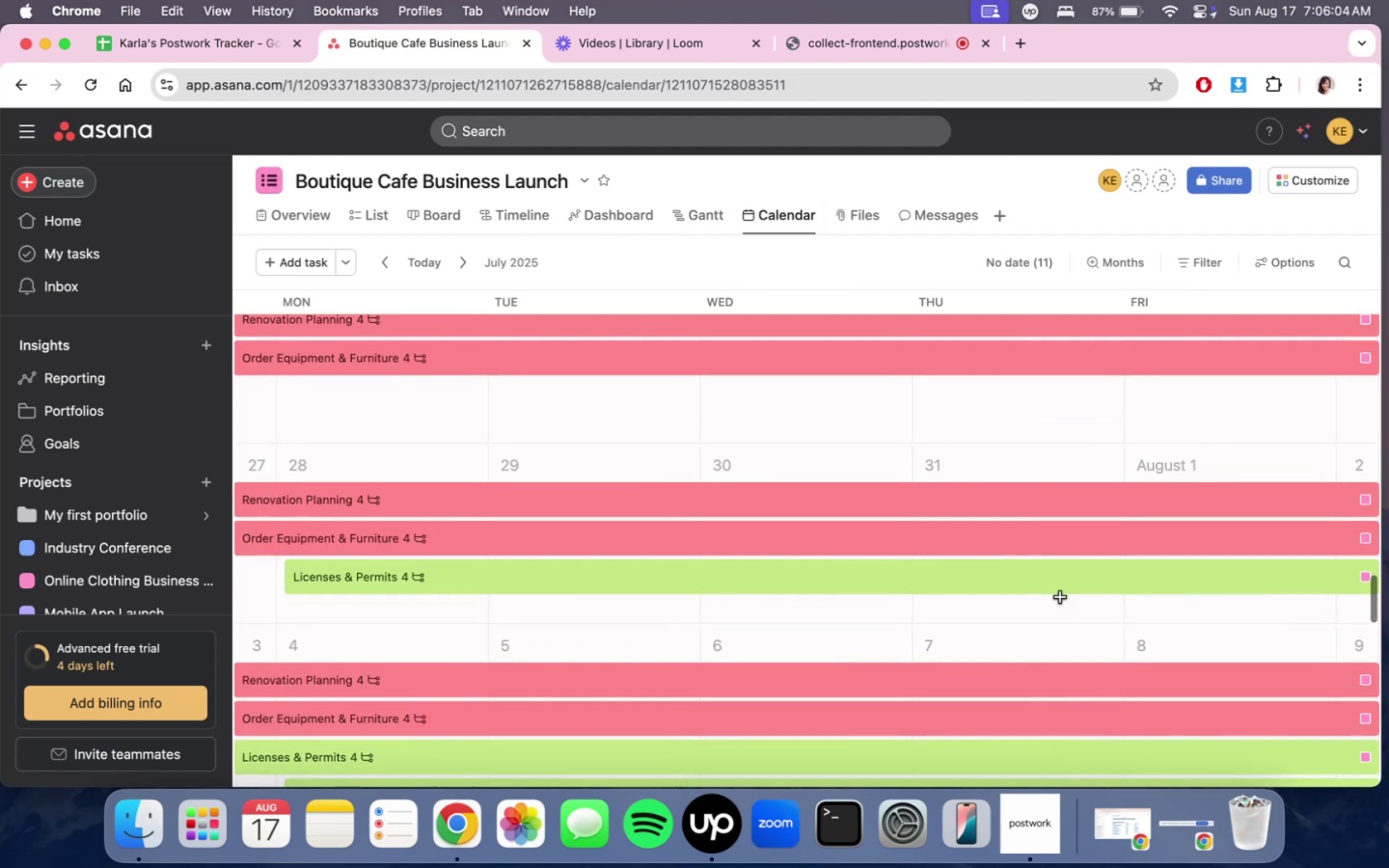 
scroll: coordinate [1073, 603], scroll_direction: down, amount: 14.0
 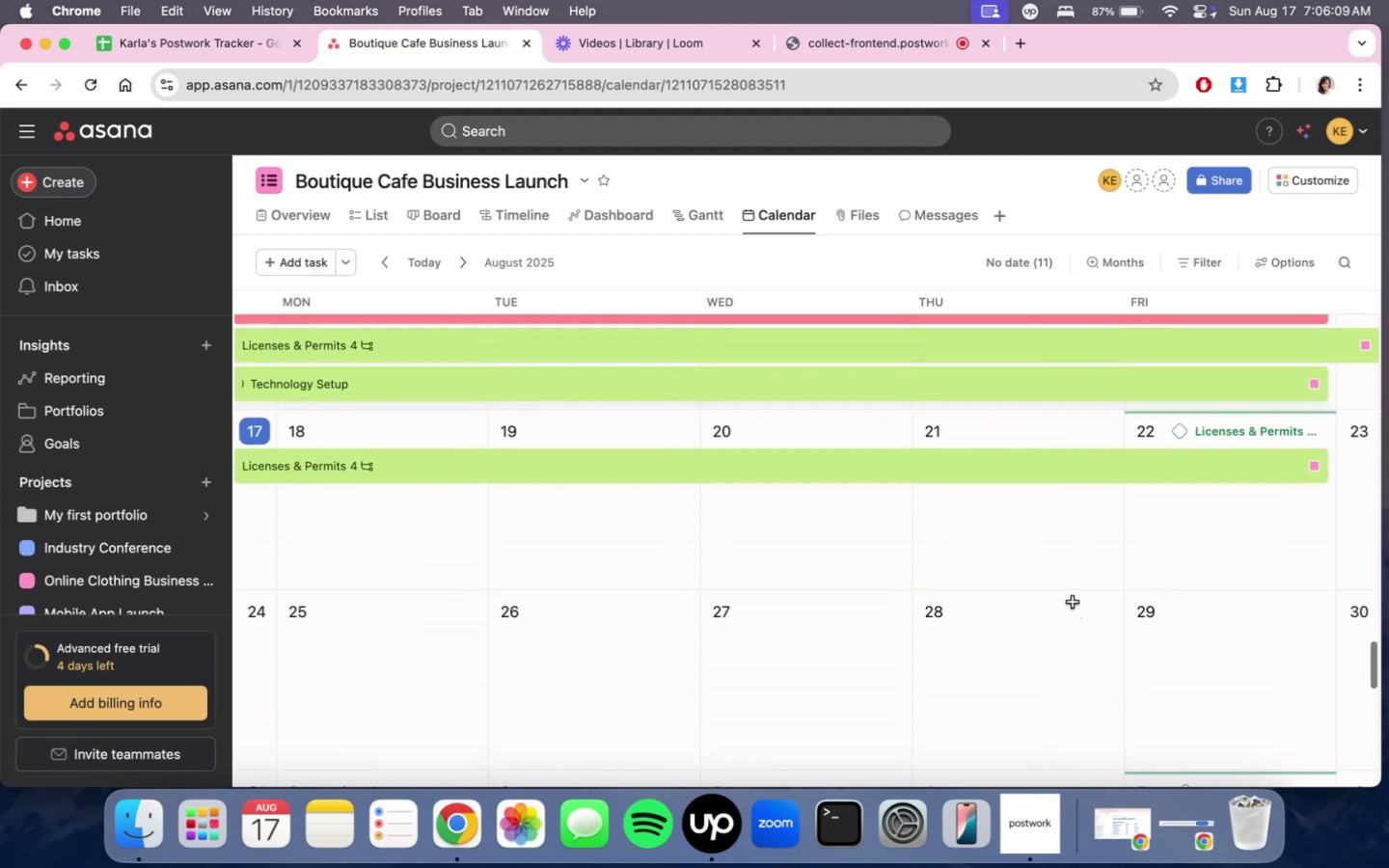 
scroll: coordinate [1073, 597], scroll_direction: up, amount: 25.0
 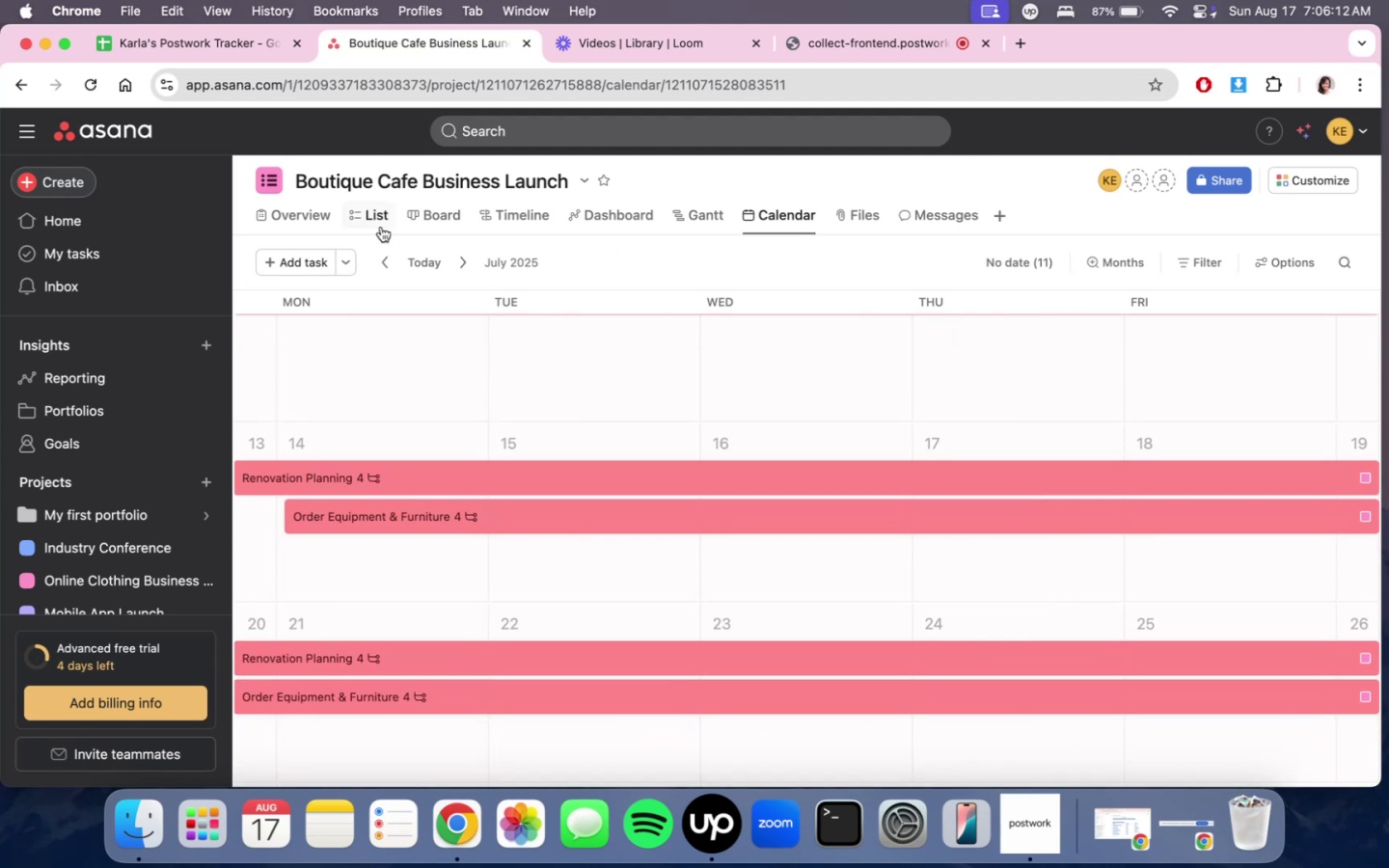 
double_click([373, 219])
 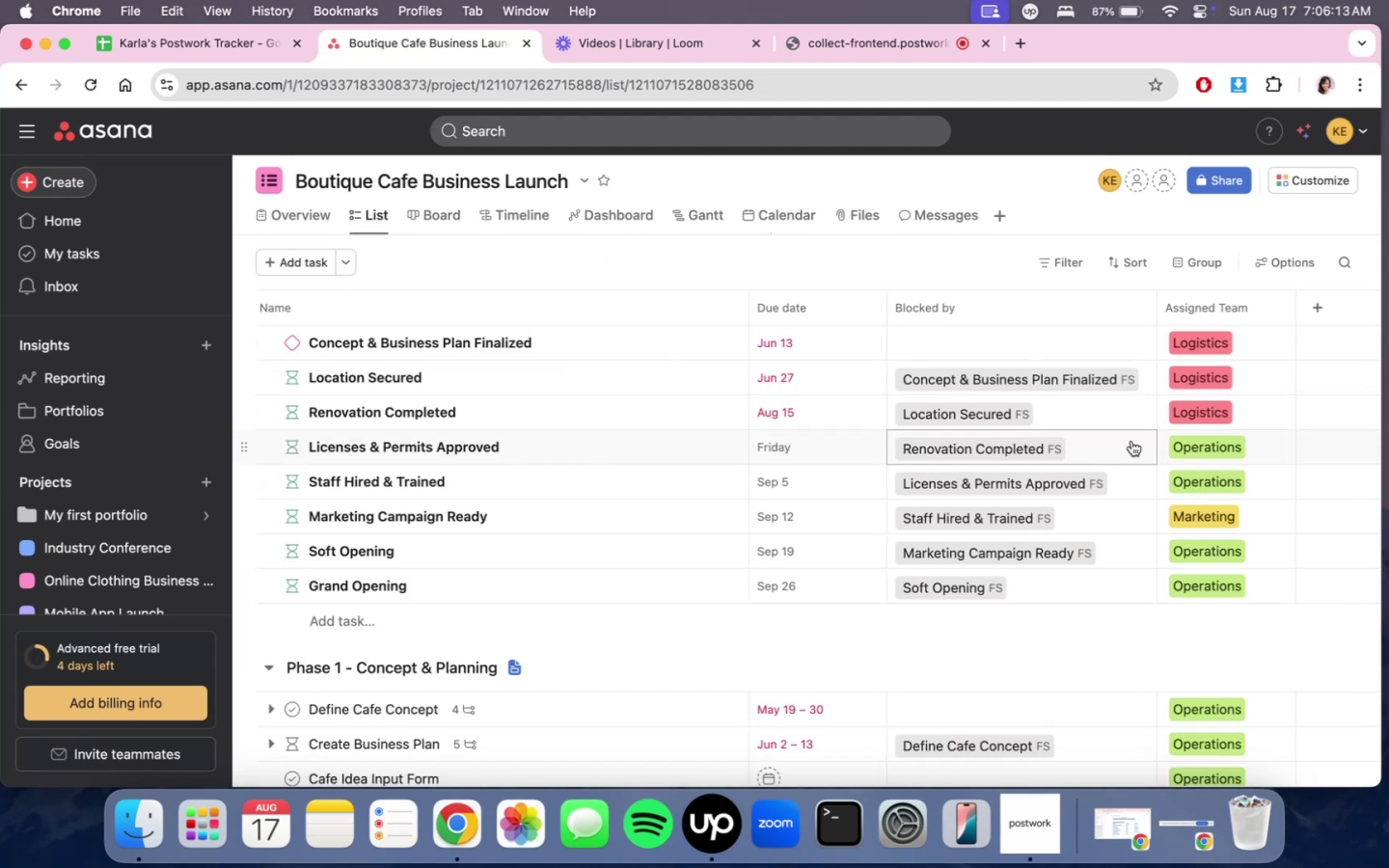 
scroll: coordinate [1137, 575], scroll_direction: down, amount: 10.0
 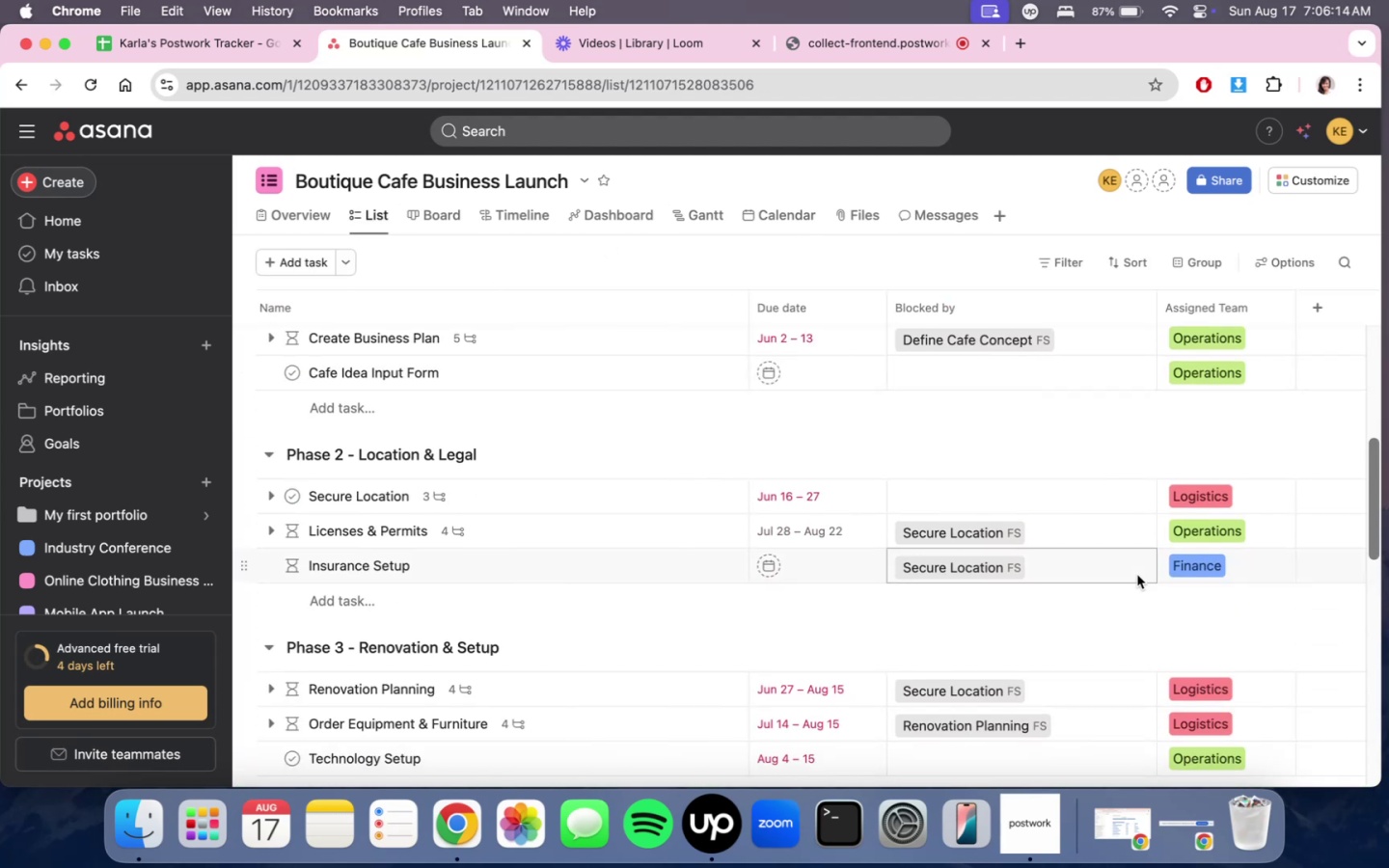 
scroll: coordinate [1139, 575], scroll_direction: up, amount: 28.0
 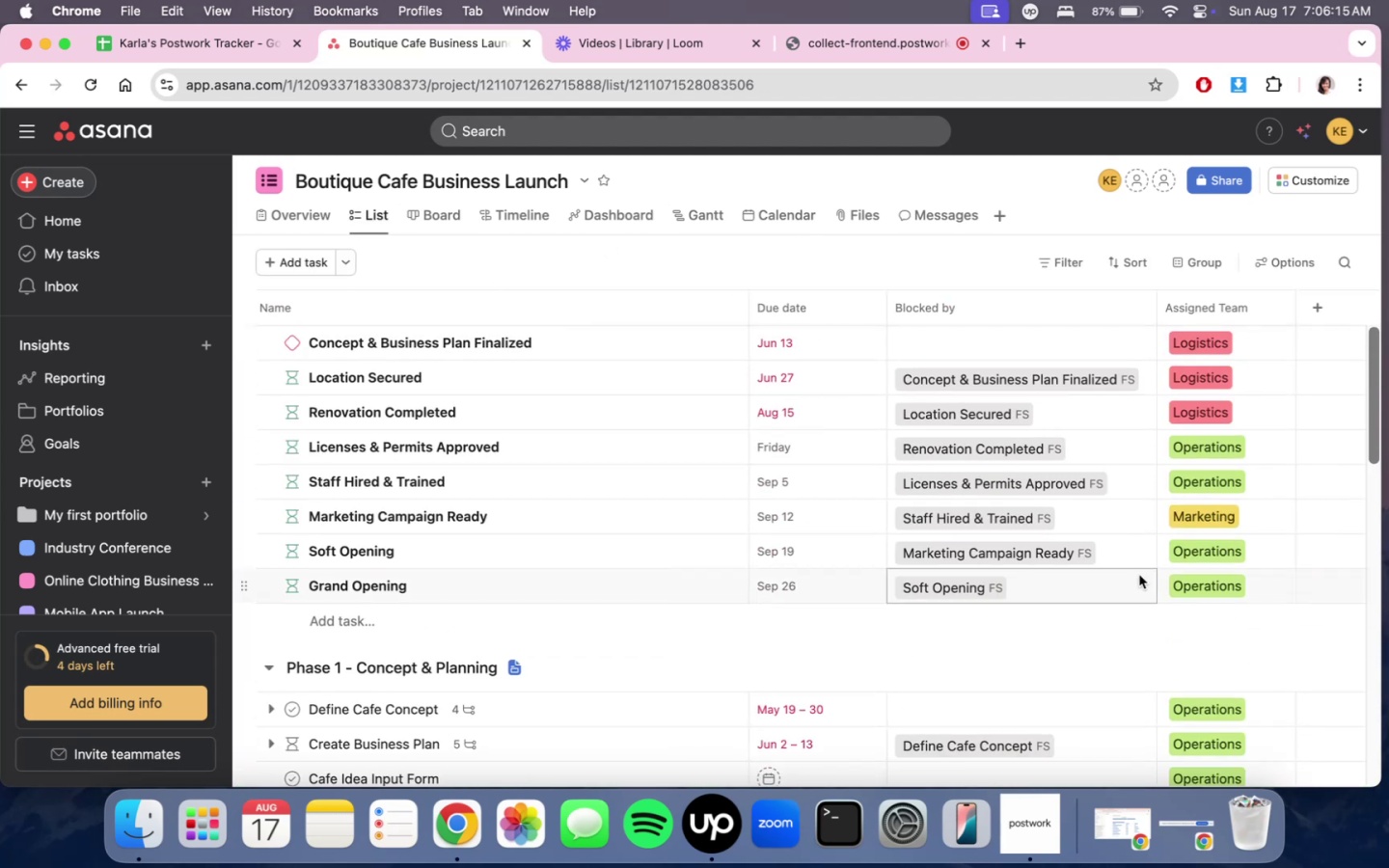 
scroll: coordinate [1139, 575], scroll_direction: down, amount: 8.0
 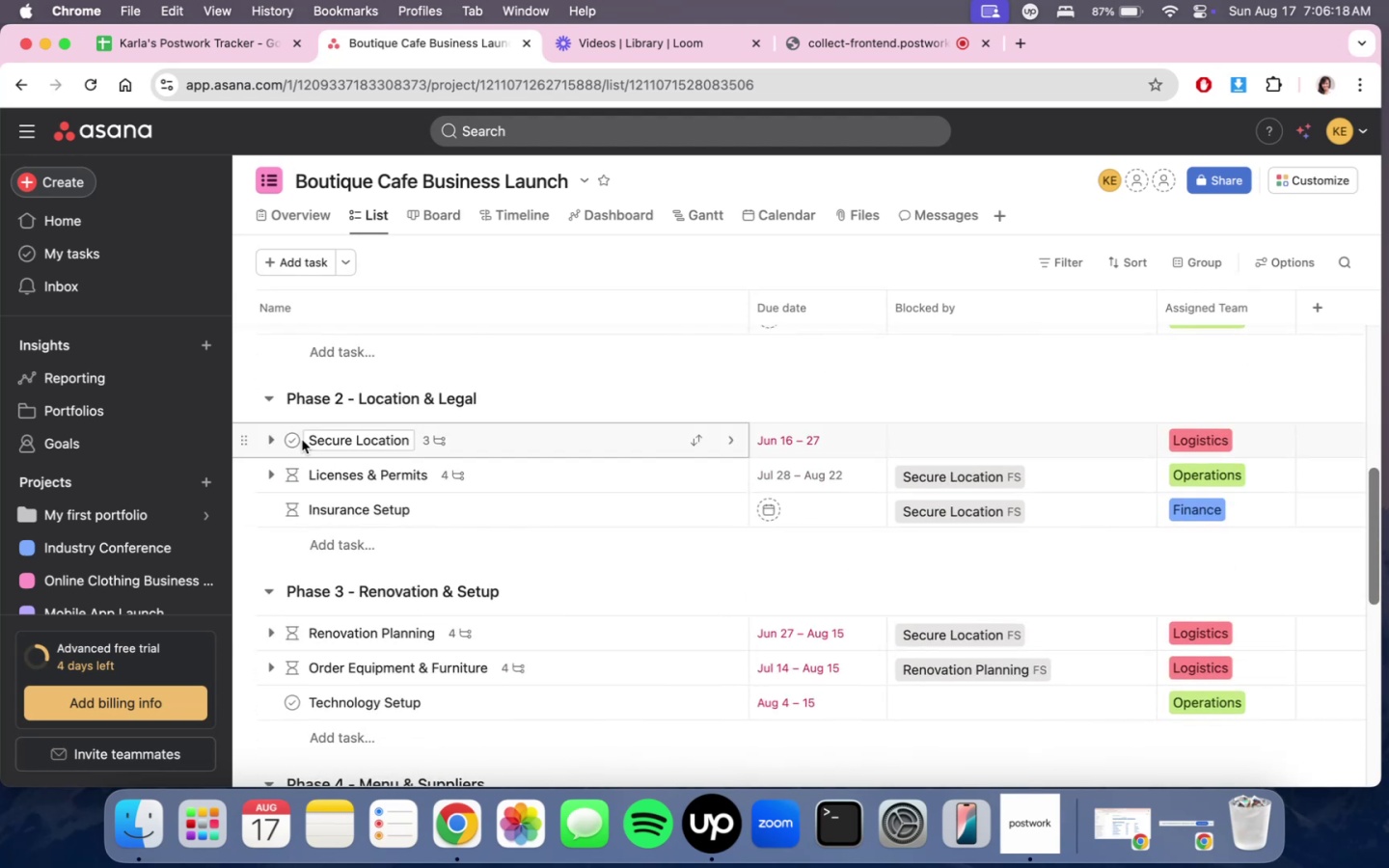 
left_click([273, 438])
 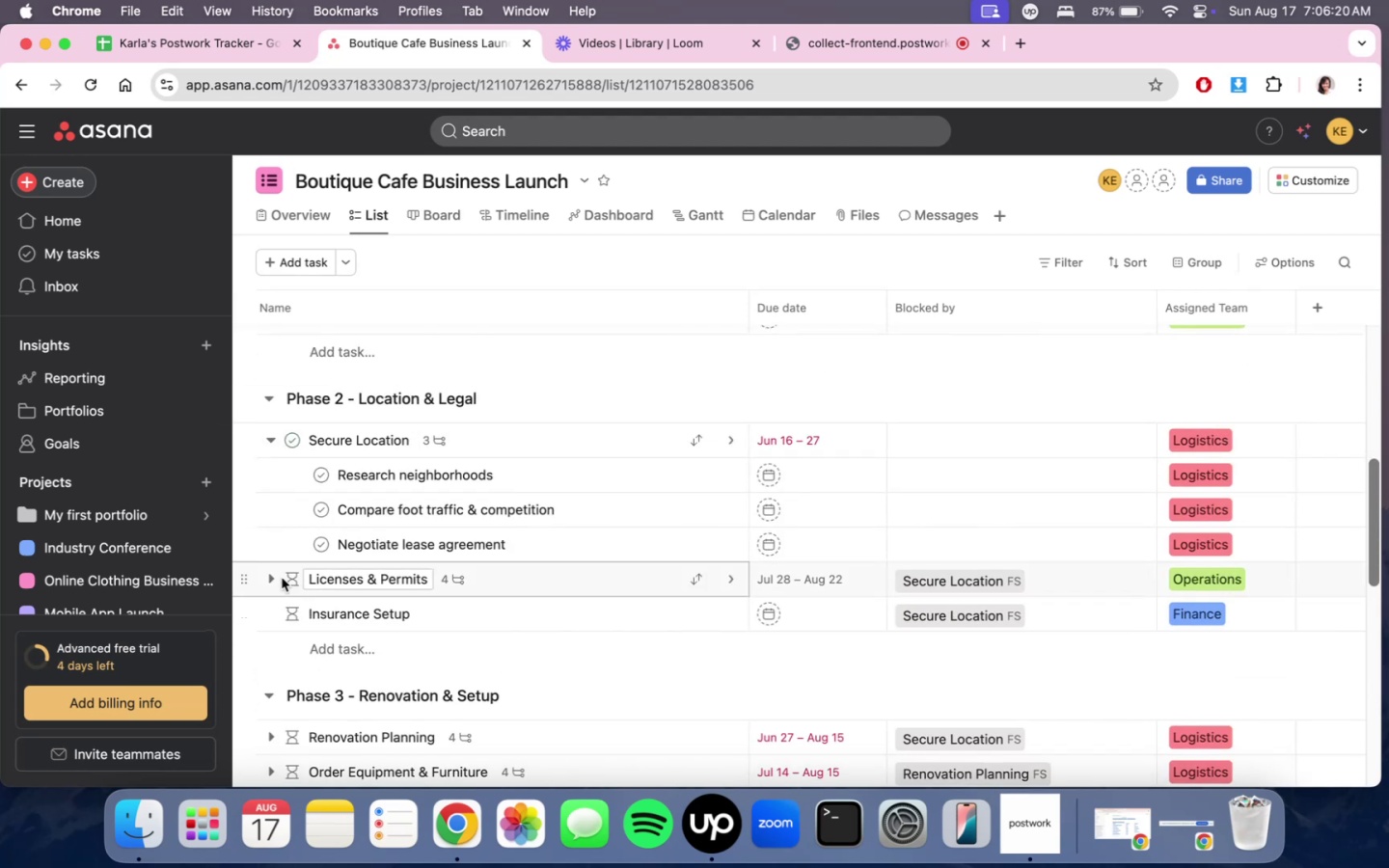 
left_click([265, 579])
 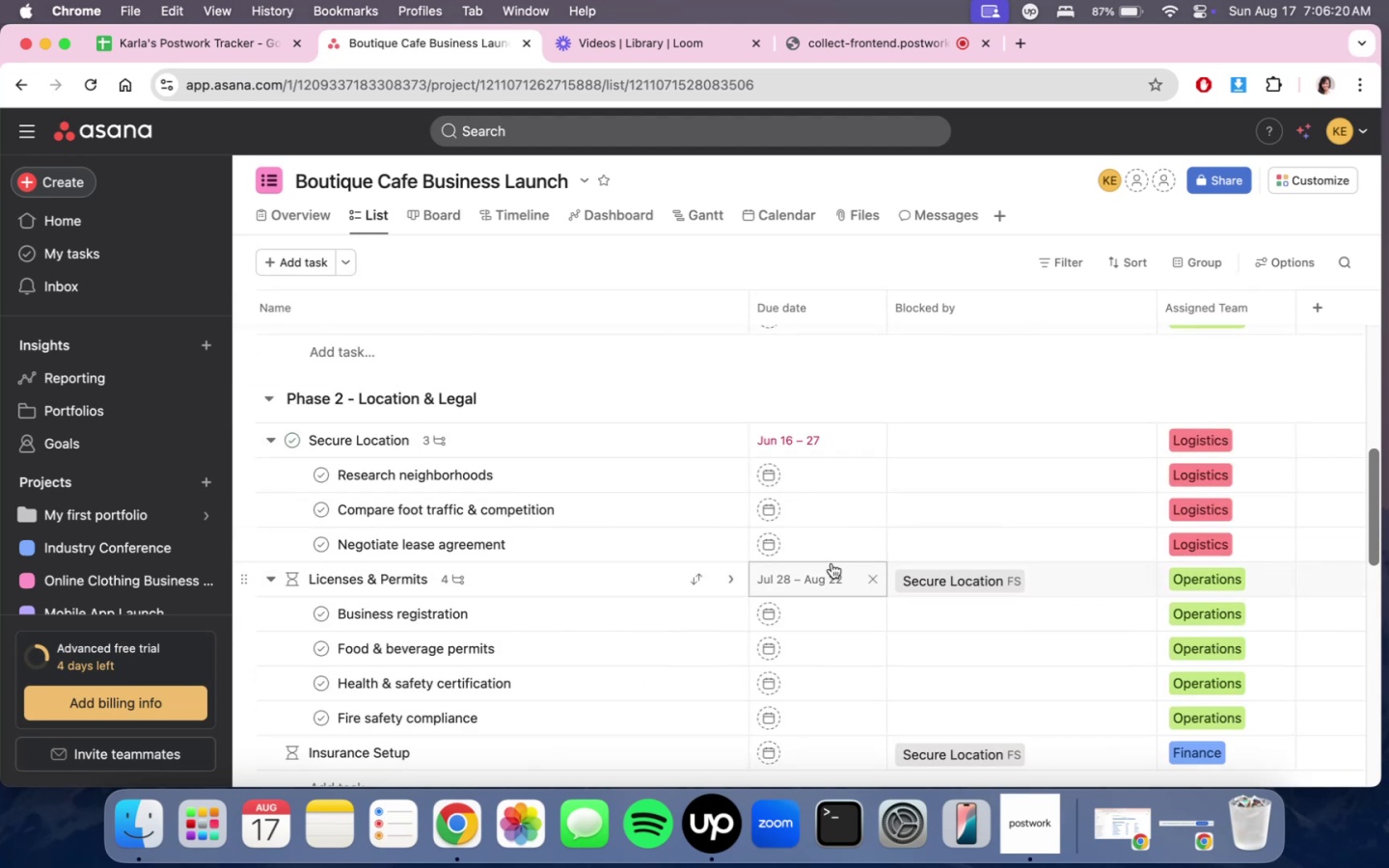 
scroll: coordinate [832, 565], scroll_direction: up, amount: 11.0
 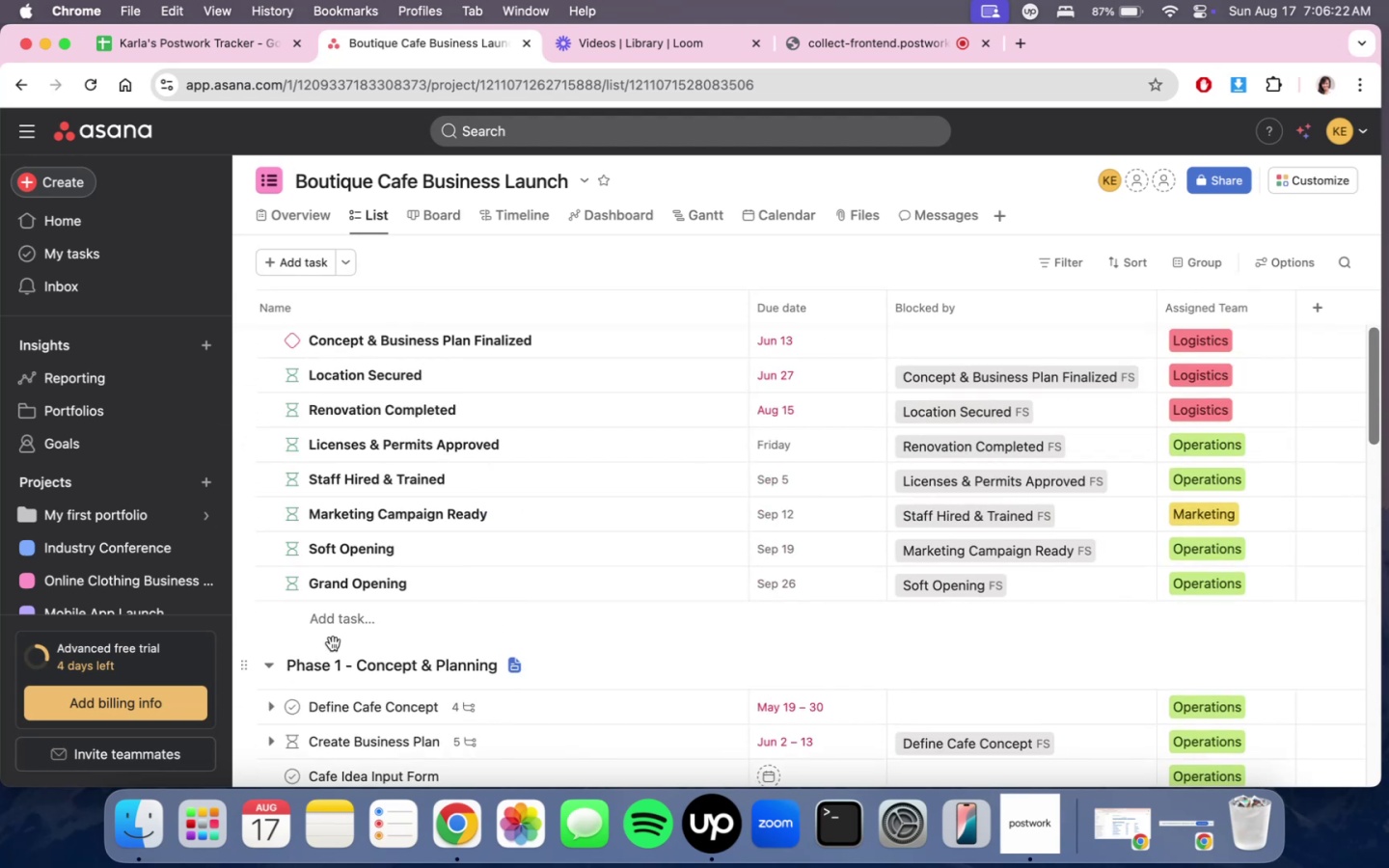 
scroll: coordinate [674, 582], scroll_direction: down, amount: 5.0
 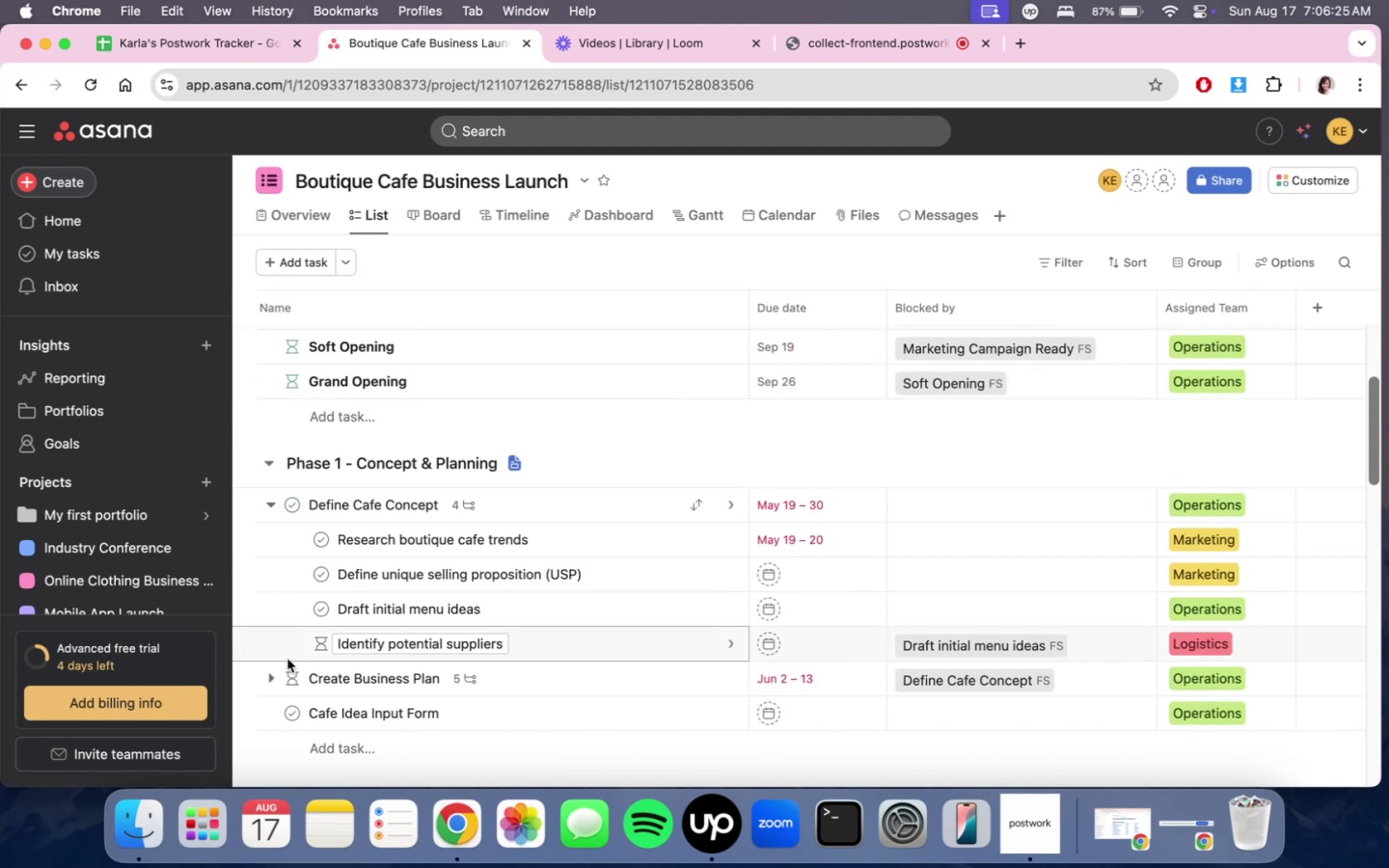 
left_click([274, 684])
 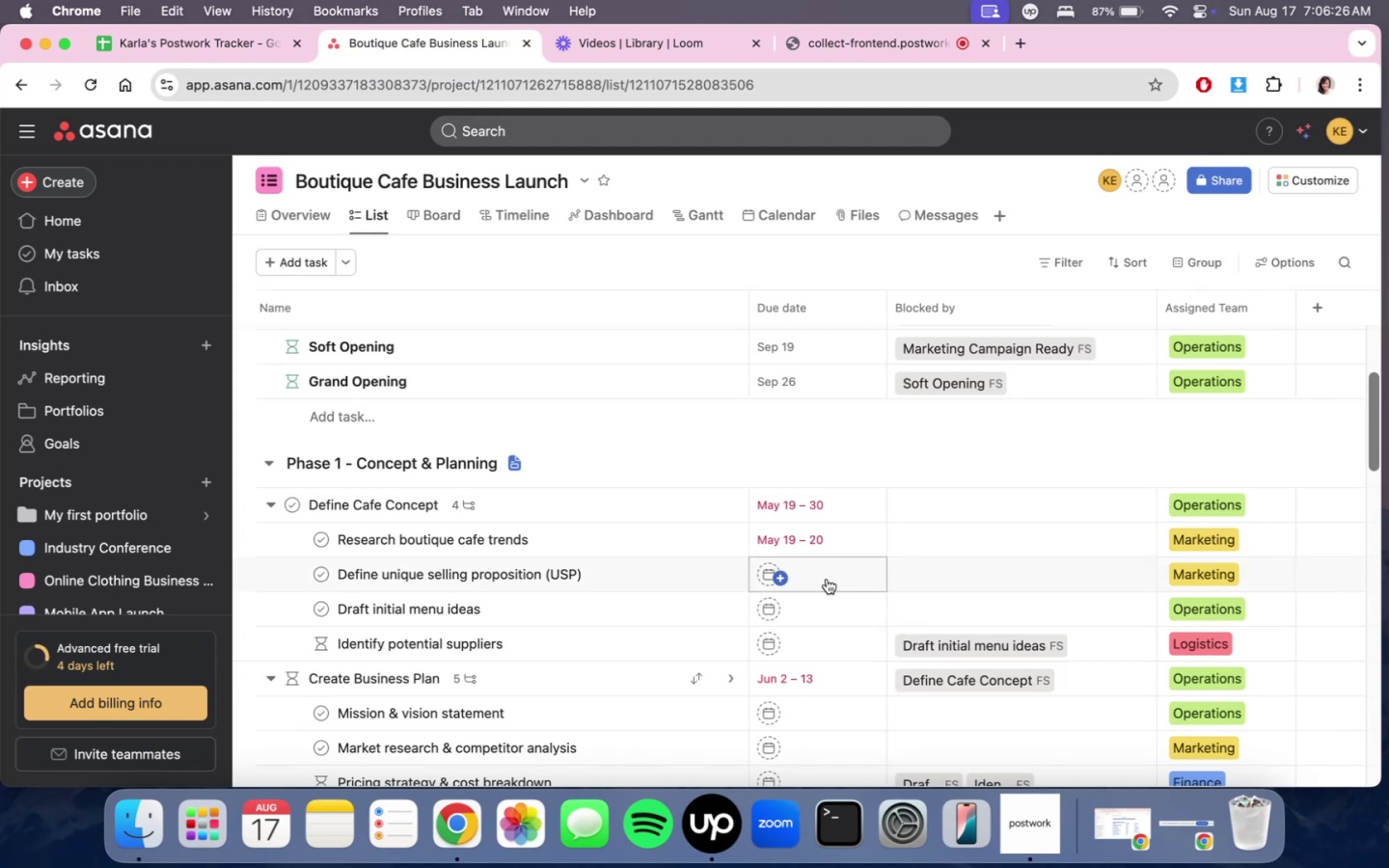 
scroll: coordinate [819, 628], scroll_direction: down, amount: 23.0
 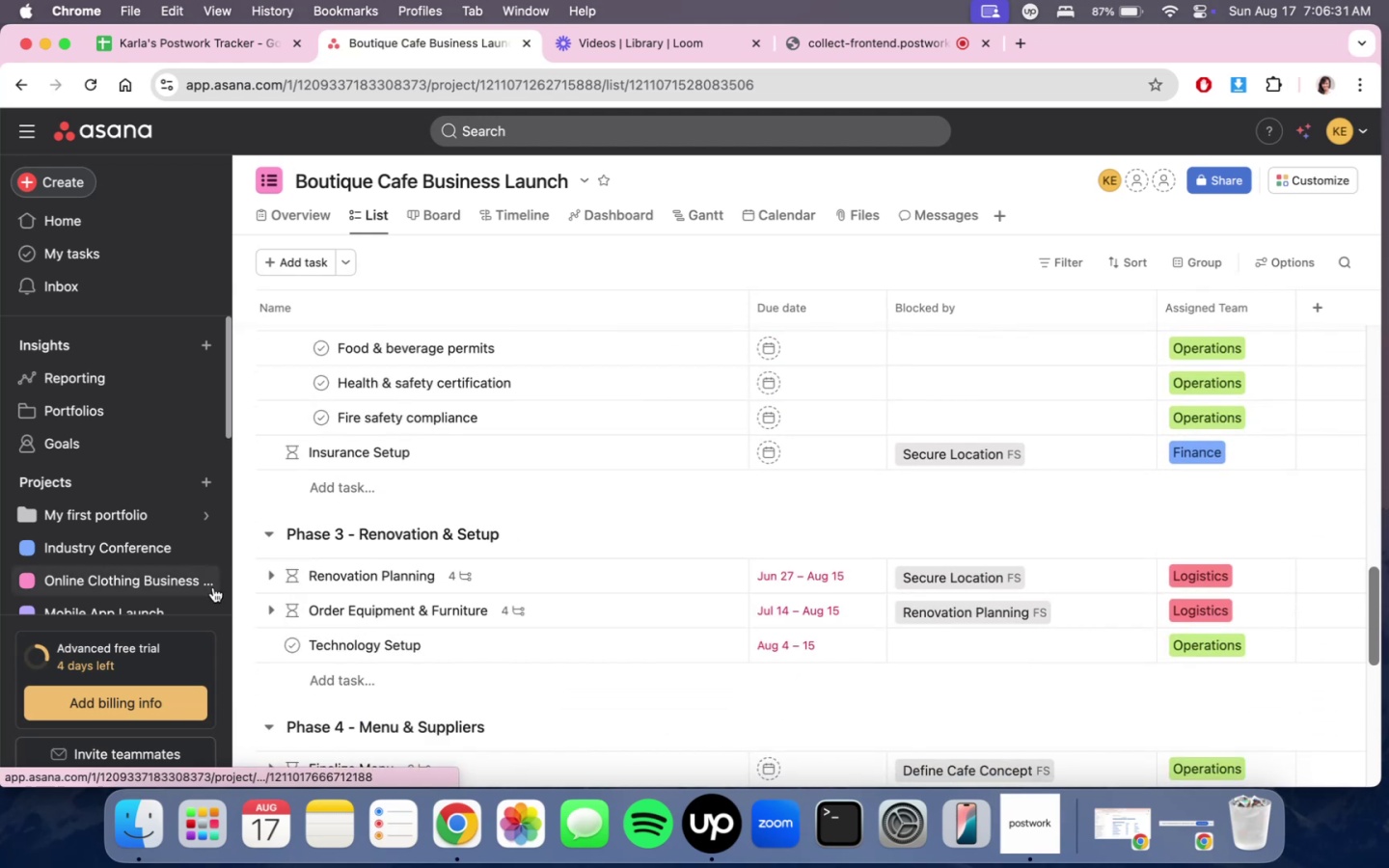 
left_click([263, 578])
 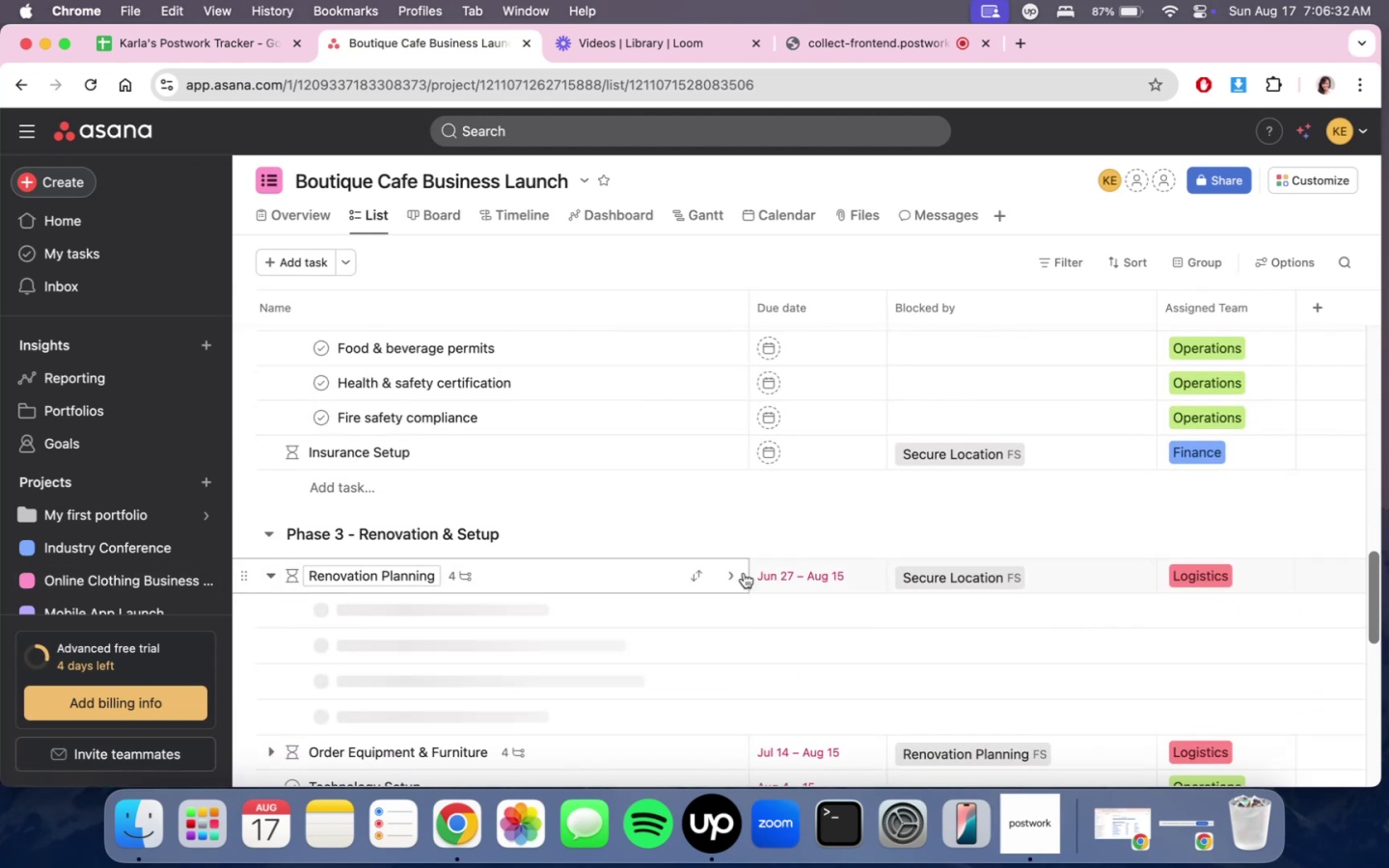 
scroll: coordinate [744, 573], scroll_direction: down, amount: 11.0
 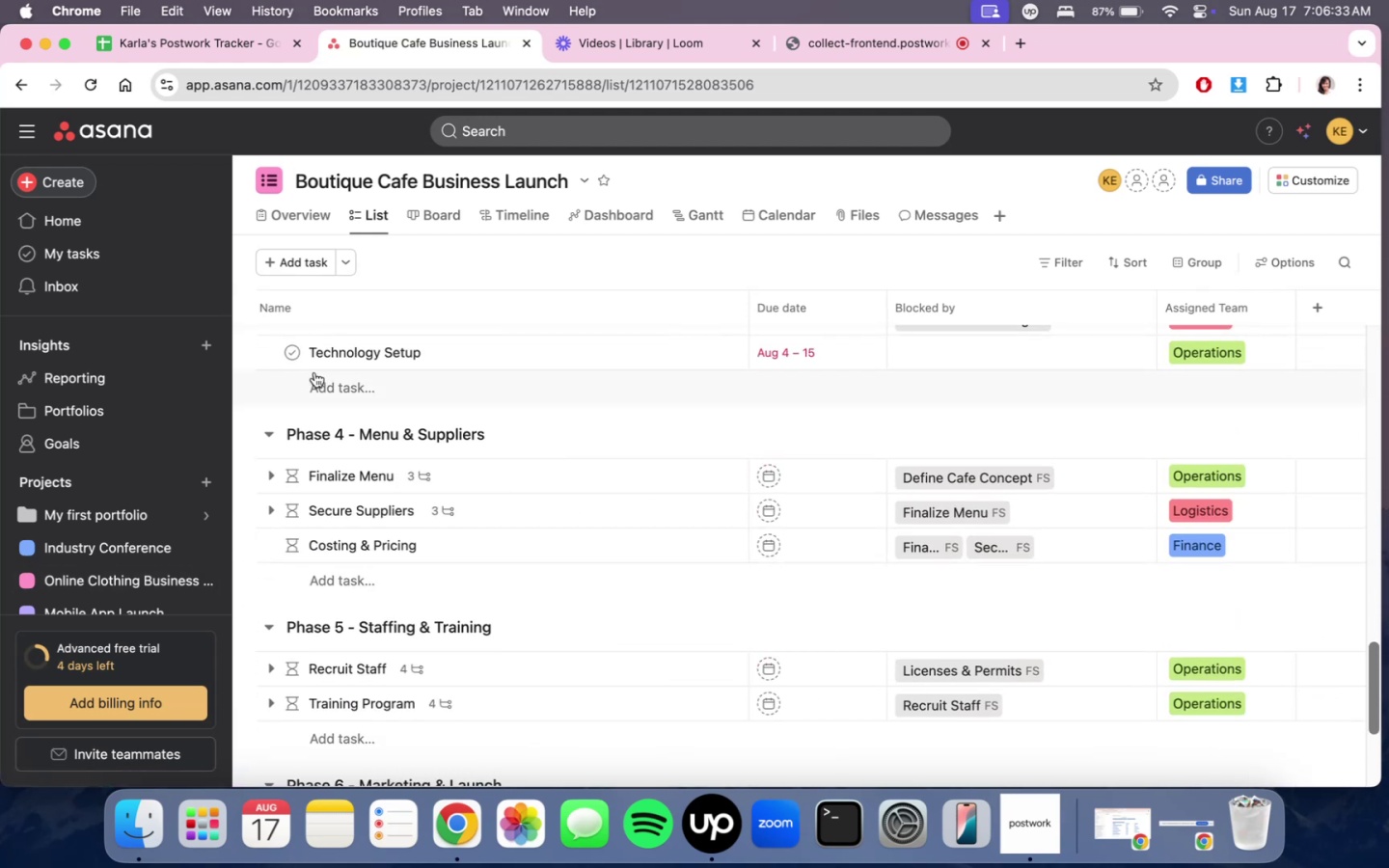 
scroll: coordinate [462, 450], scroll_direction: up, amount: 8.0
 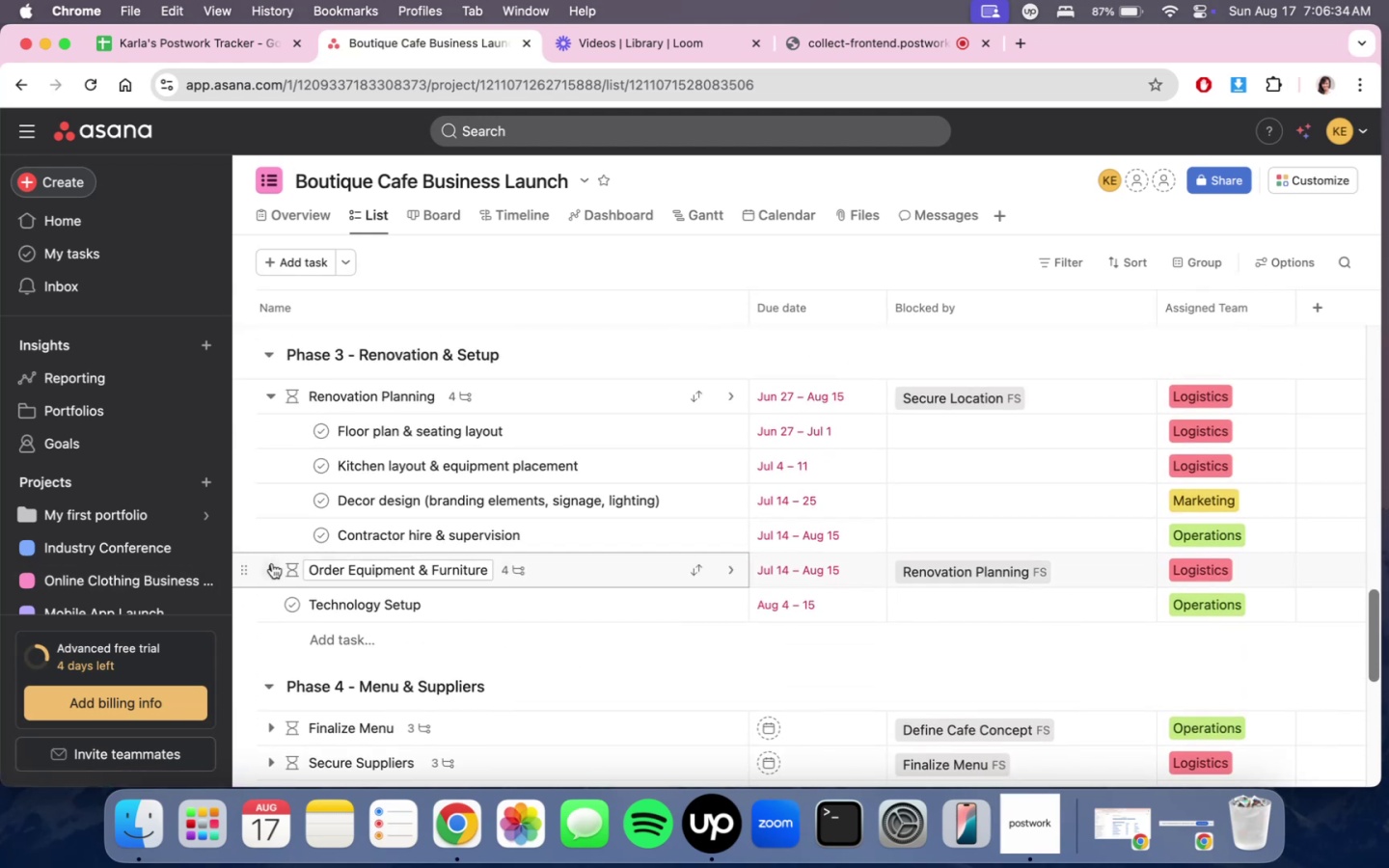 
left_click([271, 567])
 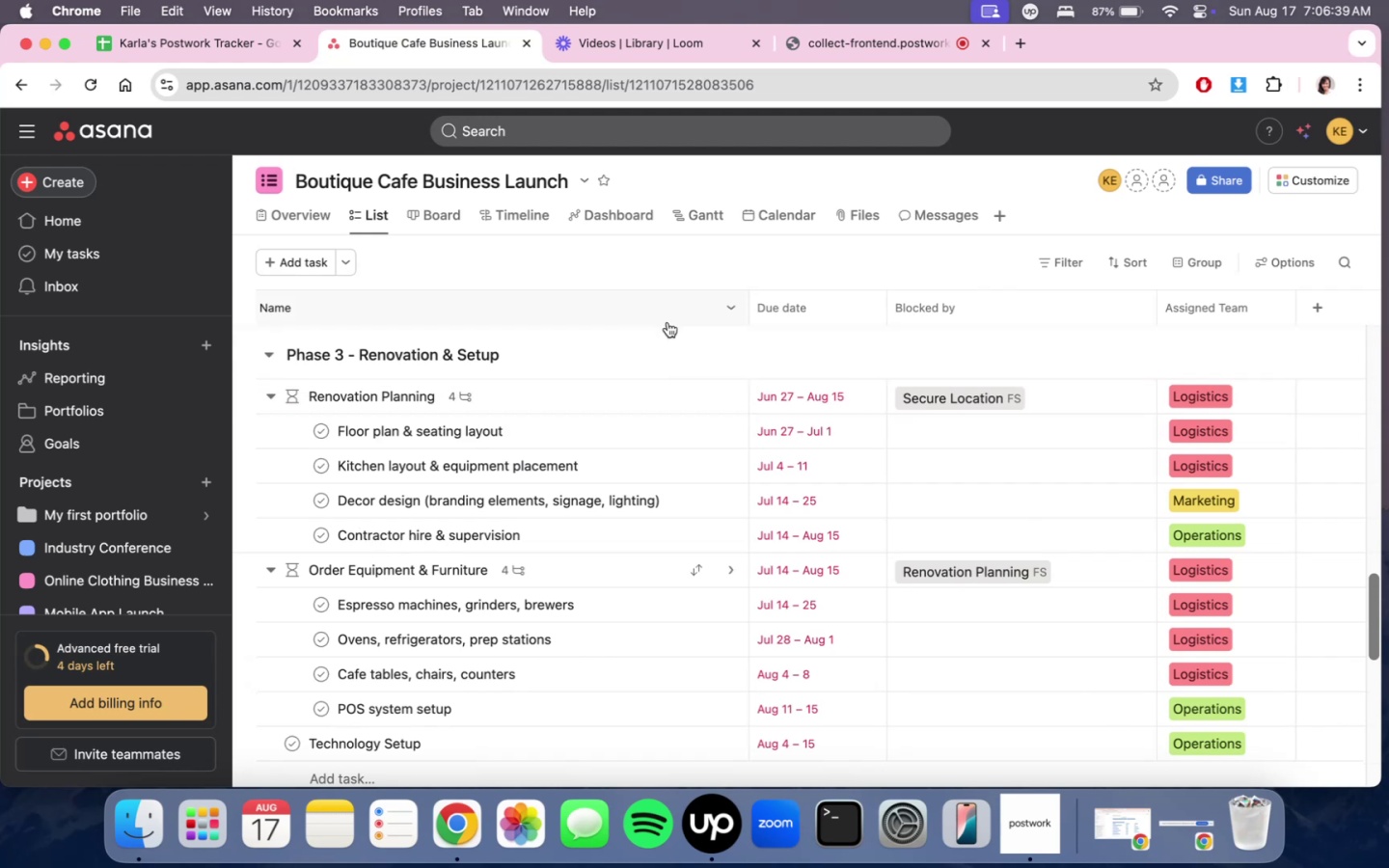 
wait(6.24)
 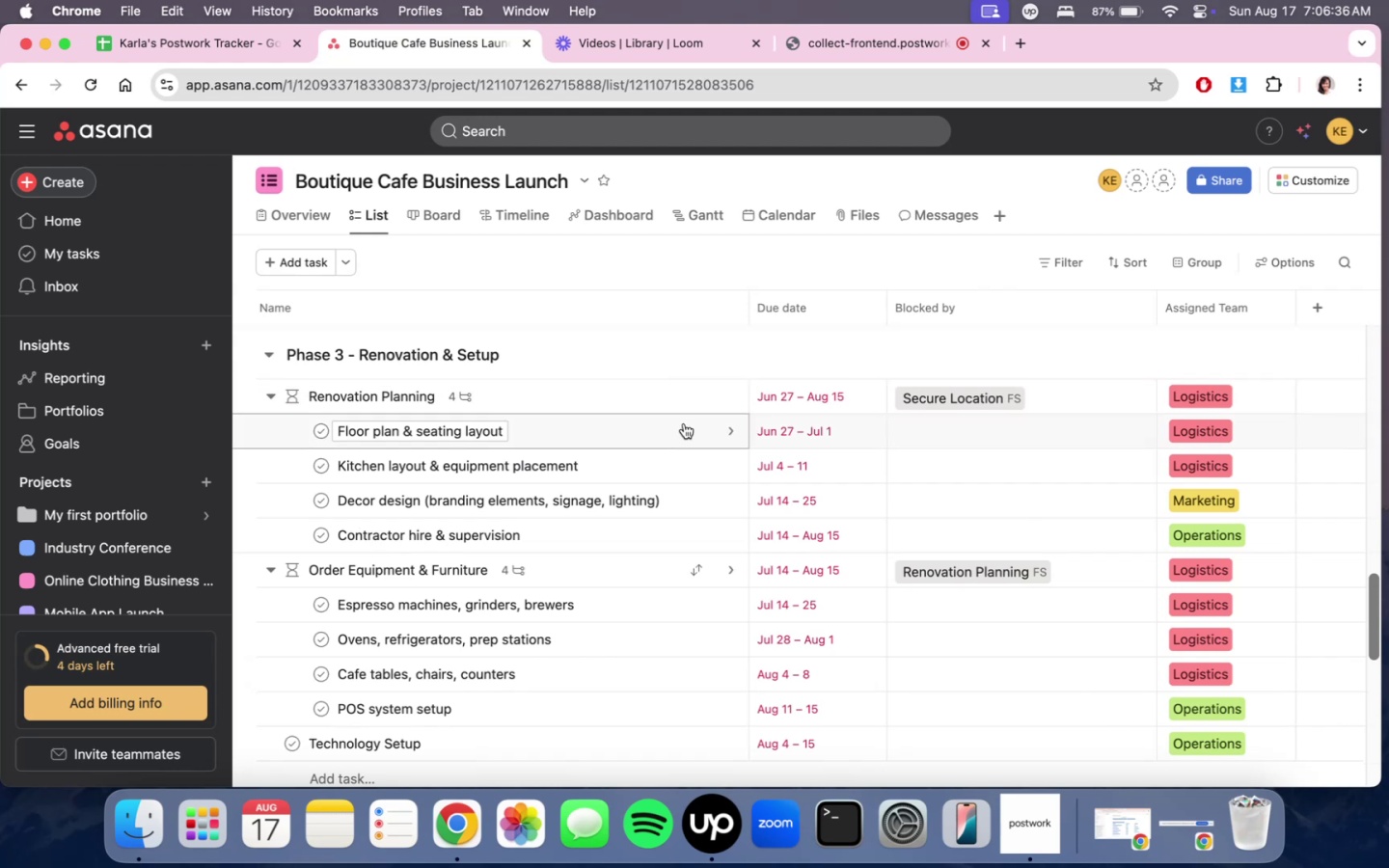 
scroll: coordinate [926, 446], scroll_direction: up, amount: 39.0
 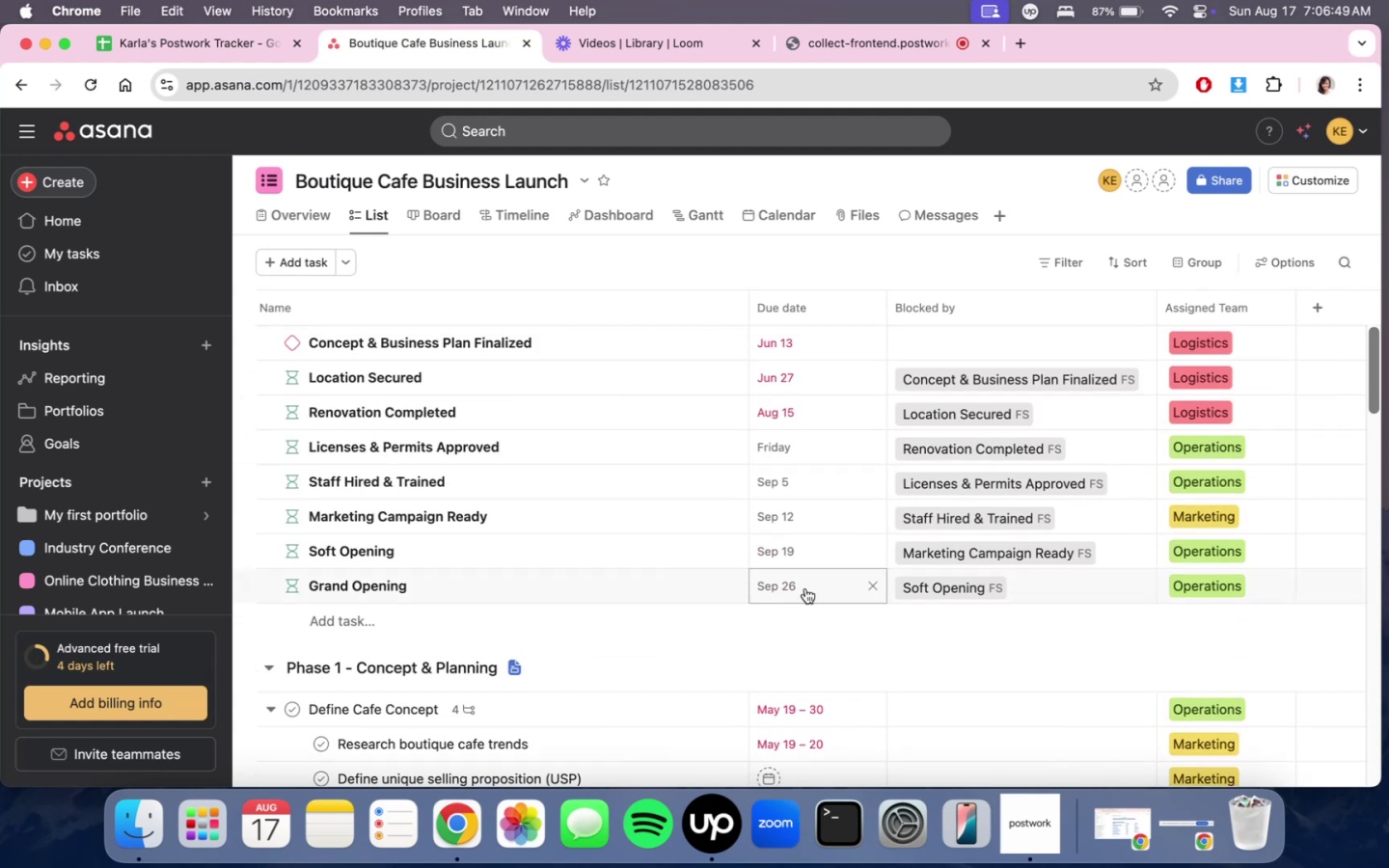 
scroll: coordinate [848, 574], scroll_direction: down, amount: 6.0
 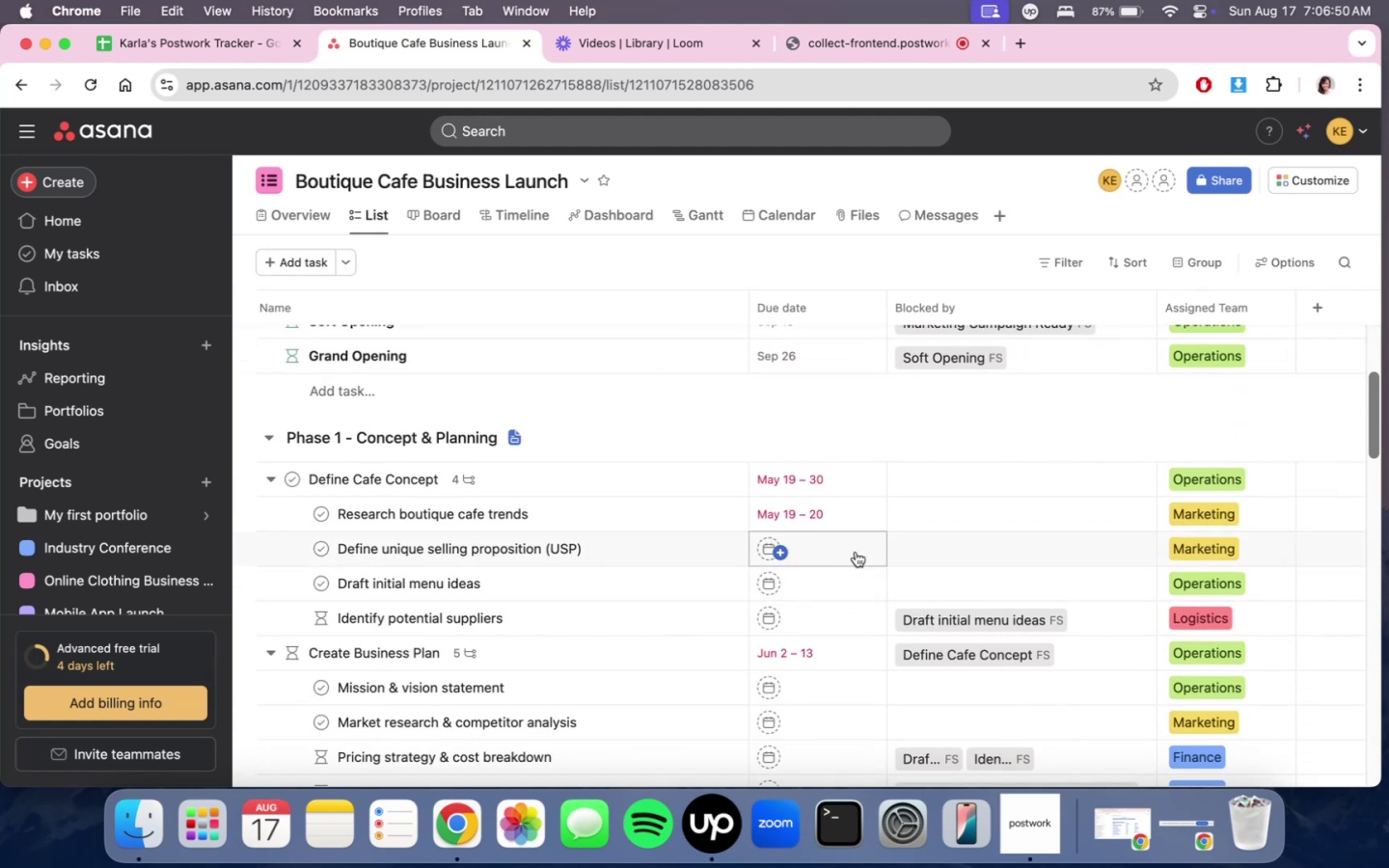 
scroll: coordinate [891, 474], scroll_direction: up, amount: 3.0
 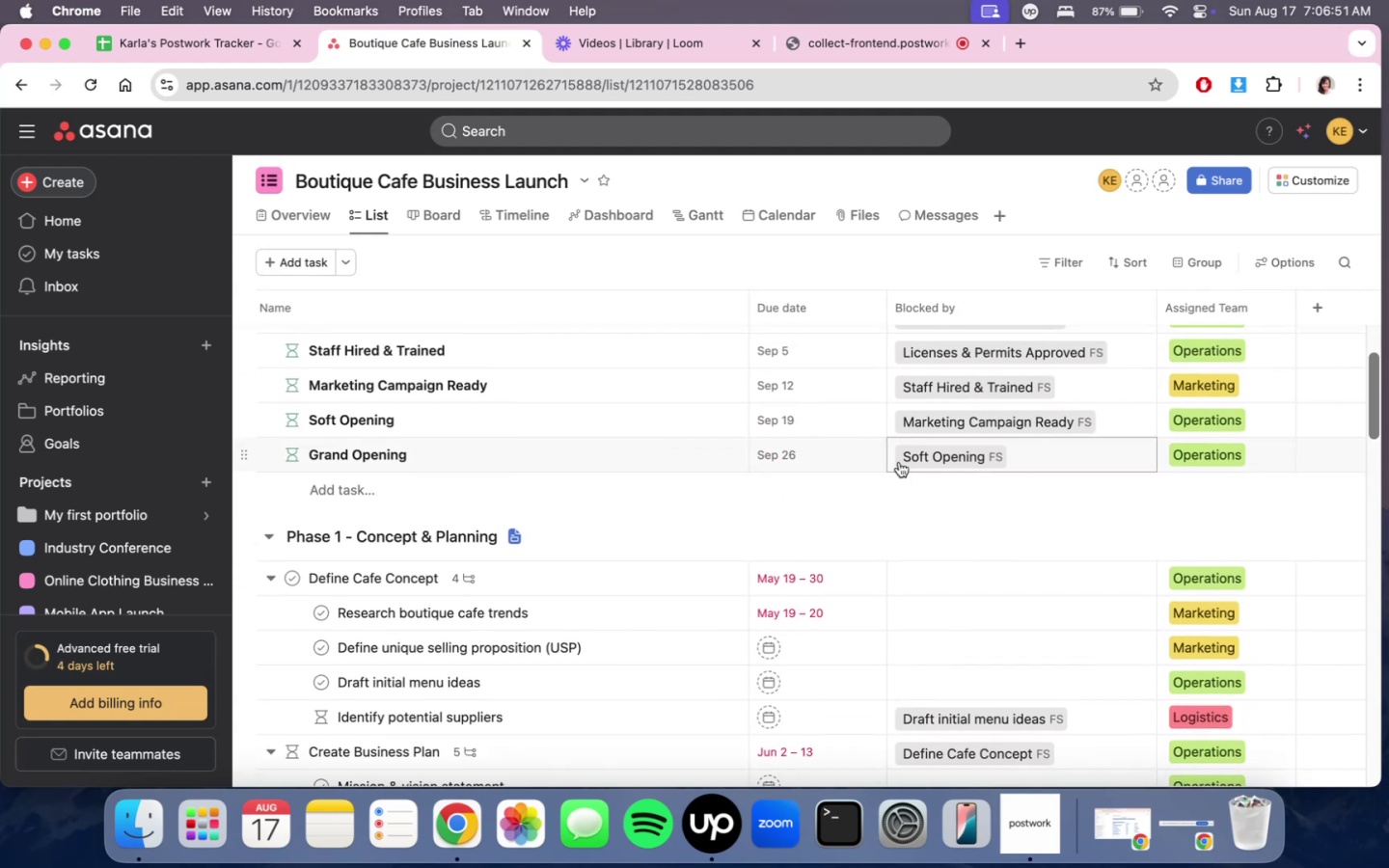 
scroll: coordinate [890, 539], scroll_direction: down, amount: 3.0
 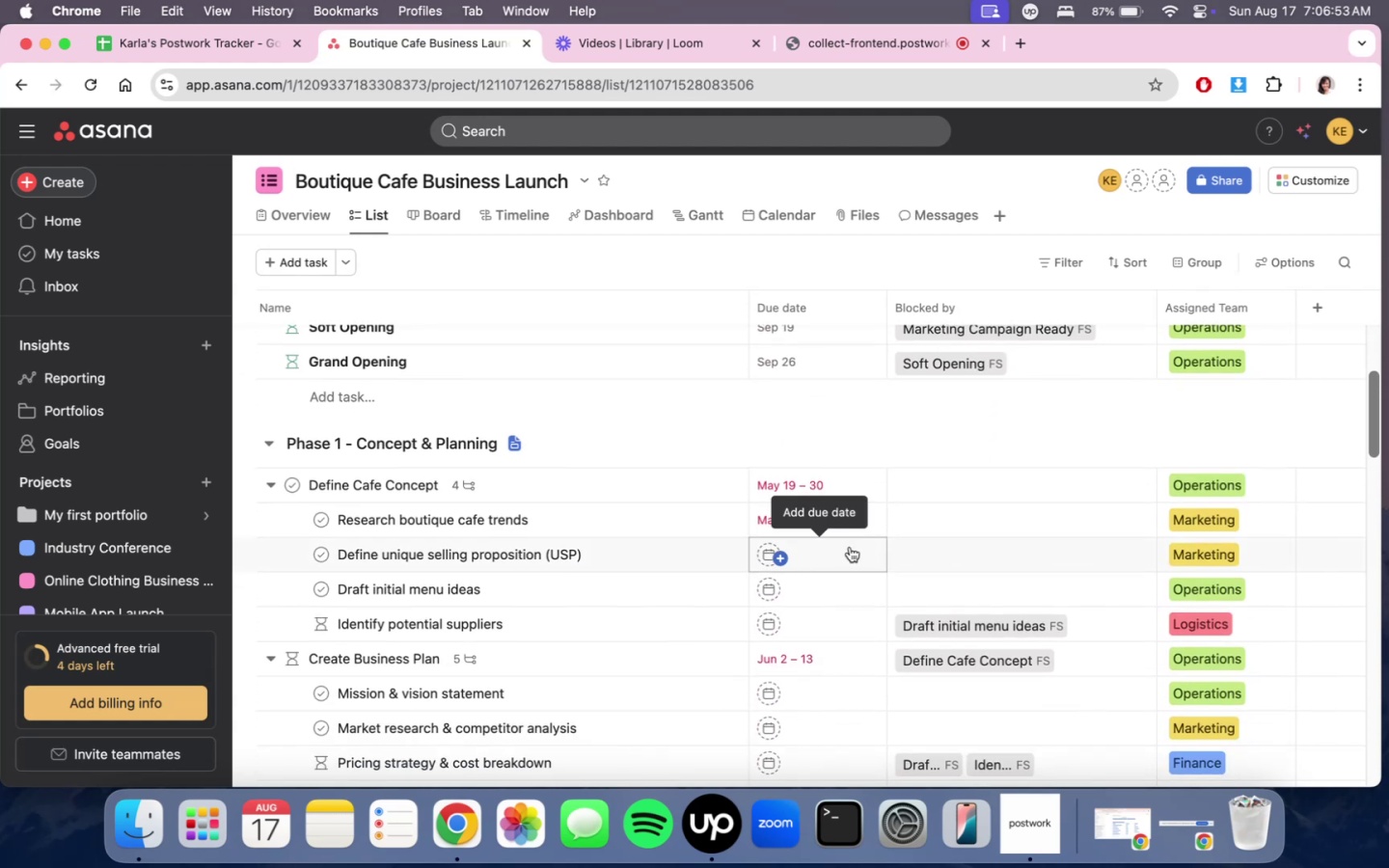 
left_click([850, 547])
 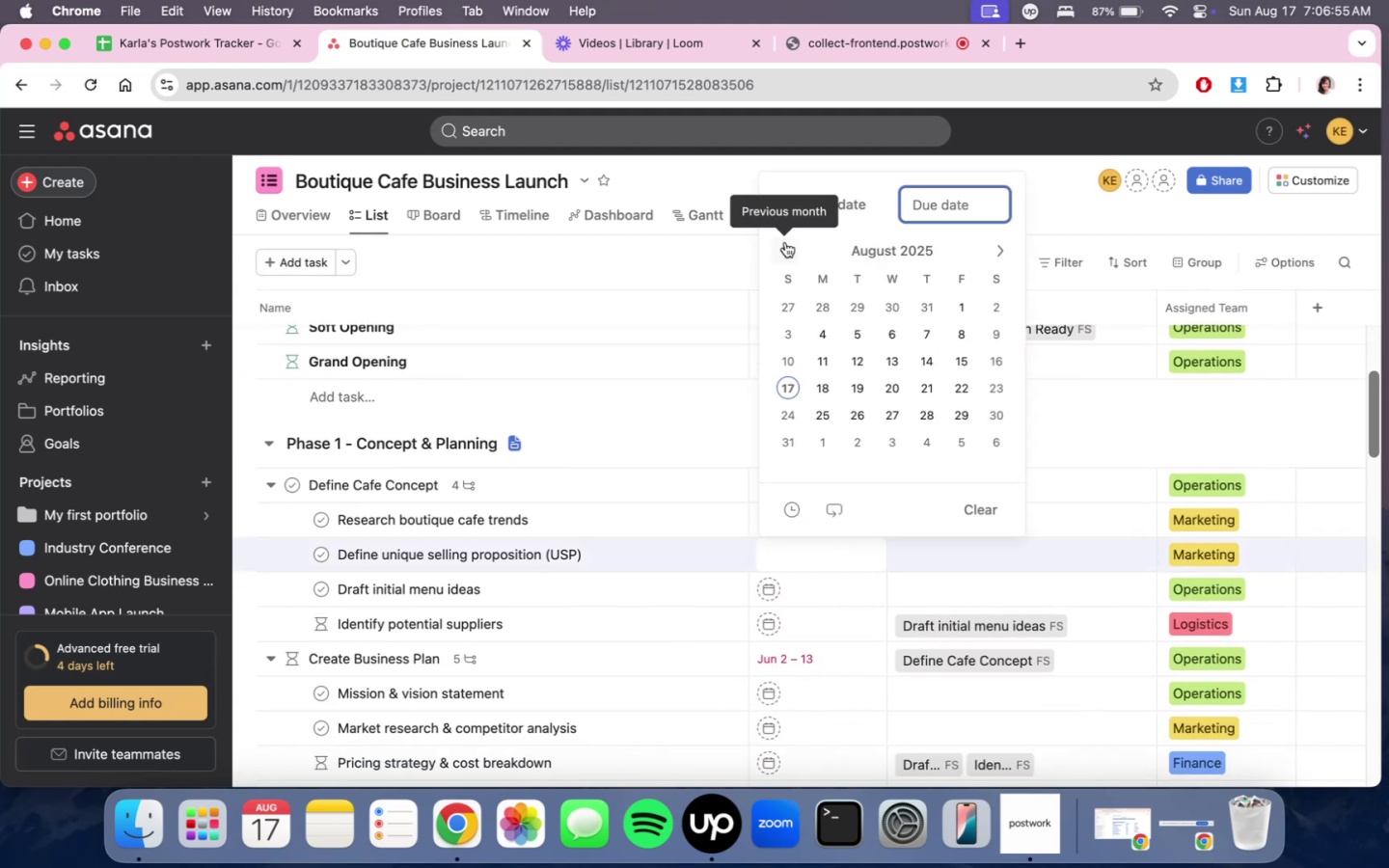 
left_click([785, 242])
 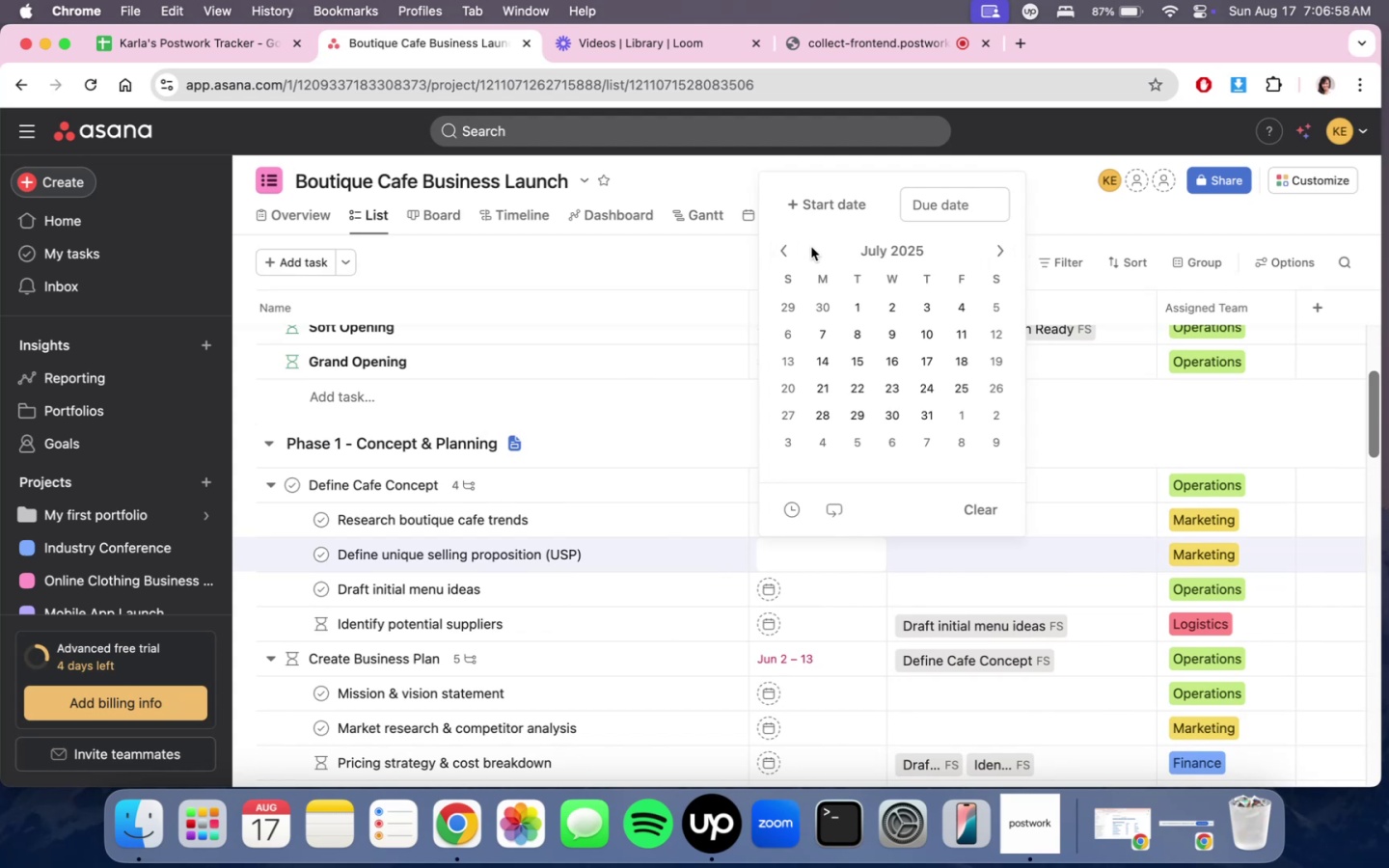 
double_click([791, 250])
 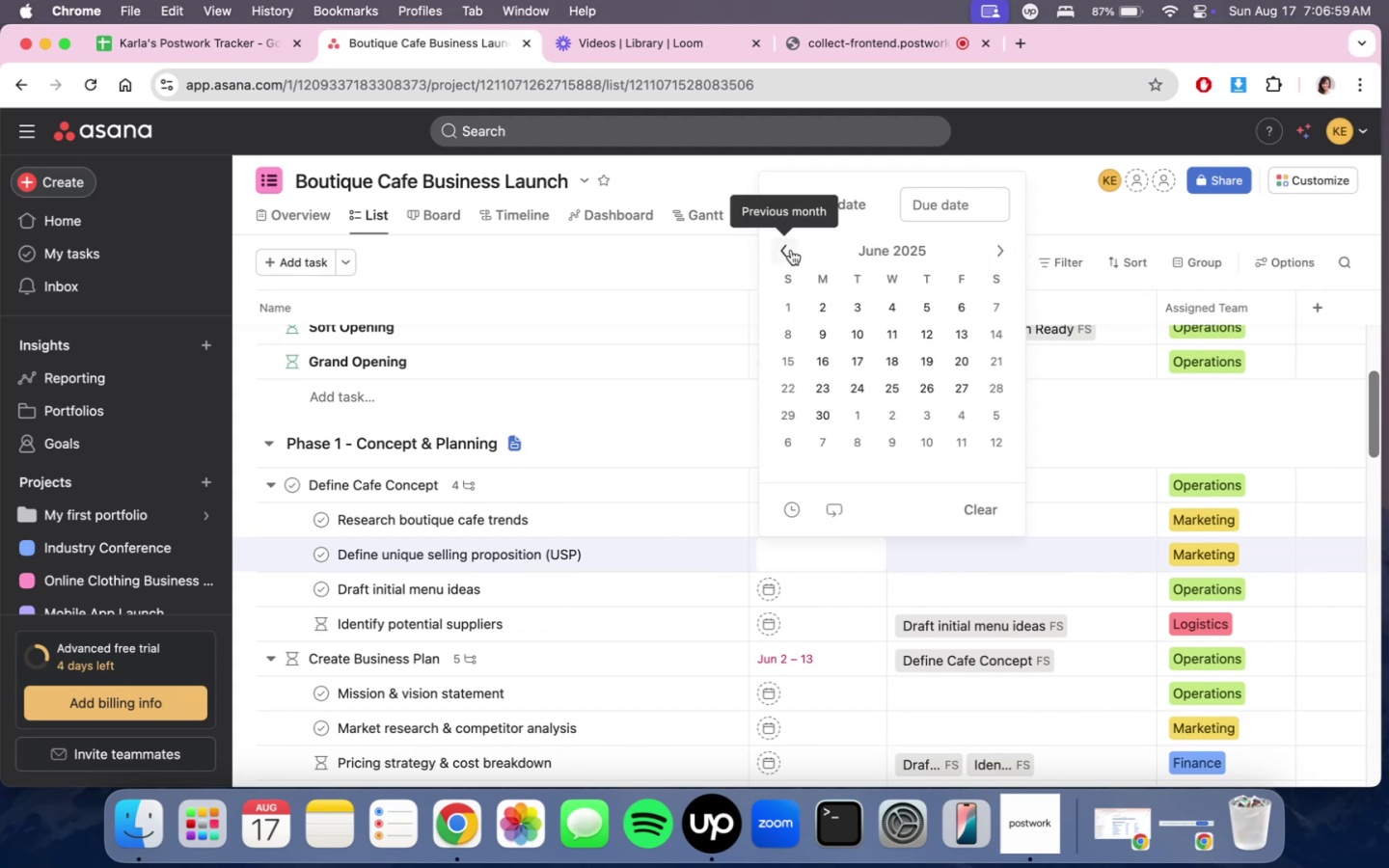 
triple_click([791, 250])
 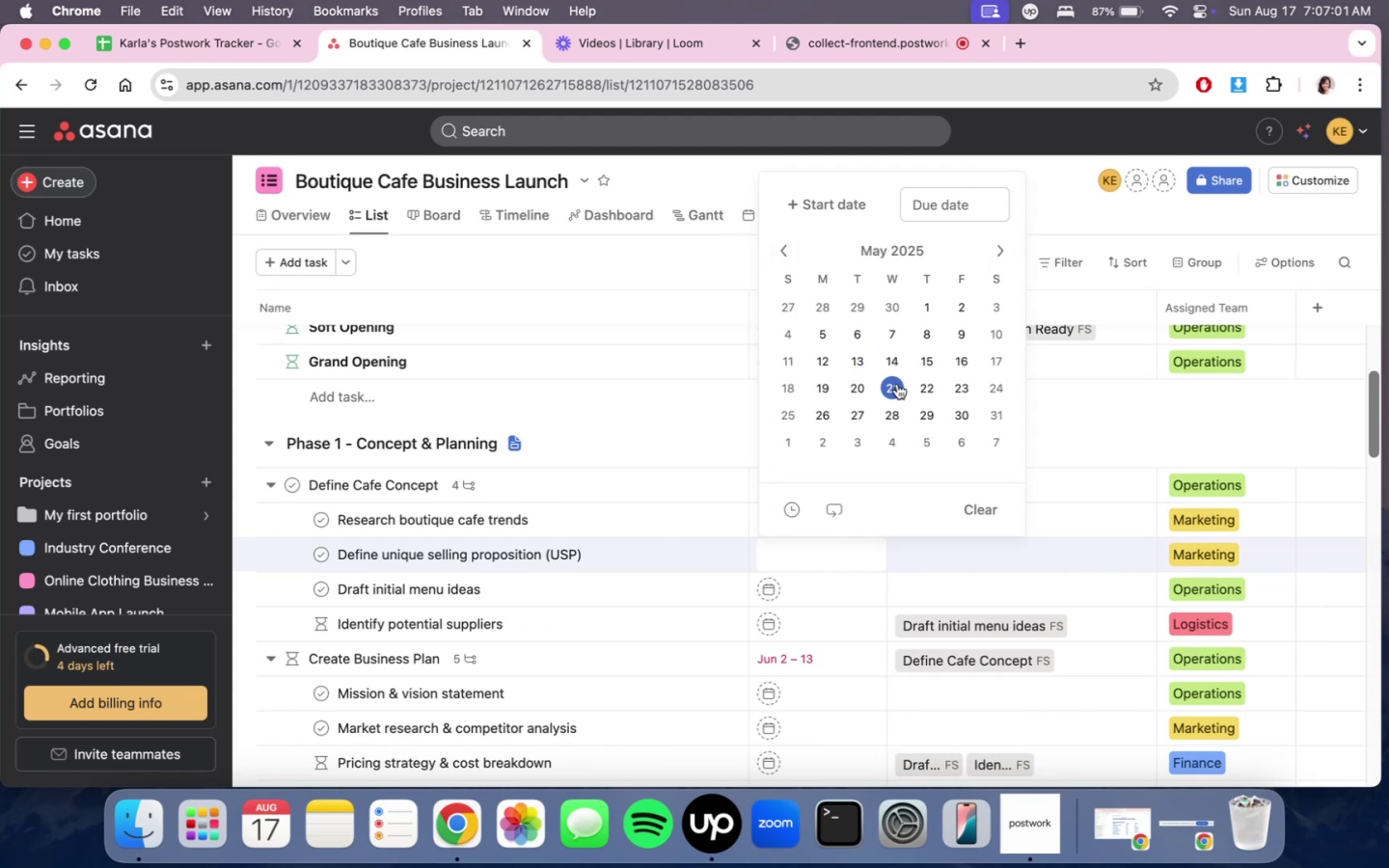 
left_click([897, 384])
 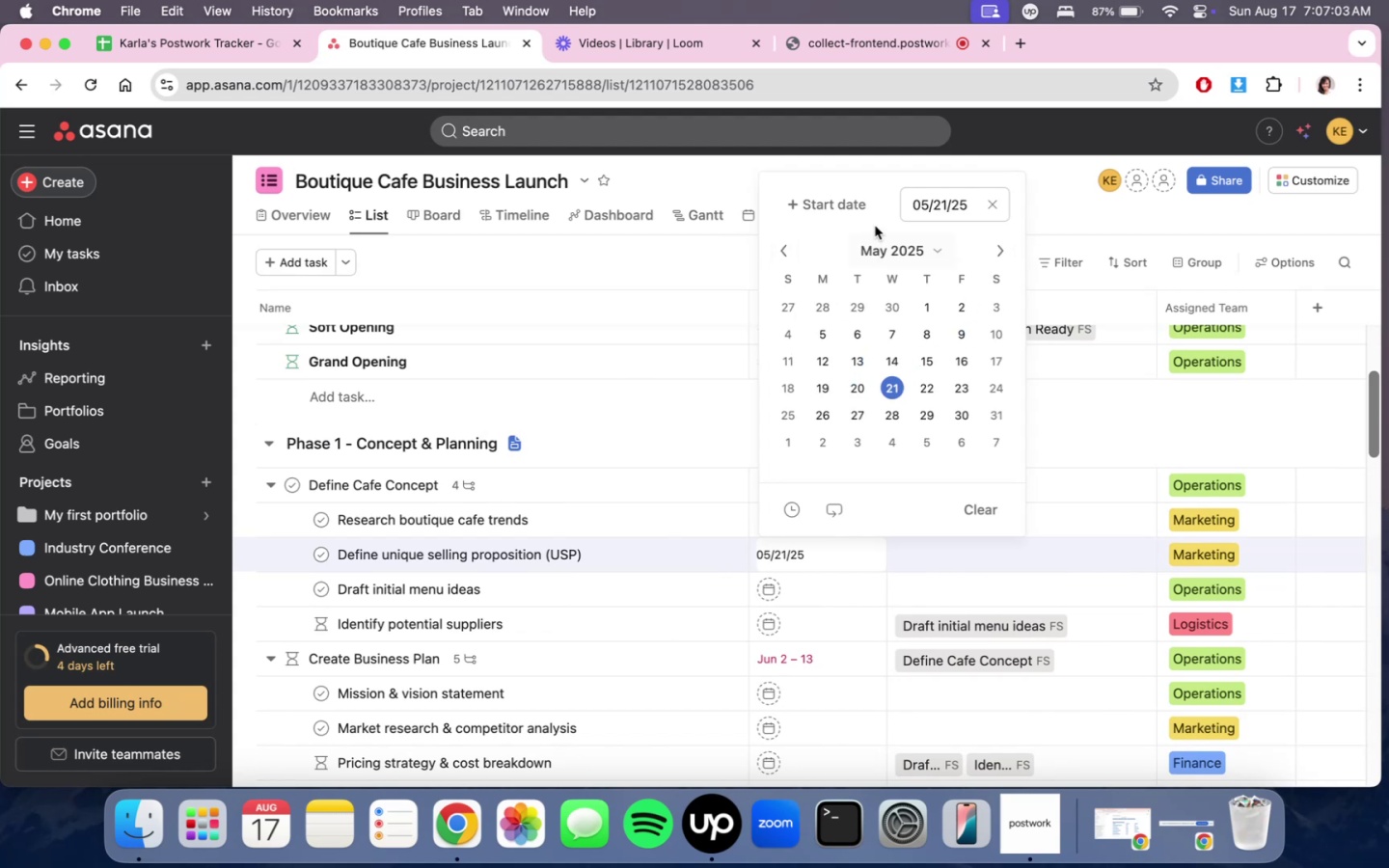 
left_click([856, 207])
 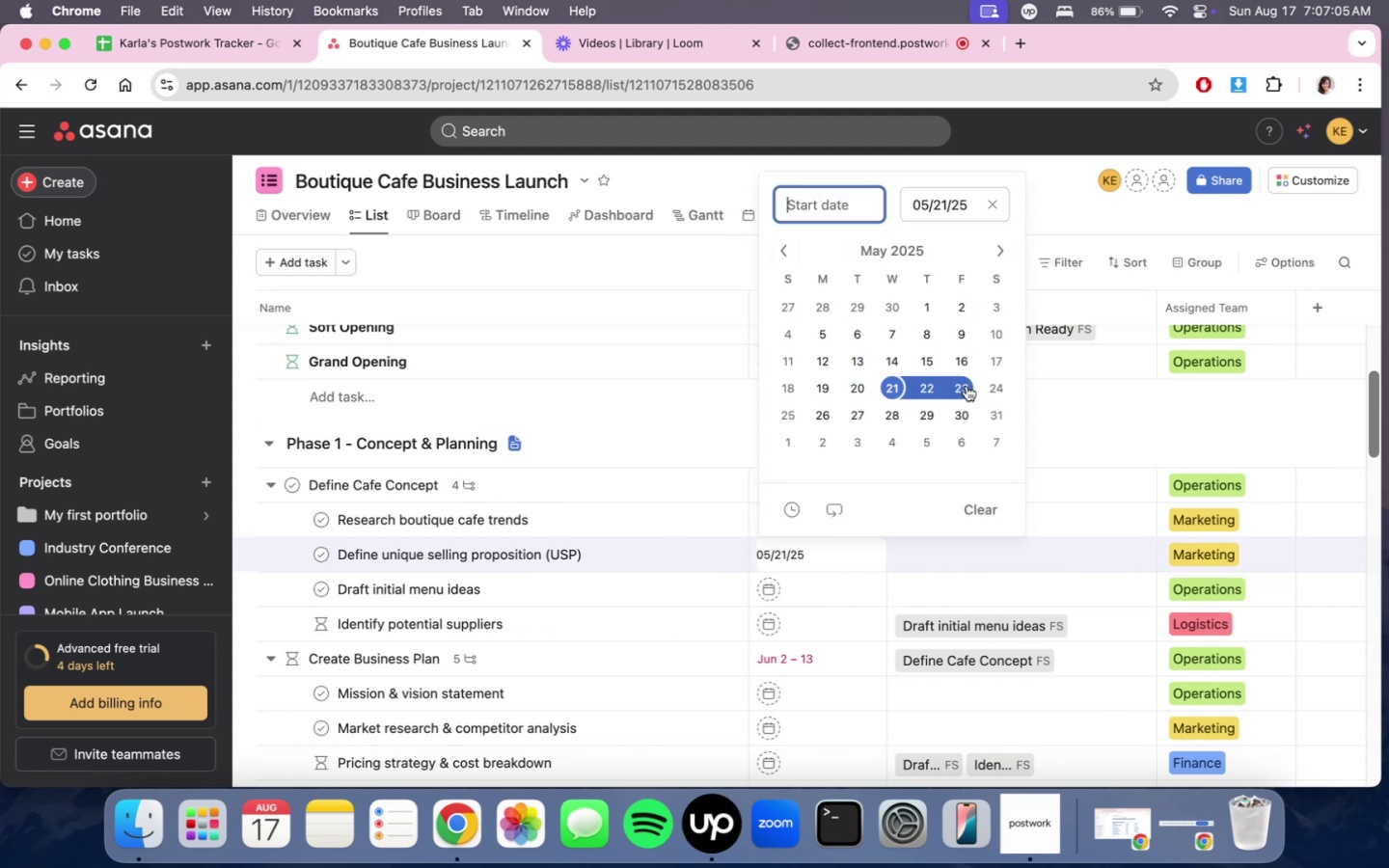 
double_click([666, 418])
 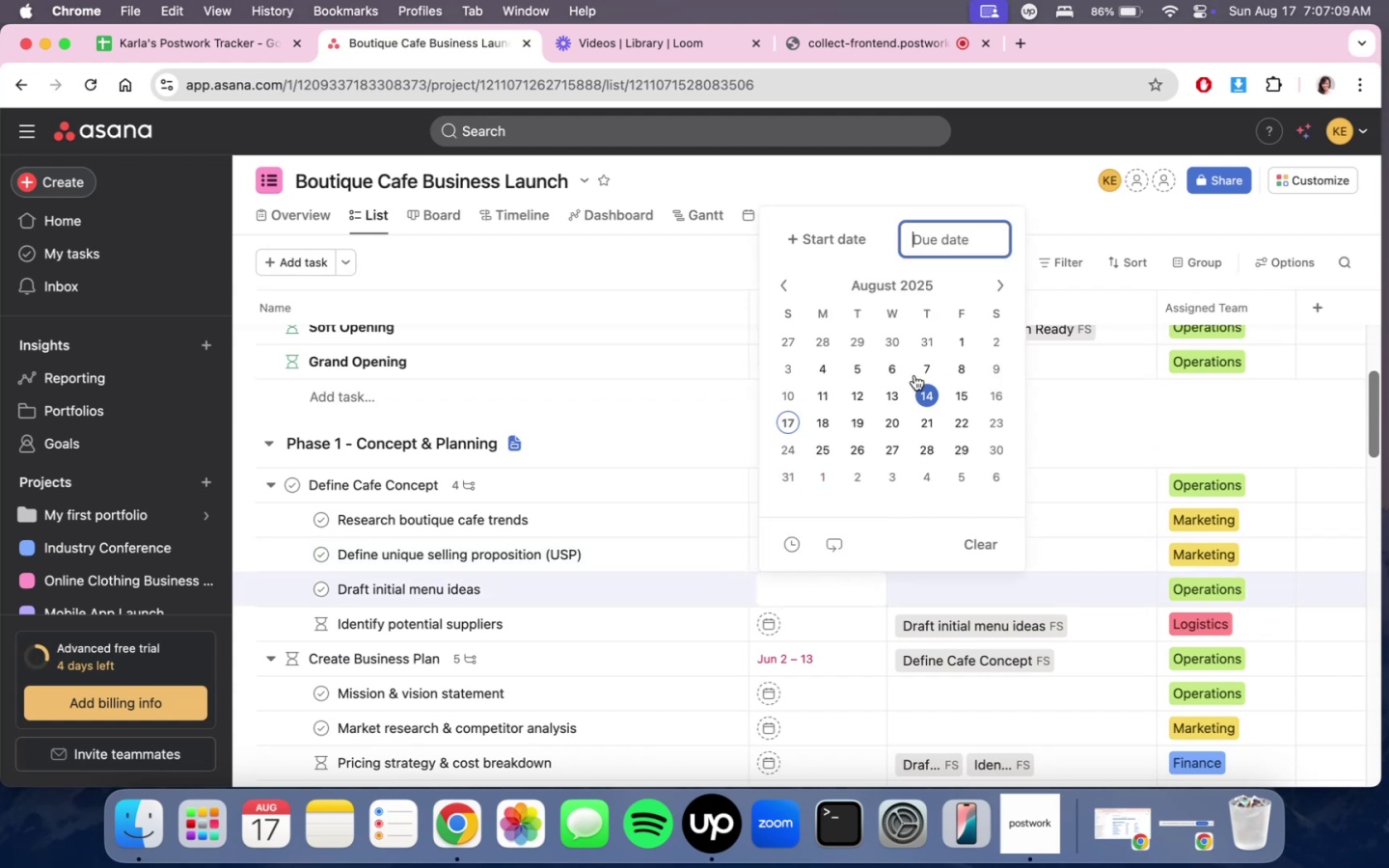 
double_click([793, 293])
 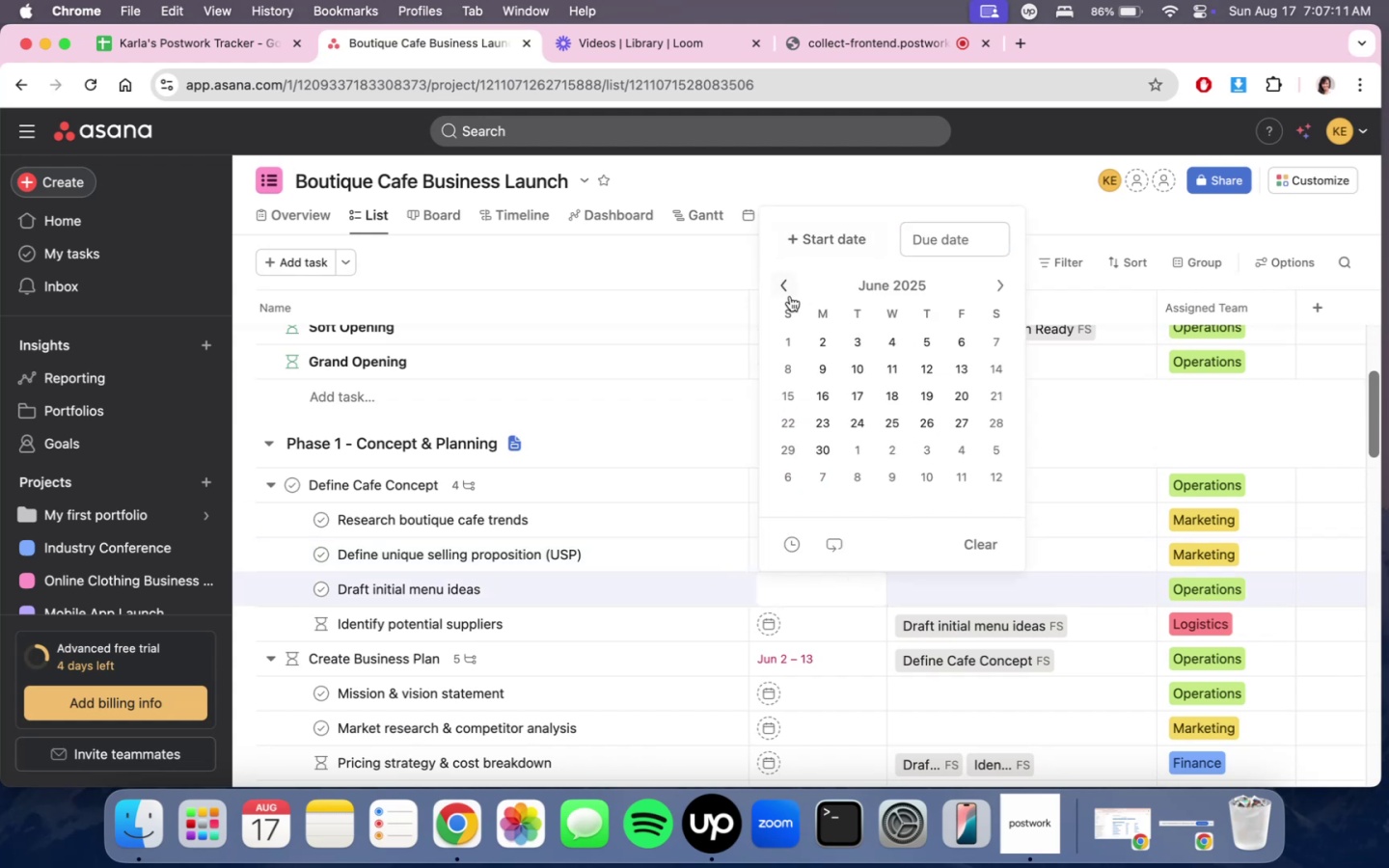 
left_click([788, 297])
 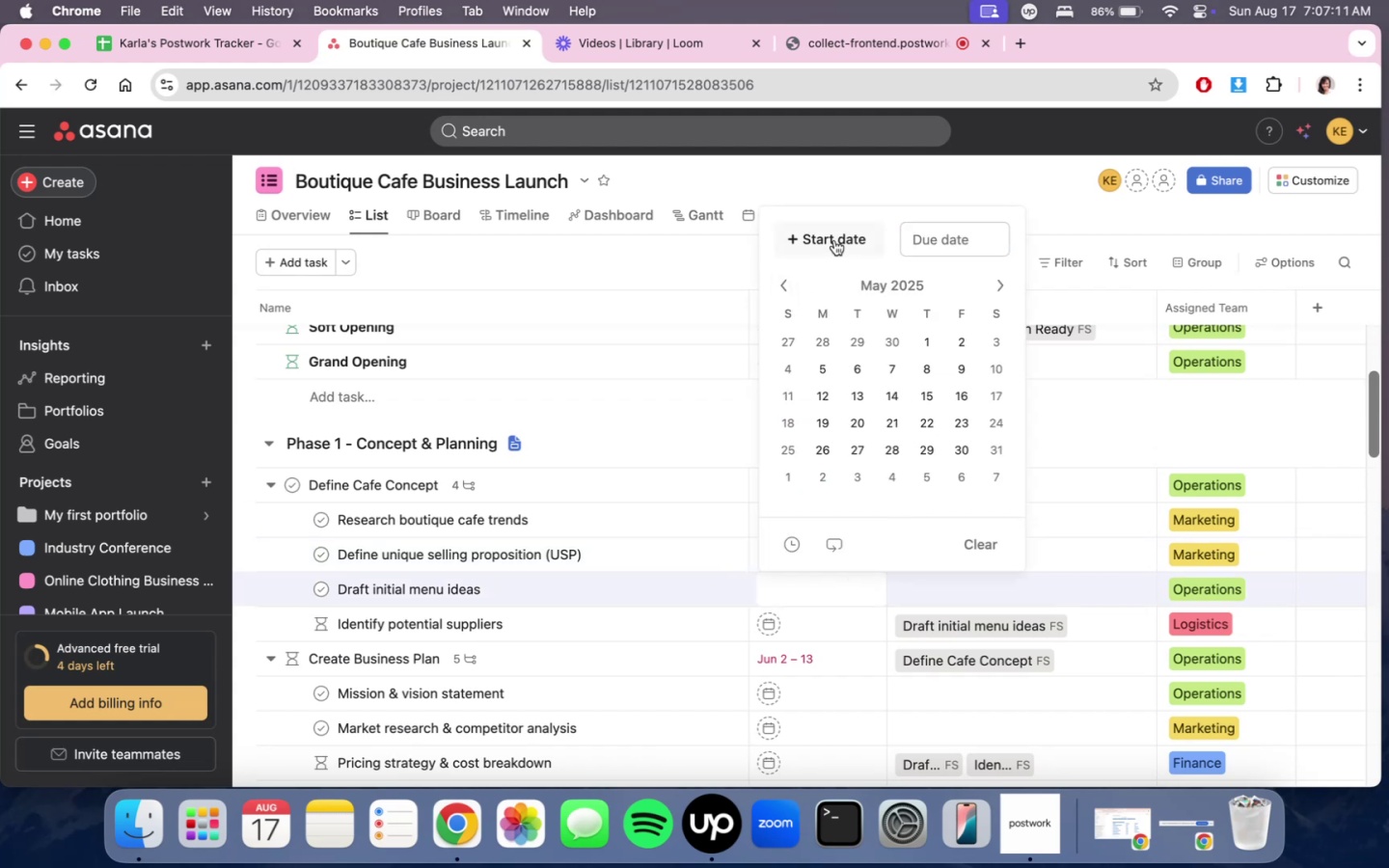 
double_click([835, 237])
 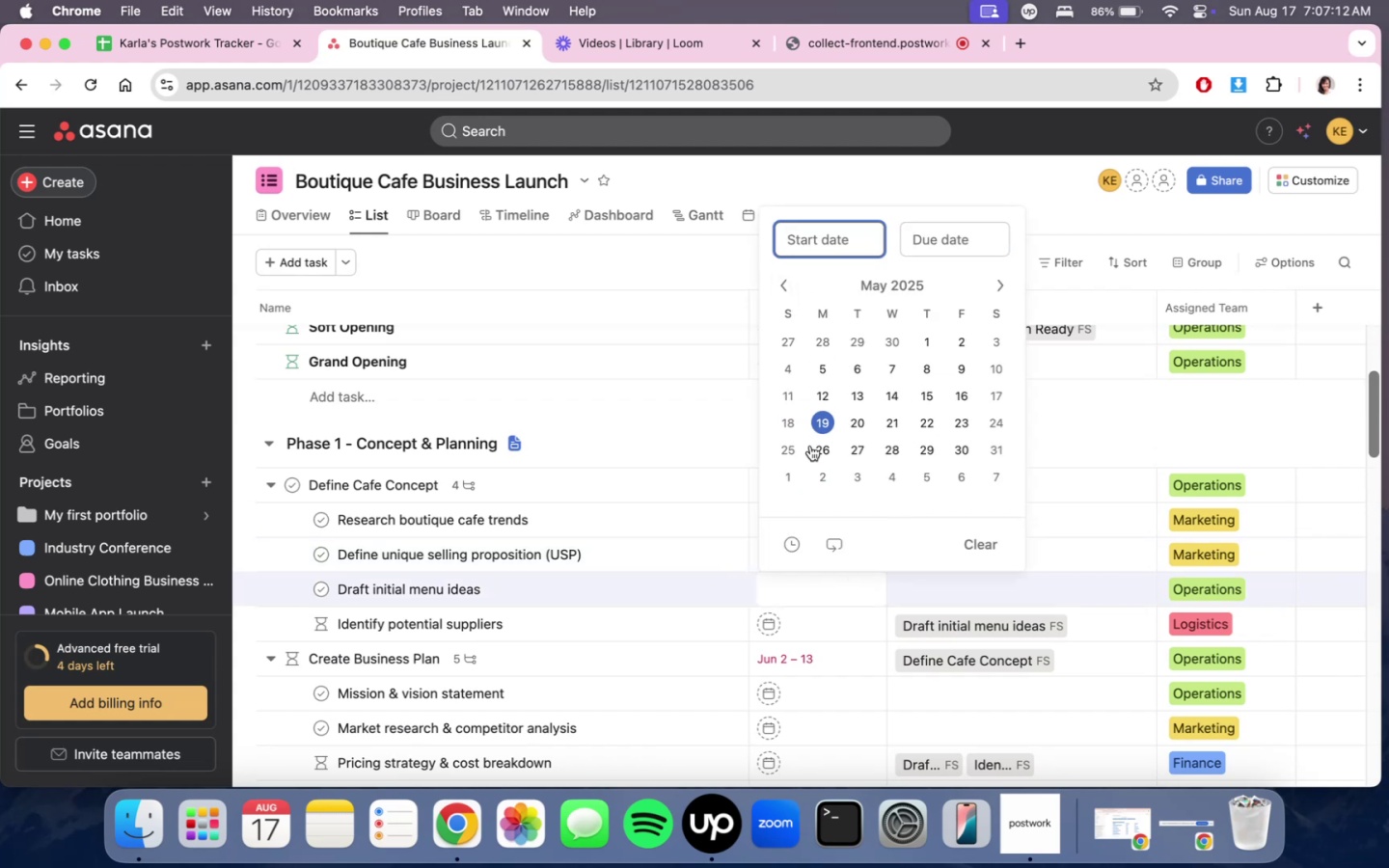 
left_click([818, 449])
 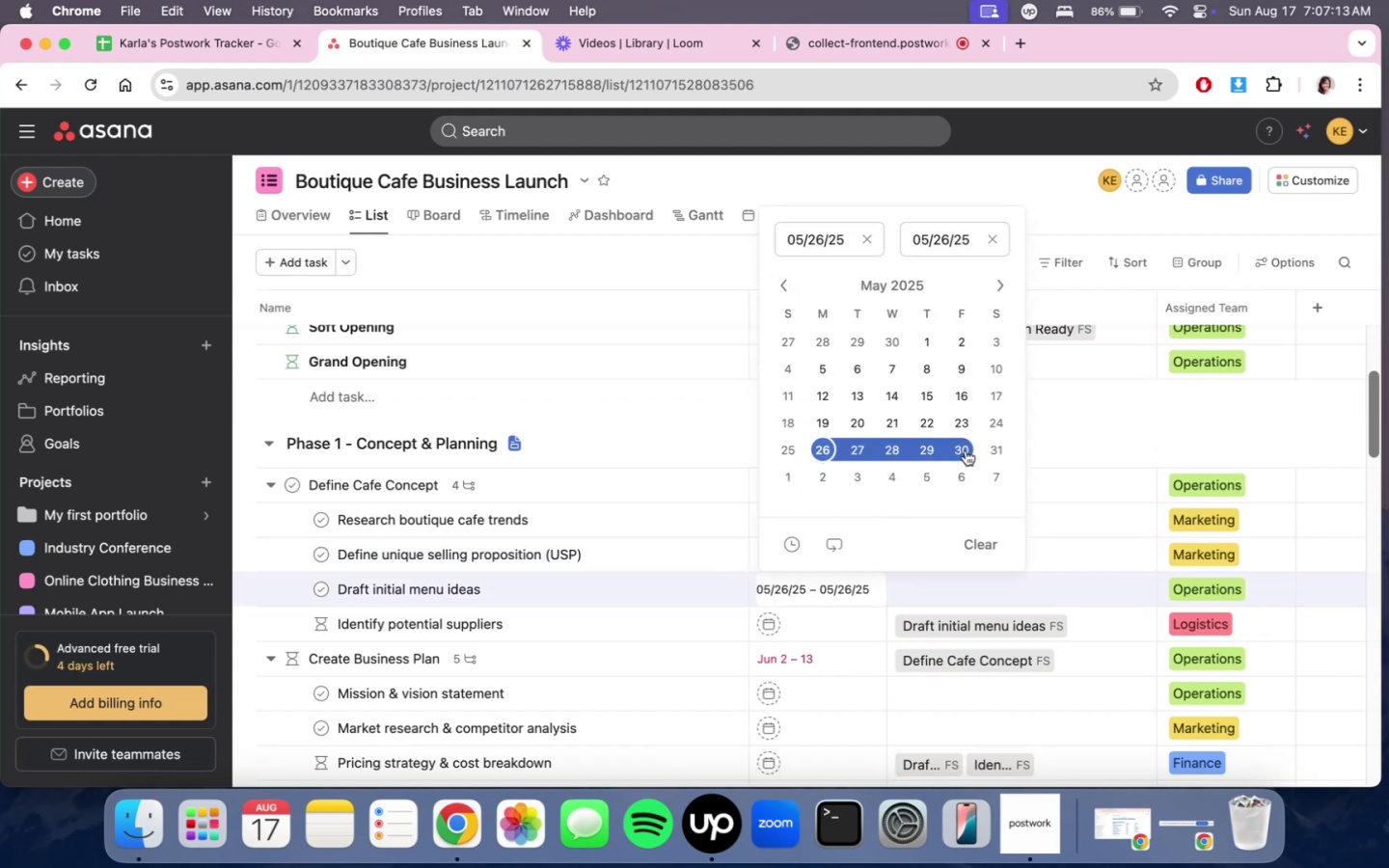 
left_click([964, 448])
 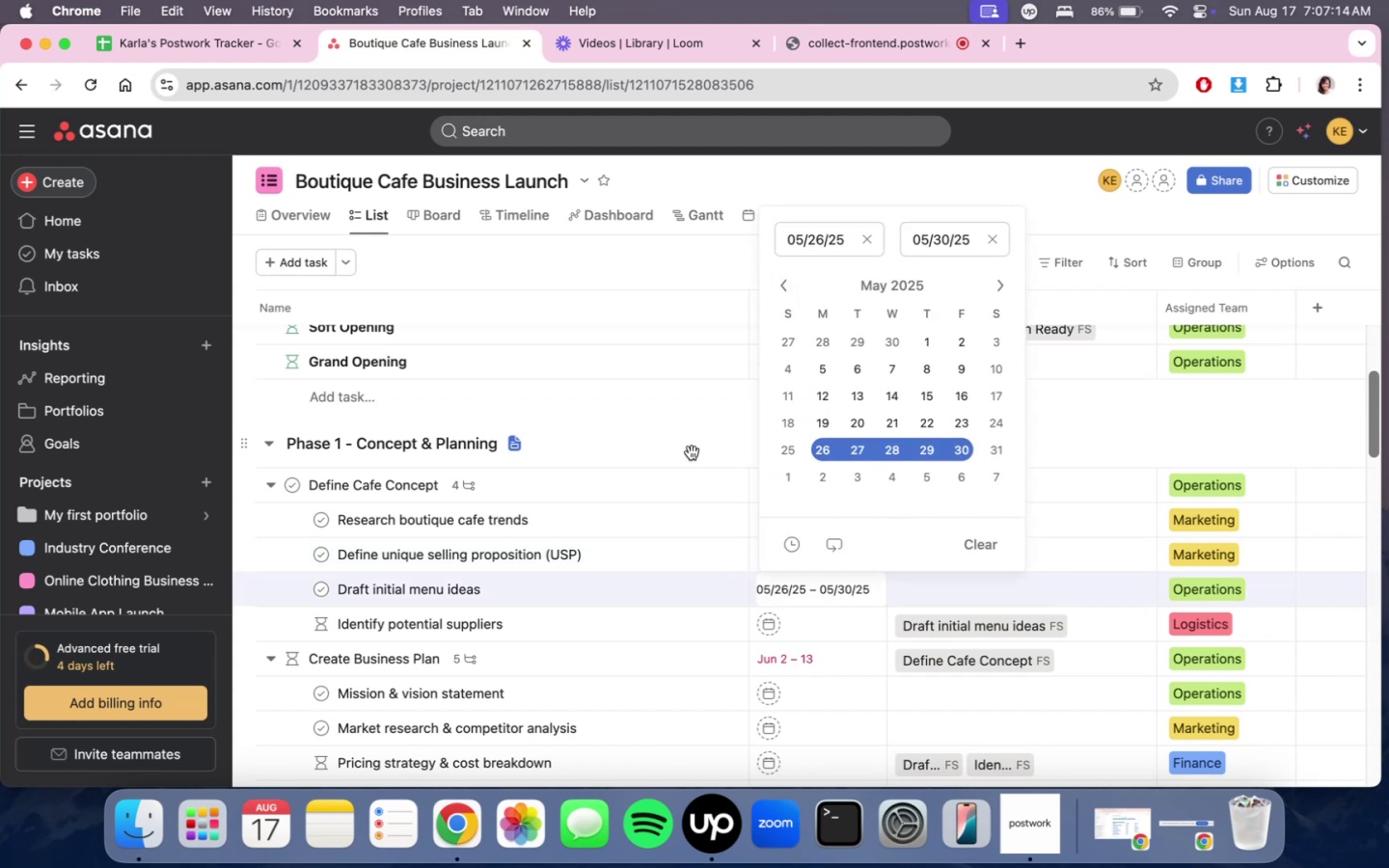 
double_click([691, 450])
 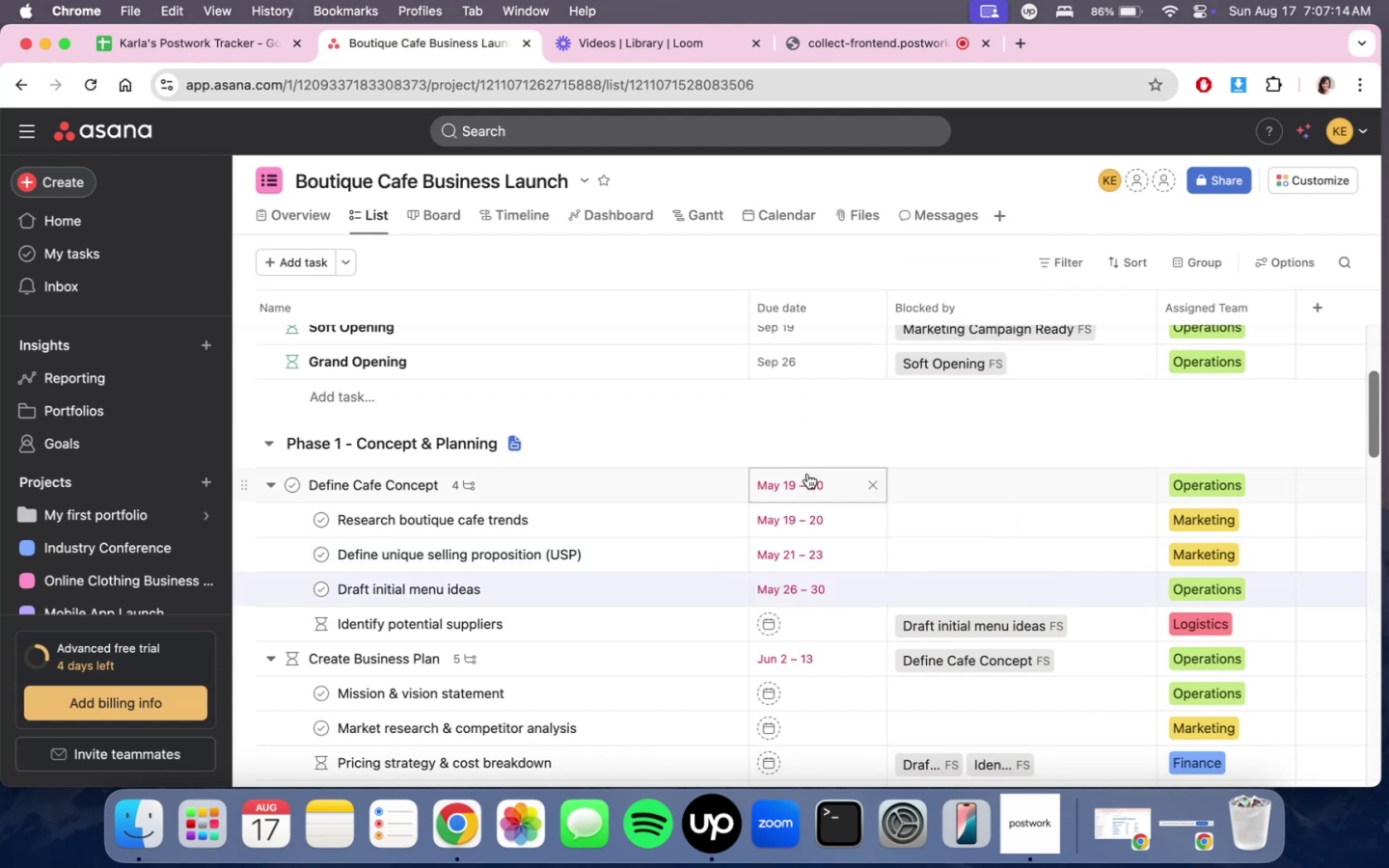 
scroll: coordinate [811, 482], scroll_direction: down, amount: 3.0
 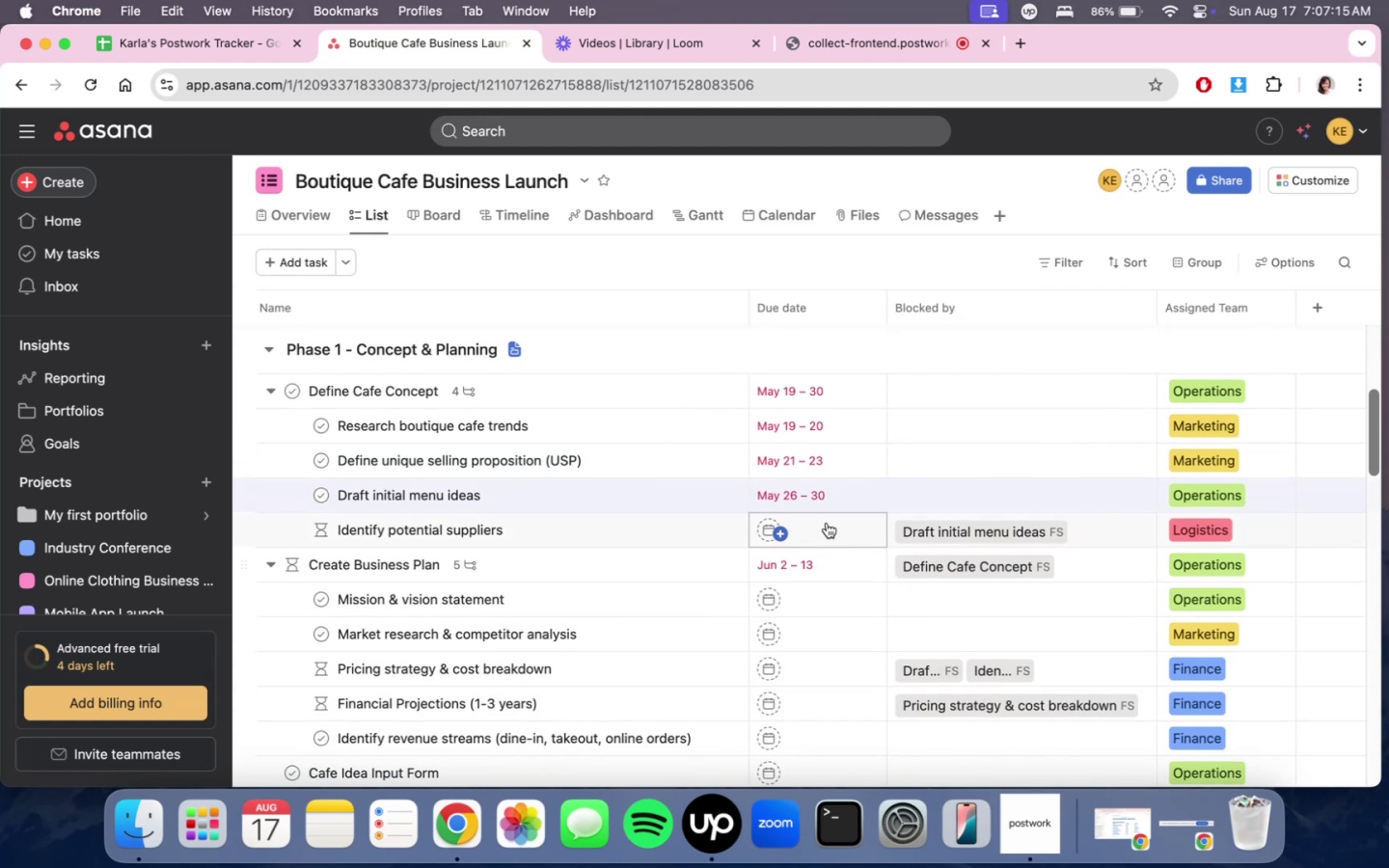 
left_click([827, 518])
 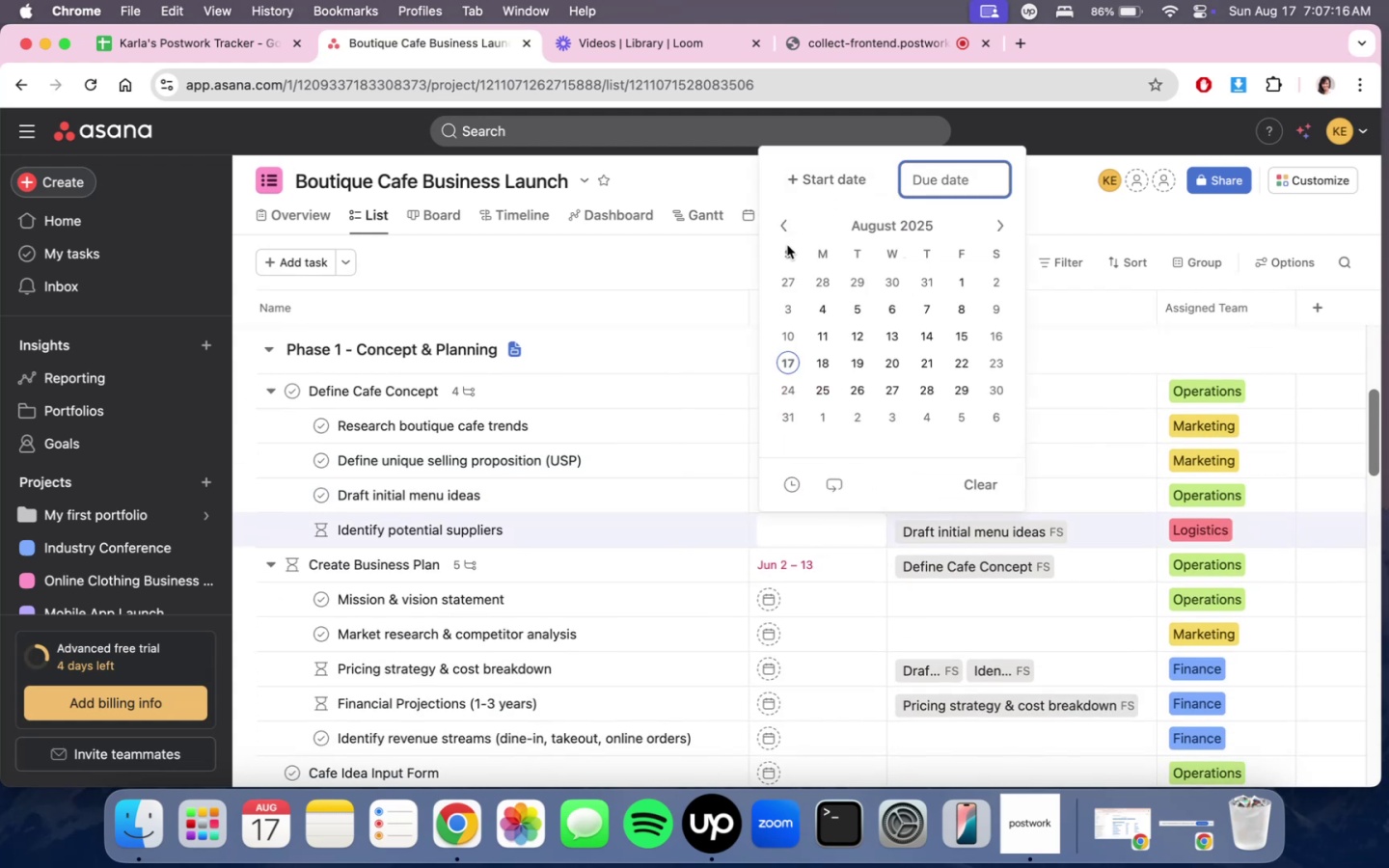 
left_click([792, 234])
 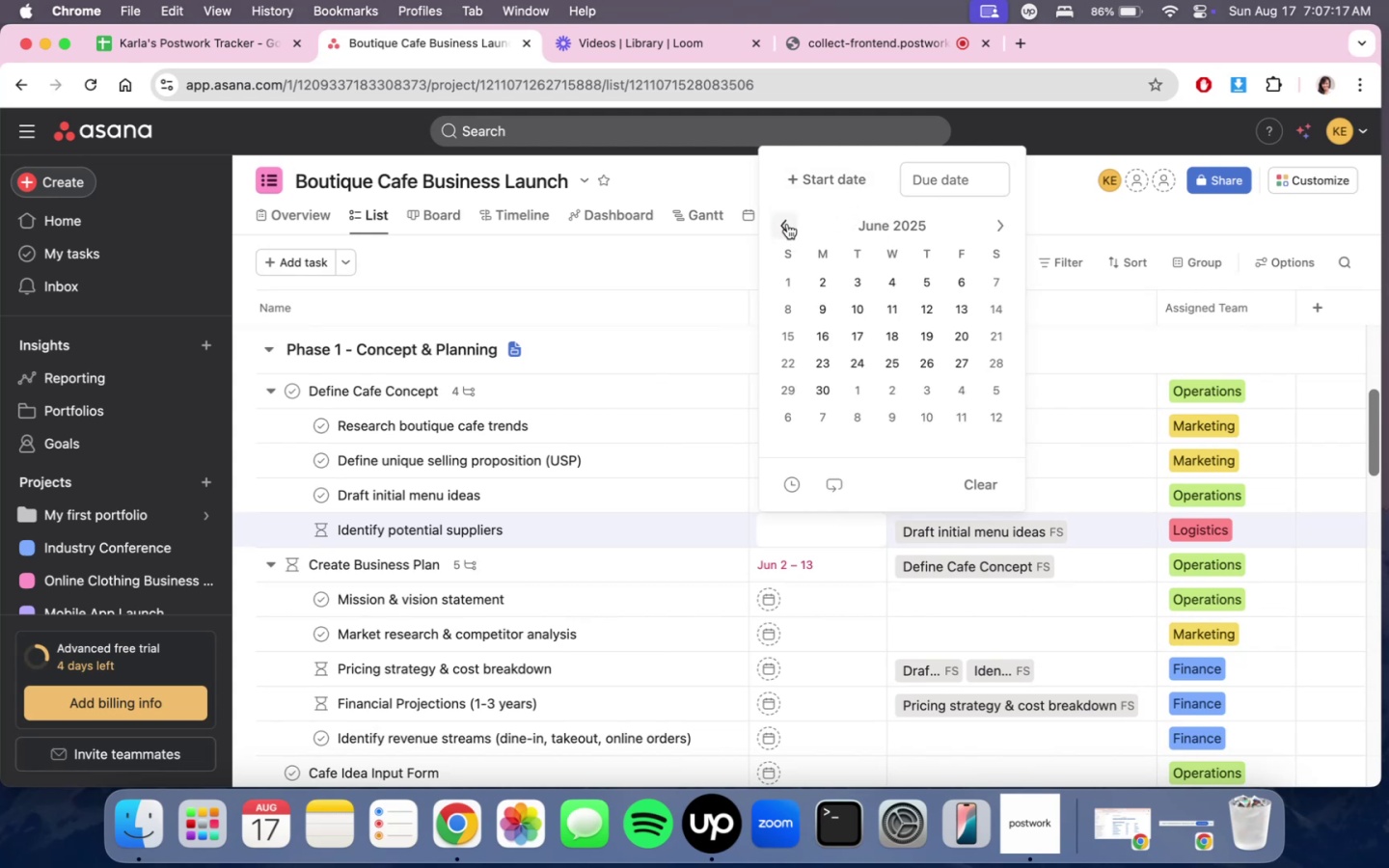 
double_click([787, 224])
 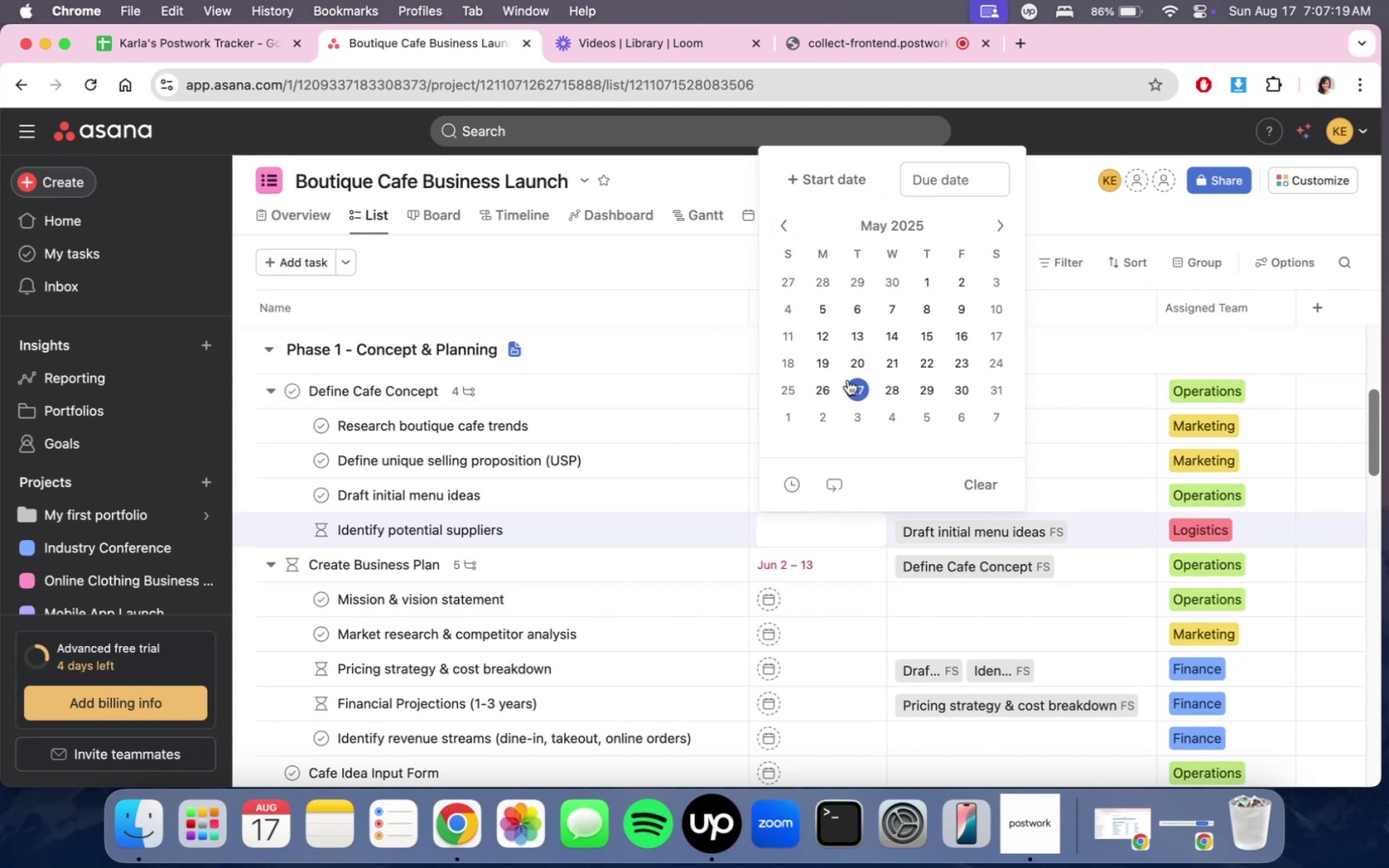 
left_click([831, 389])
 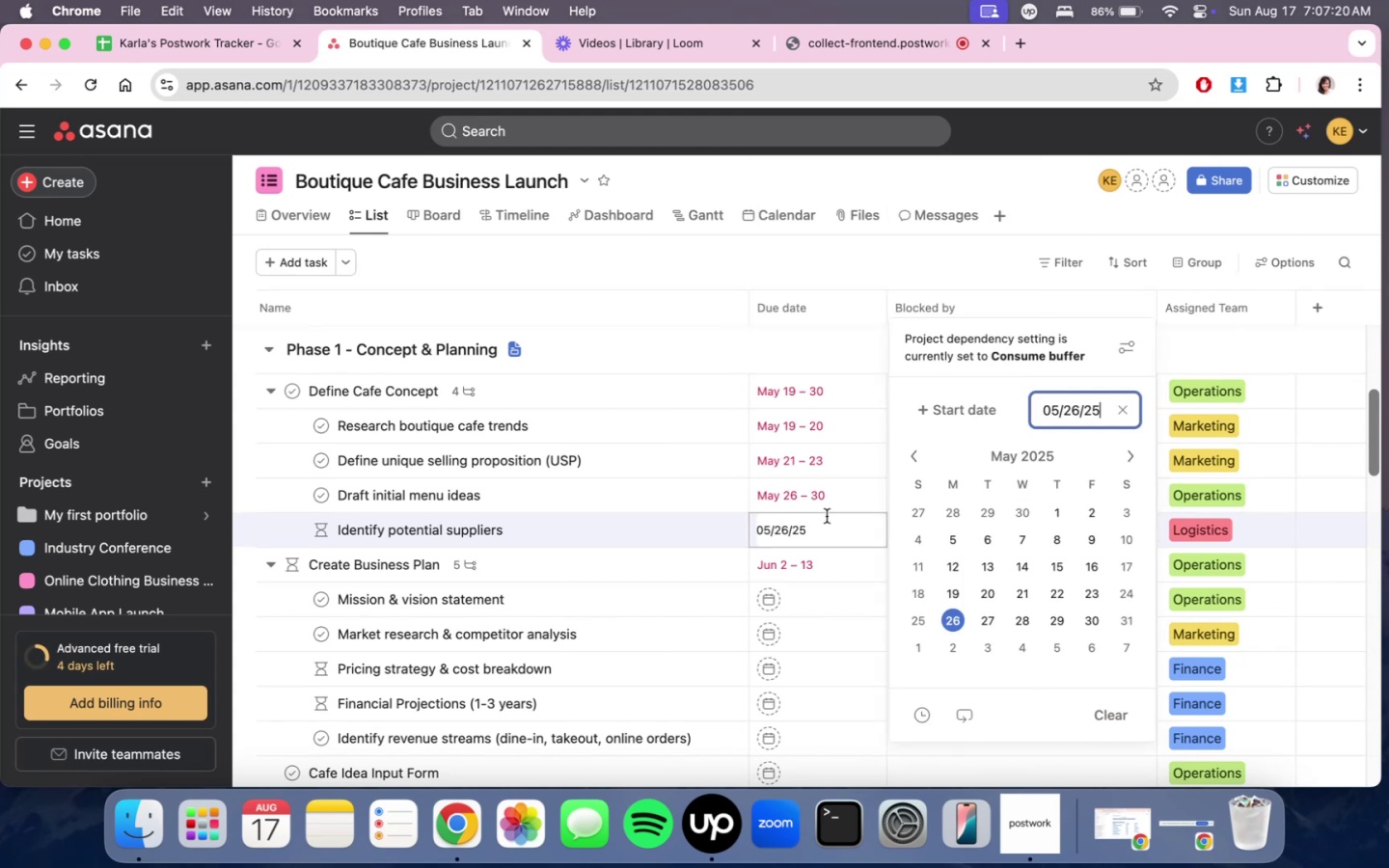 
left_click([829, 529])
 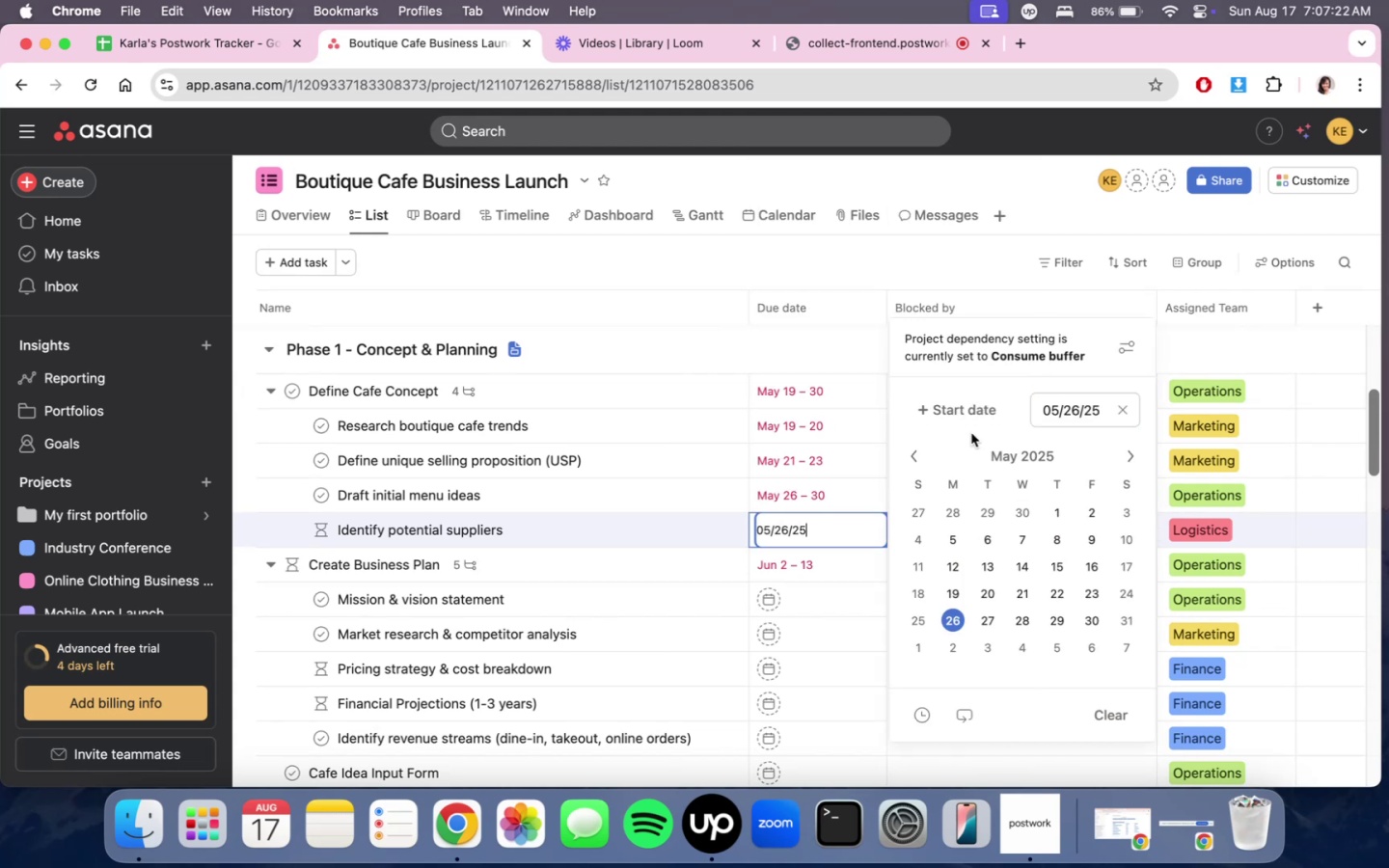 
left_click([966, 412])
 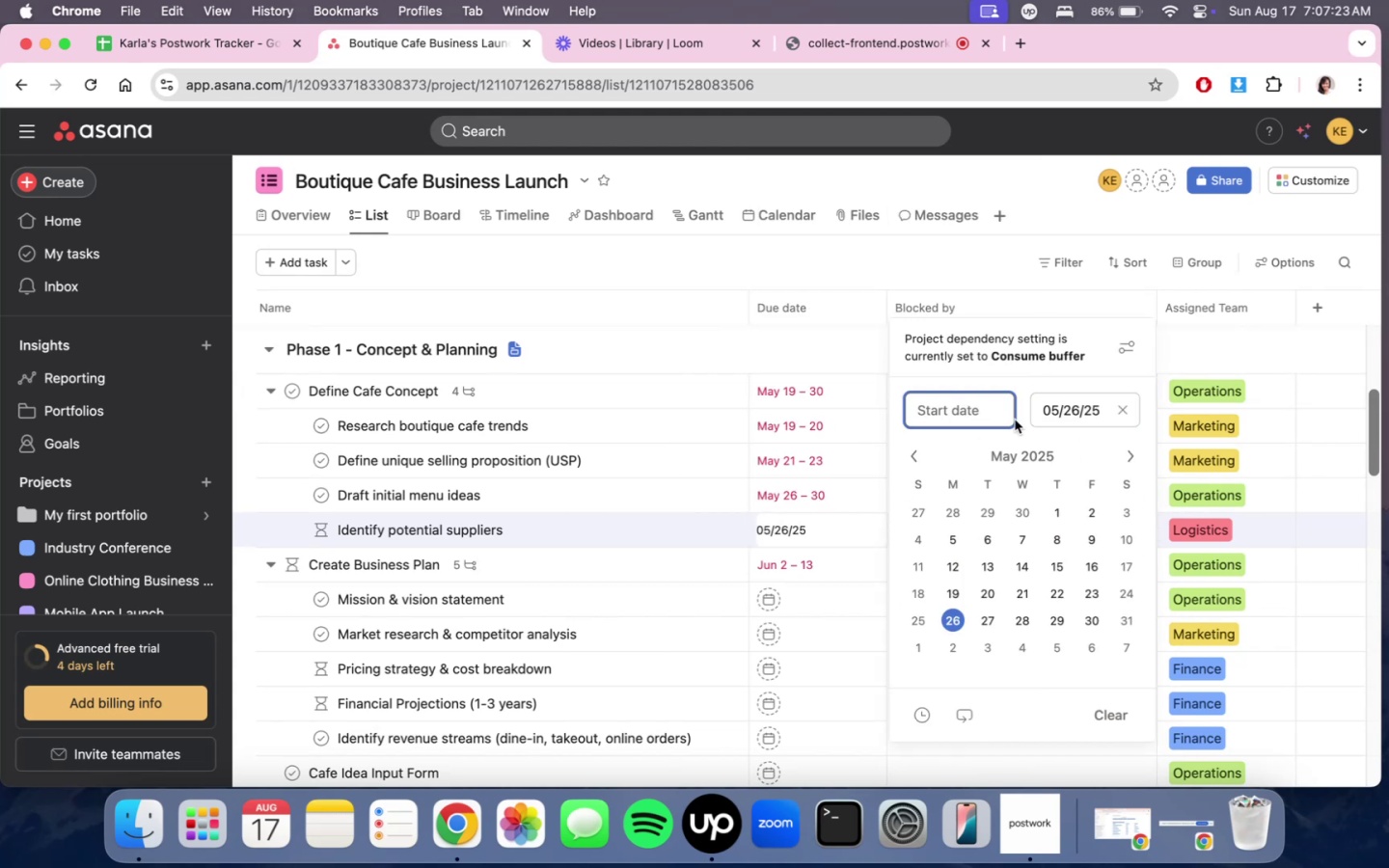 
left_click([989, 416])
 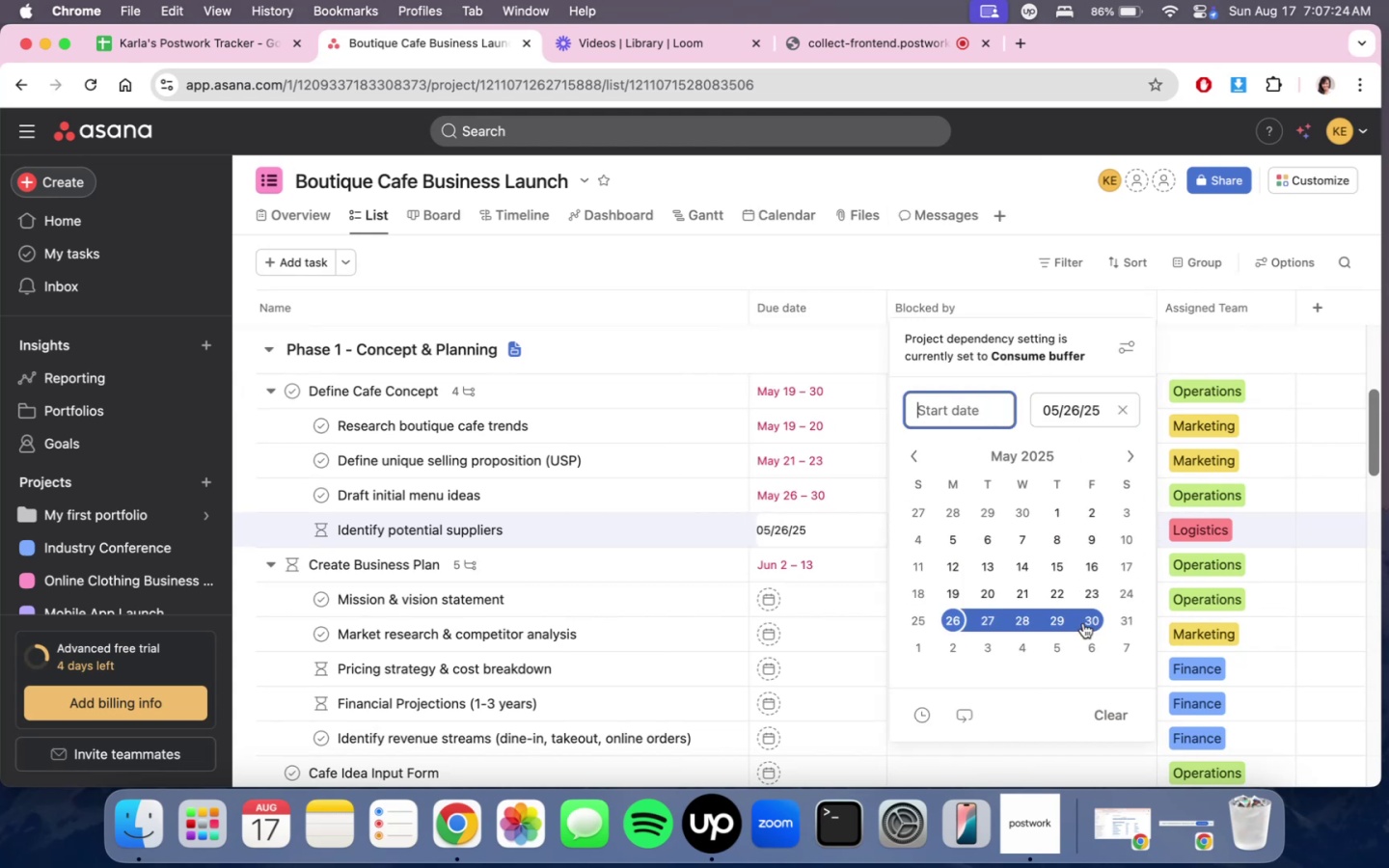 
left_click([1083, 612])
 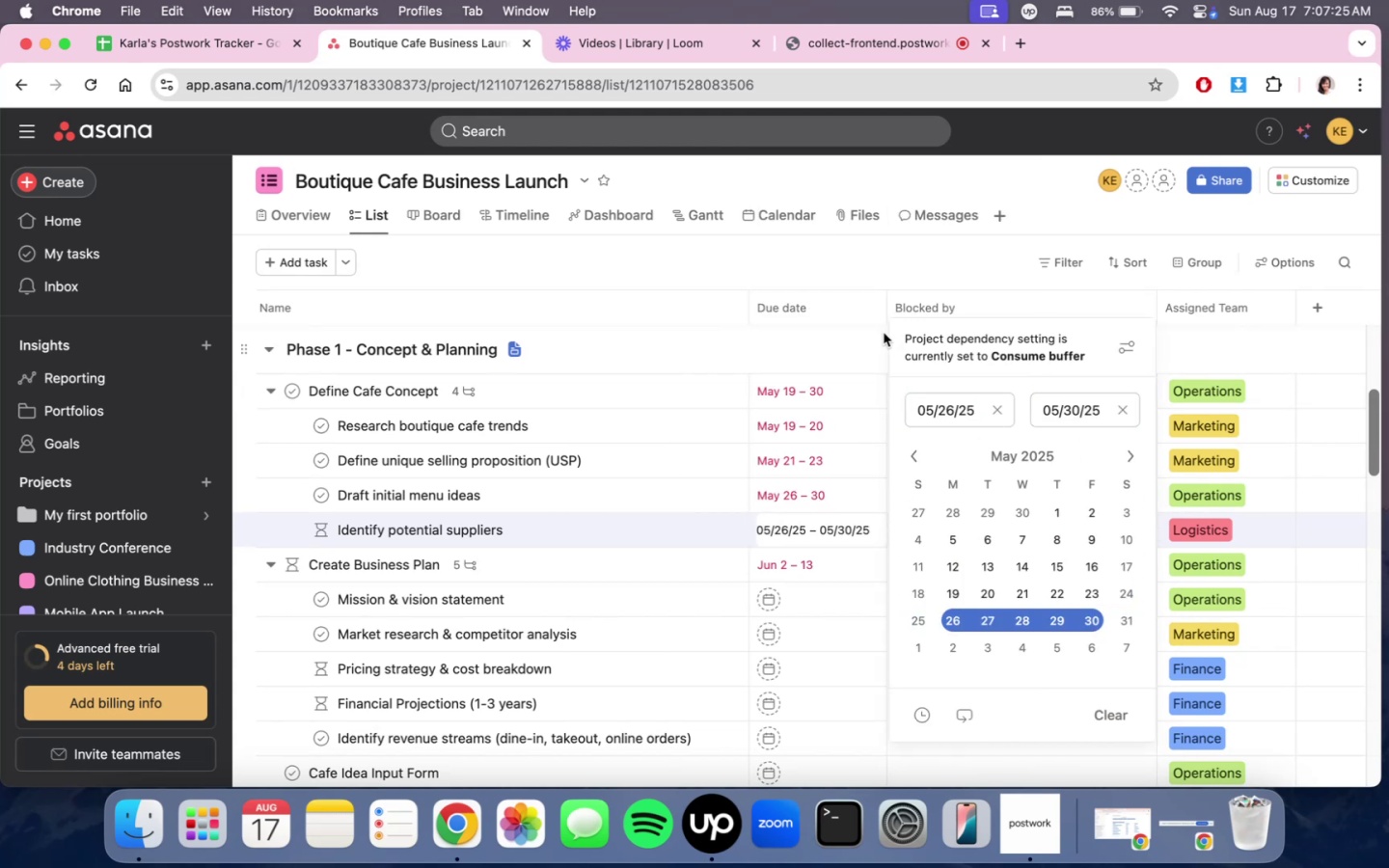 
left_click([826, 340])
 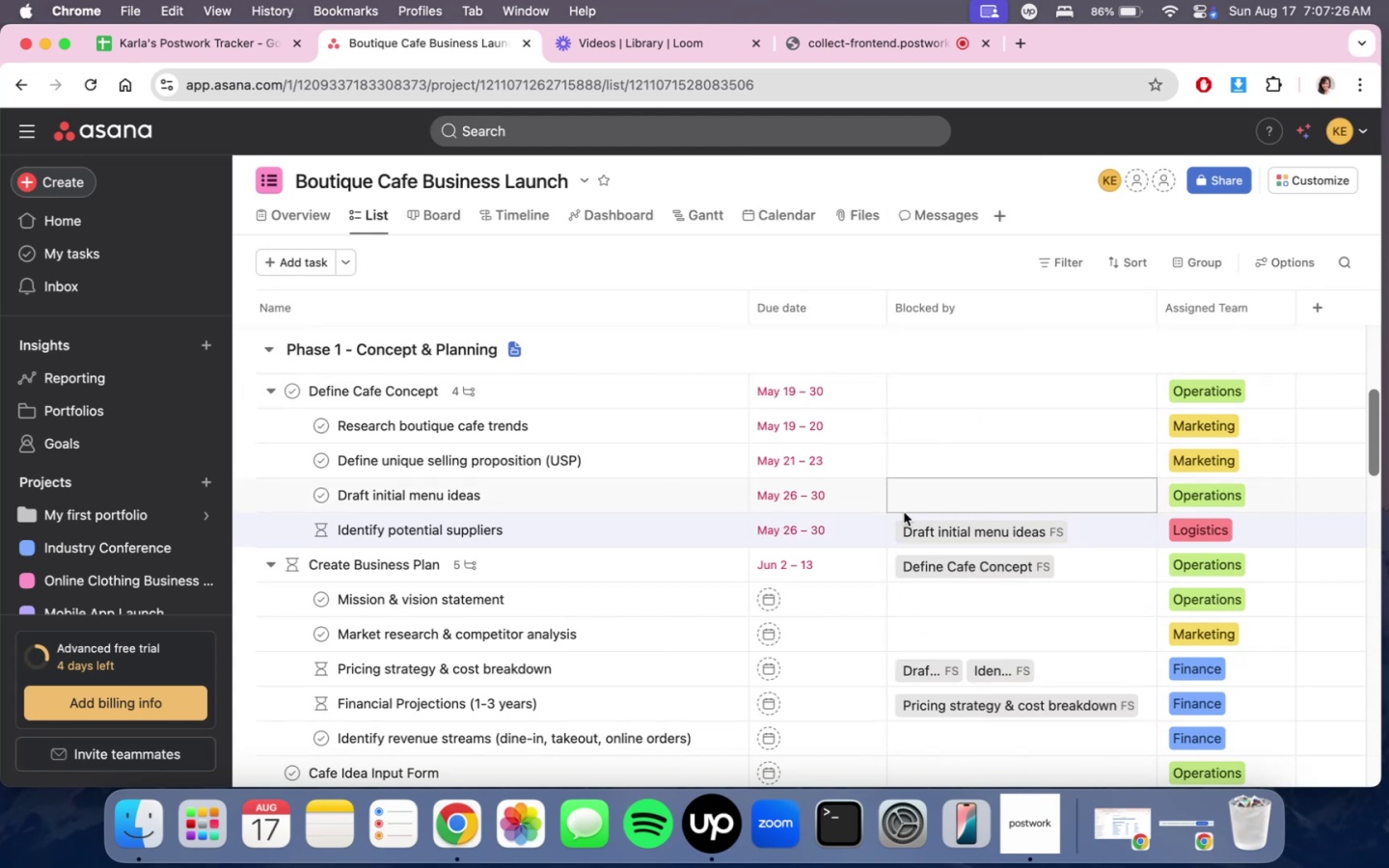 
scroll: coordinate [903, 513], scroll_direction: down, amount: 3.0
 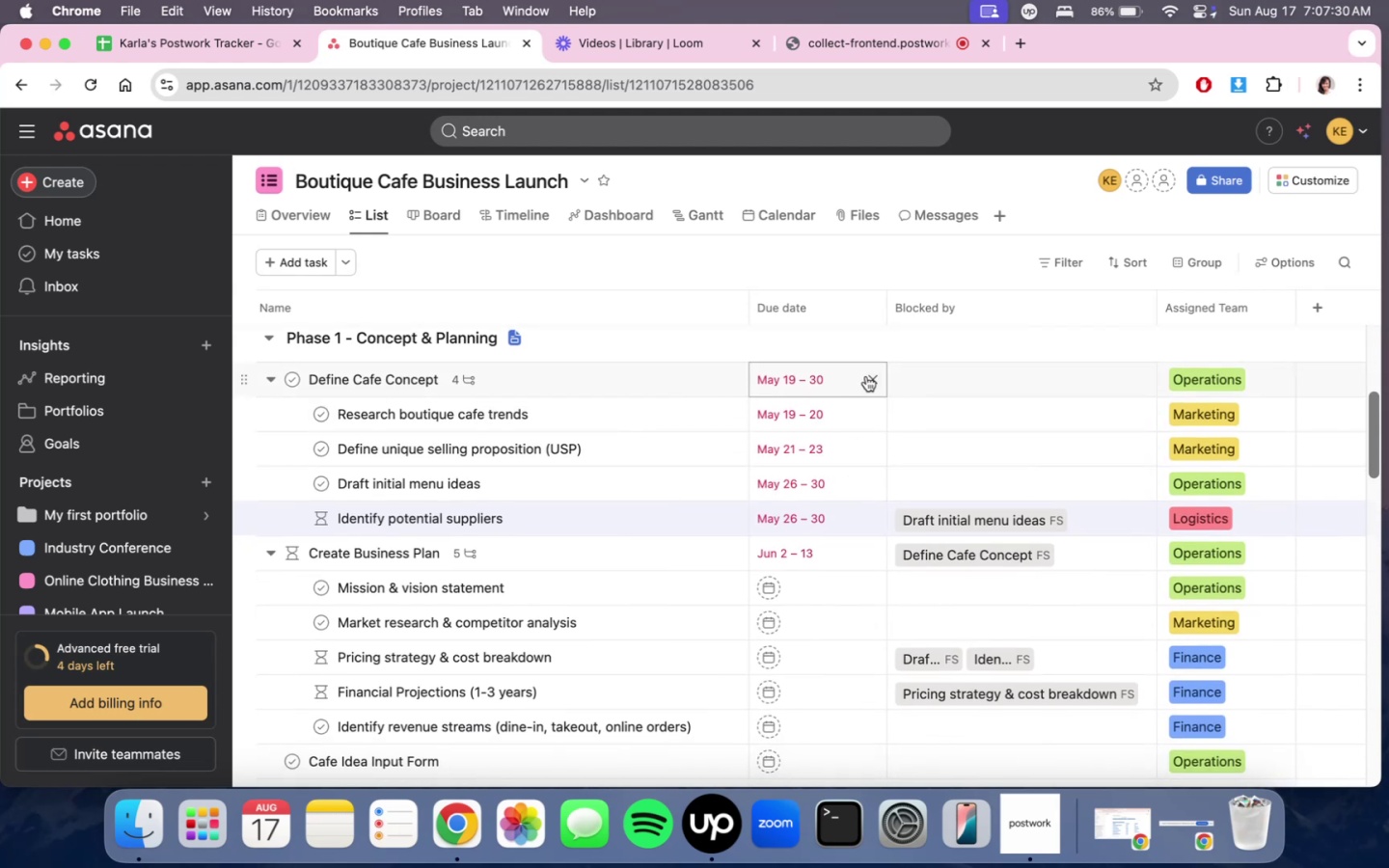 
wait(8.03)
 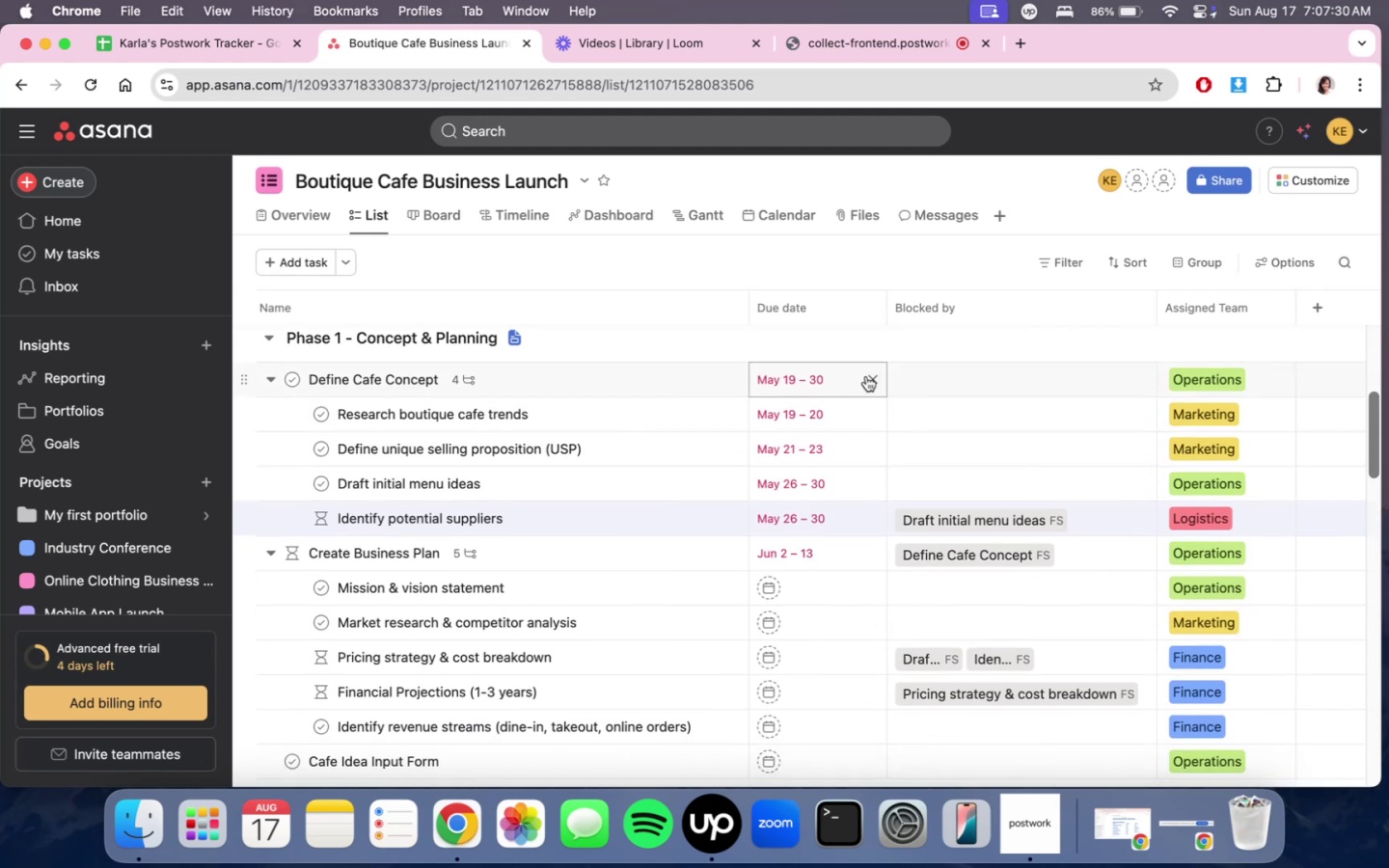 
left_click([838, 448])
 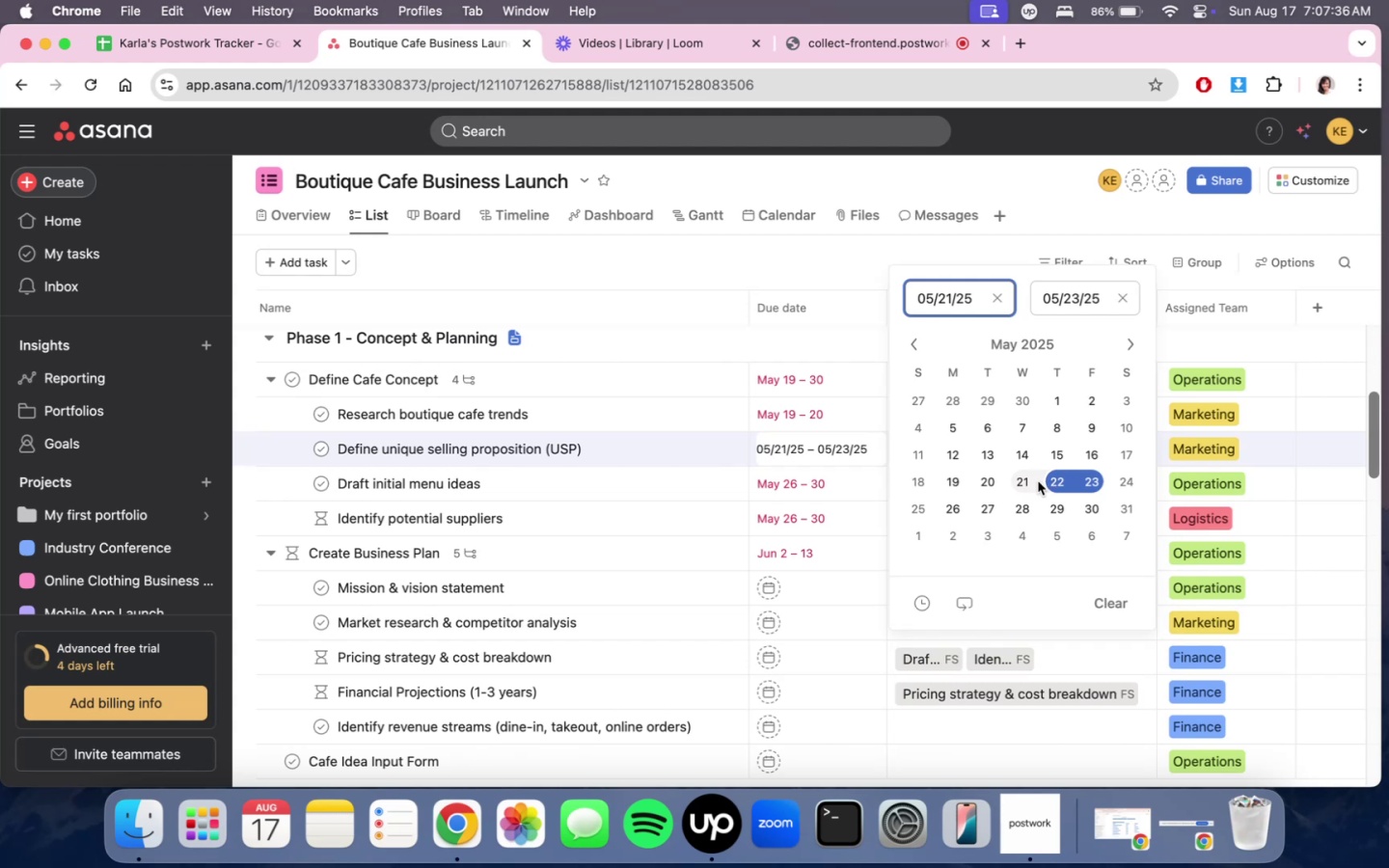 
left_click([1030, 481])
 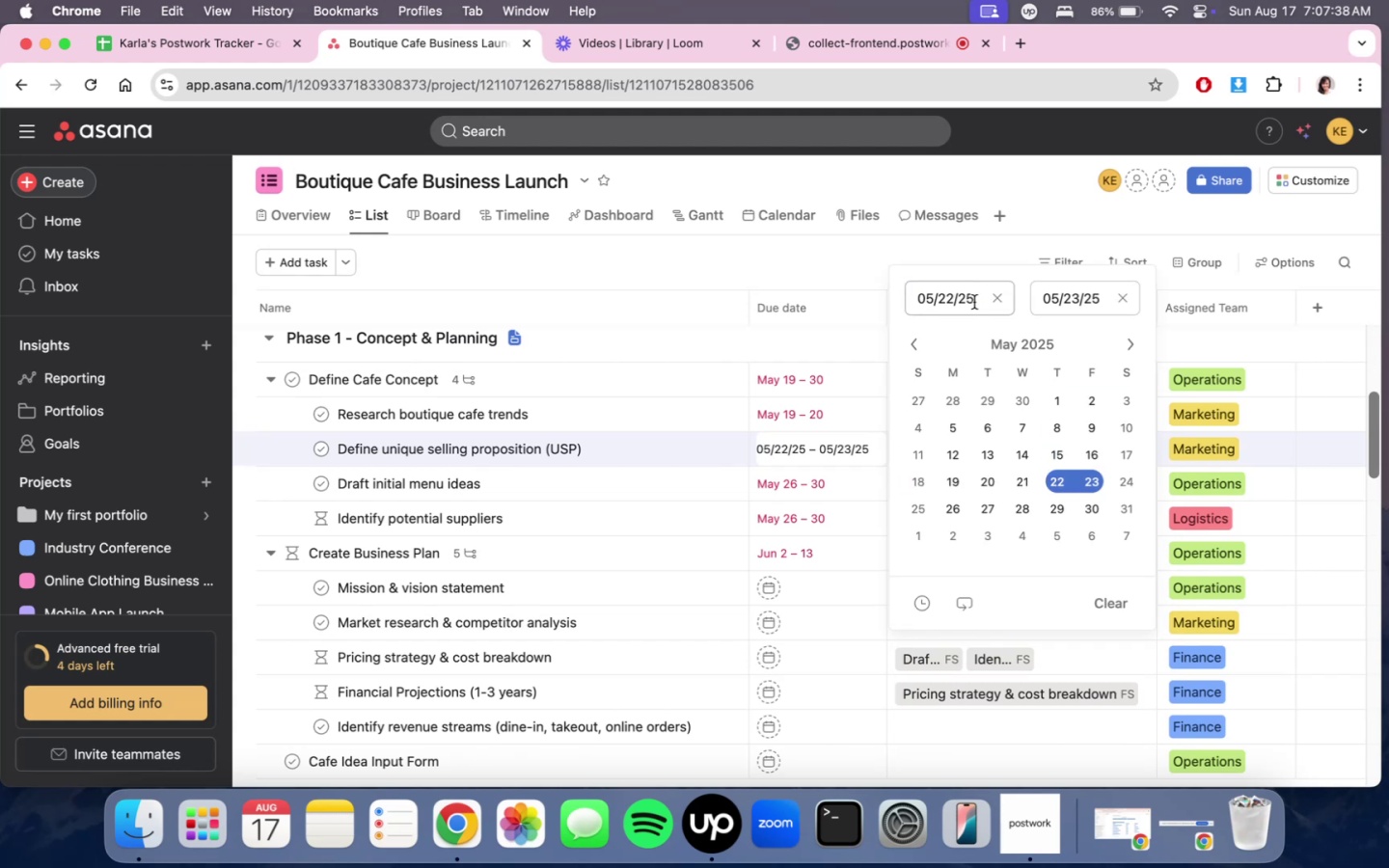 
left_click([996, 301])
 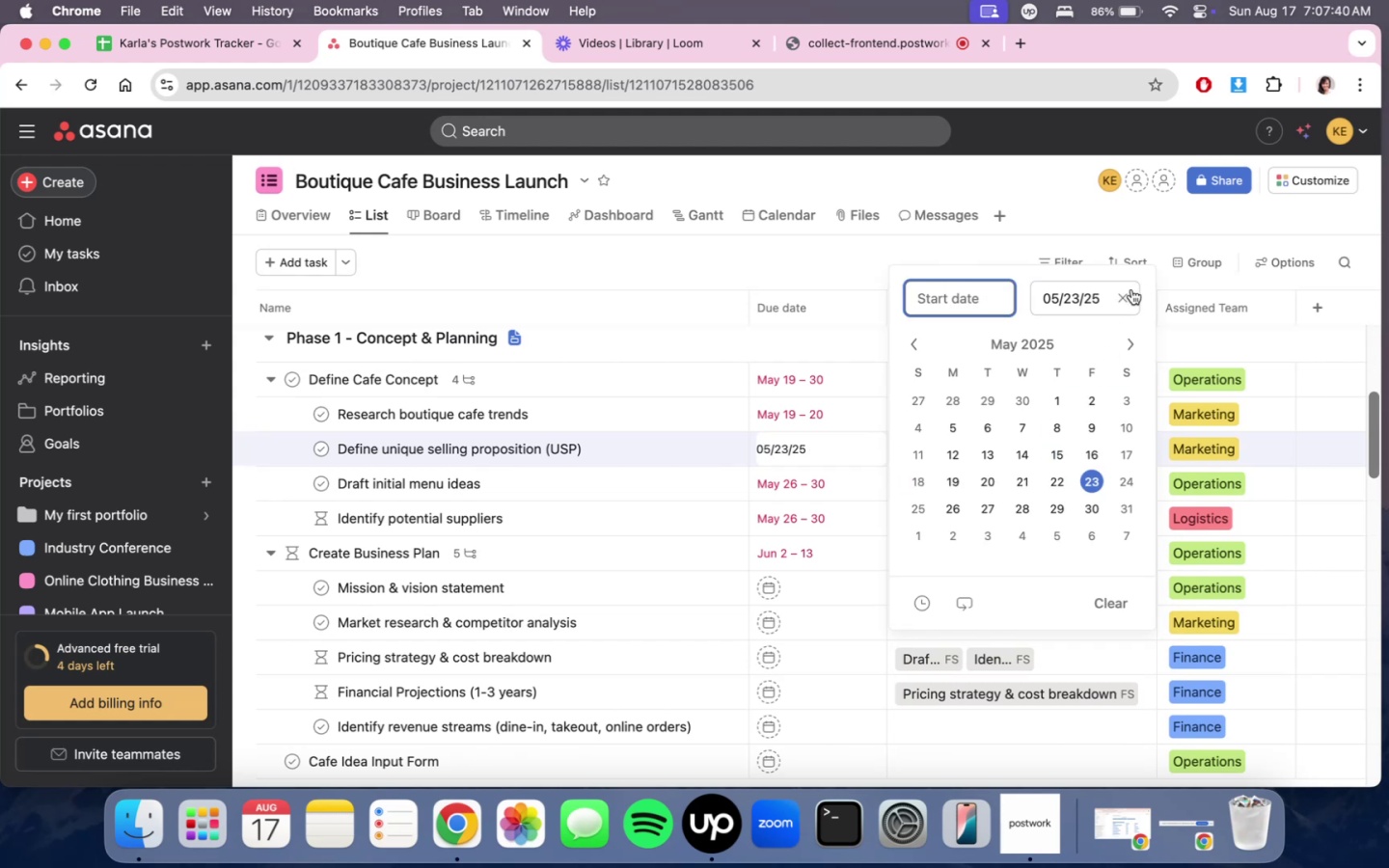 
left_click([1125, 294])
 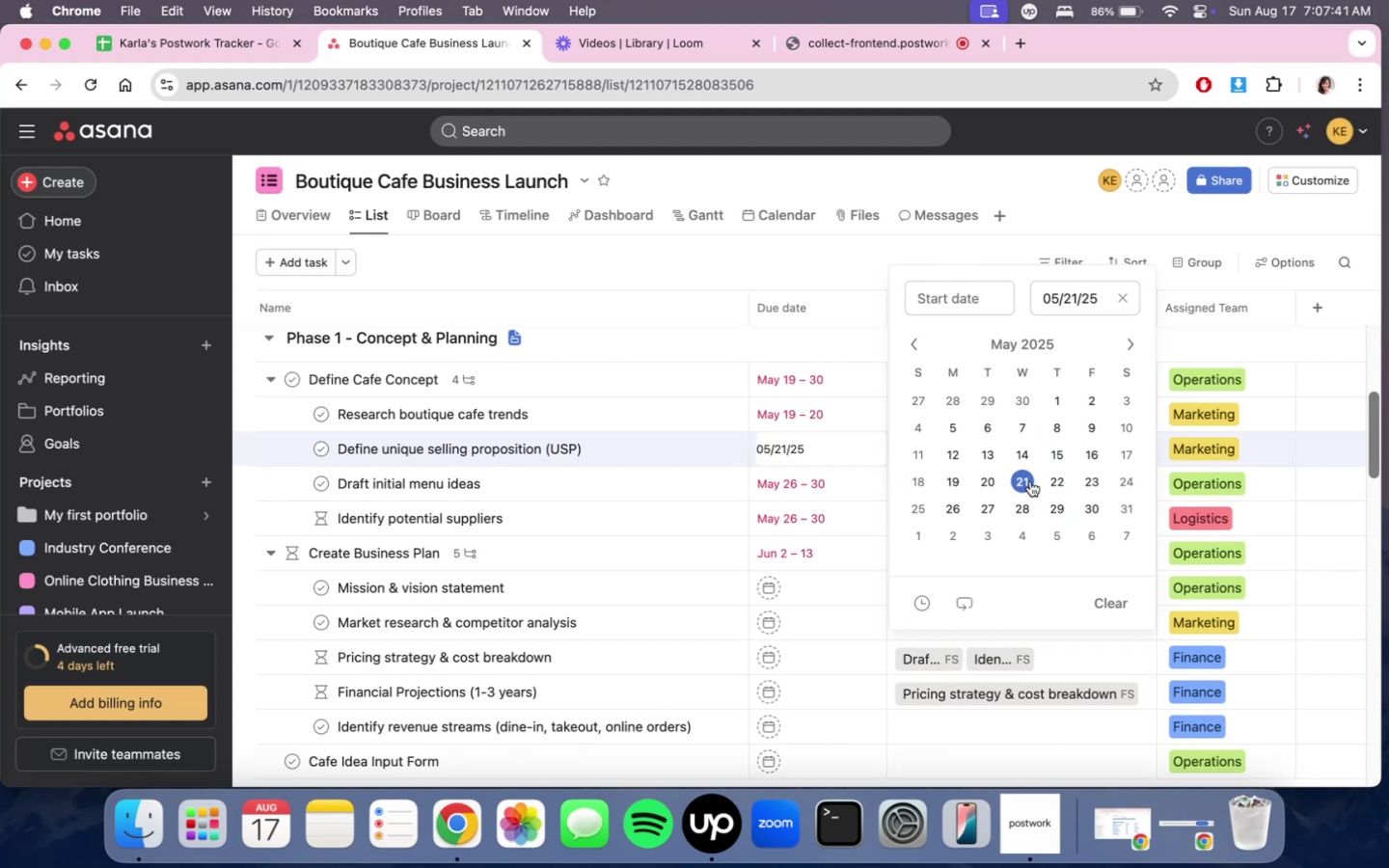 
double_click([1046, 480])
 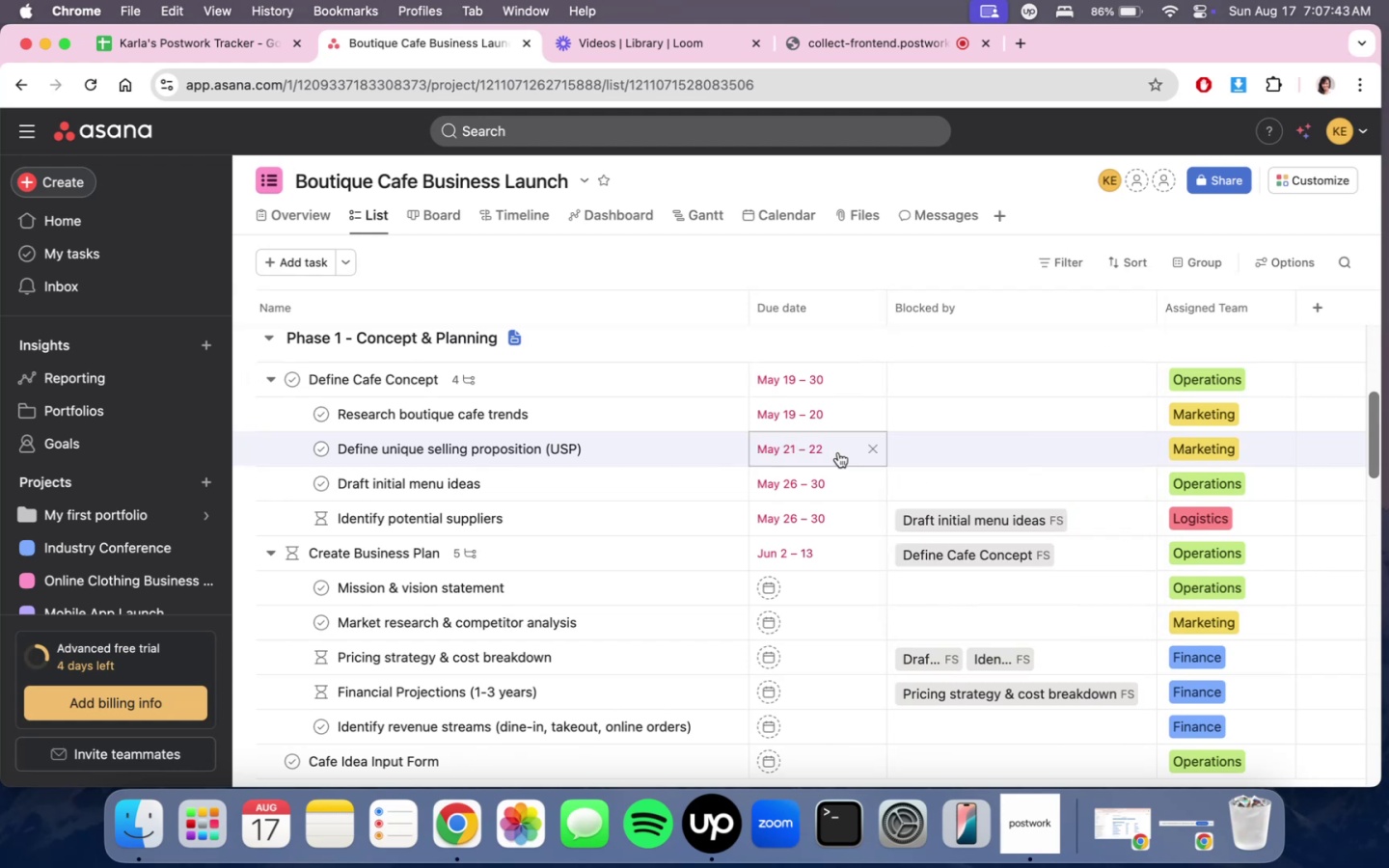 
left_click([843, 475])
 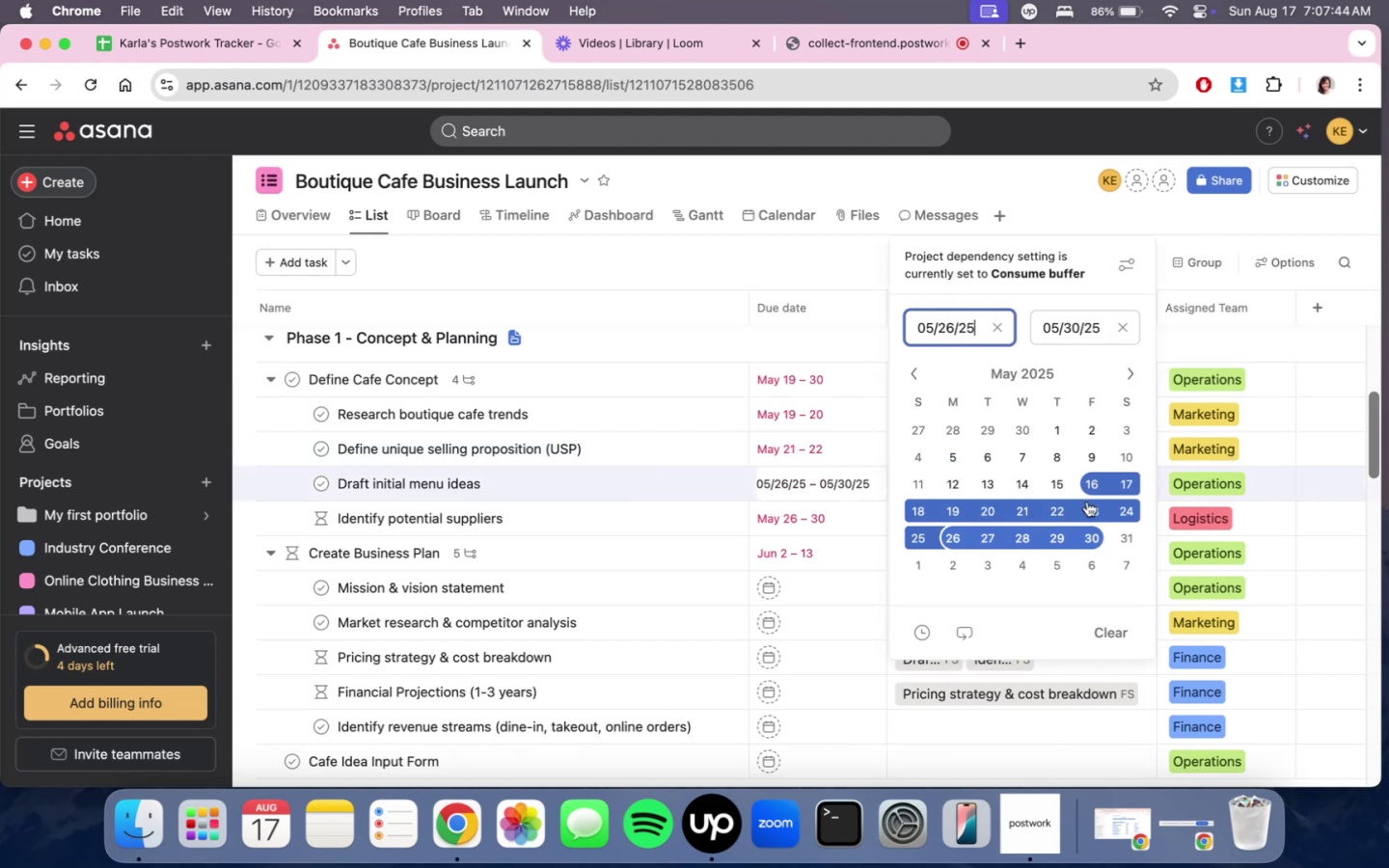 
left_click([1088, 504])
 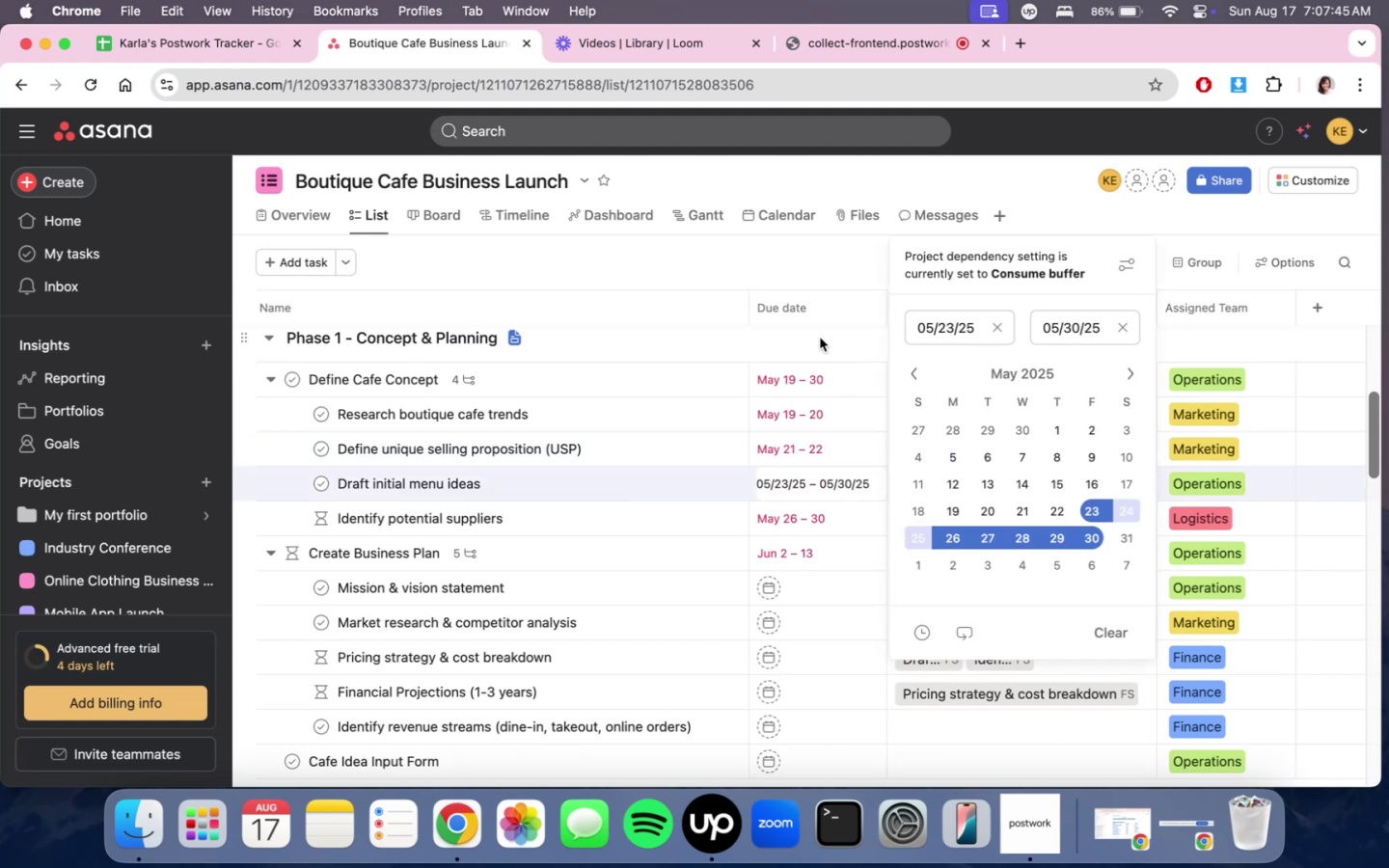 
left_click([816, 338])
 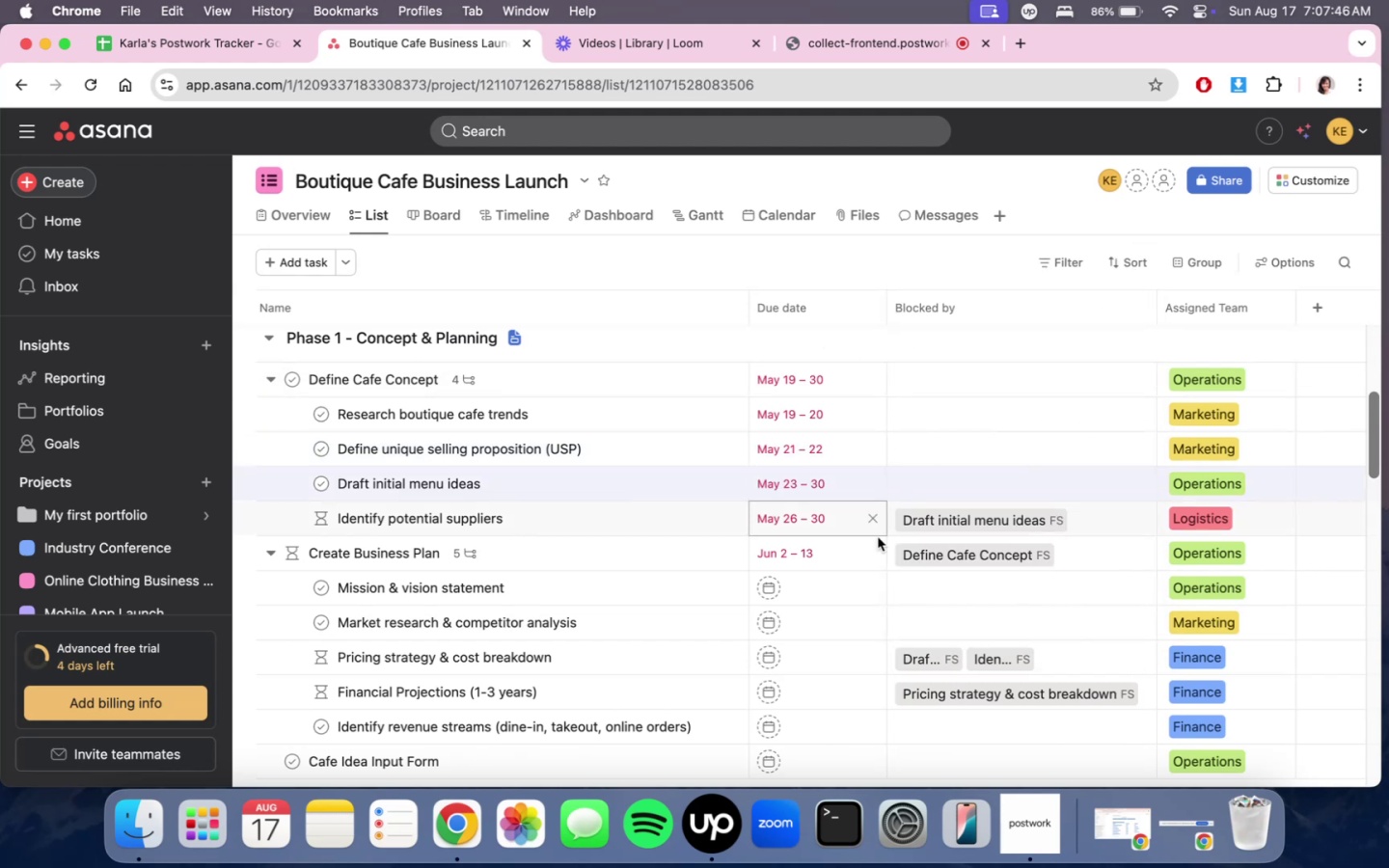 
scroll: coordinate [856, 548], scroll_direction: down, amount: 13.0
 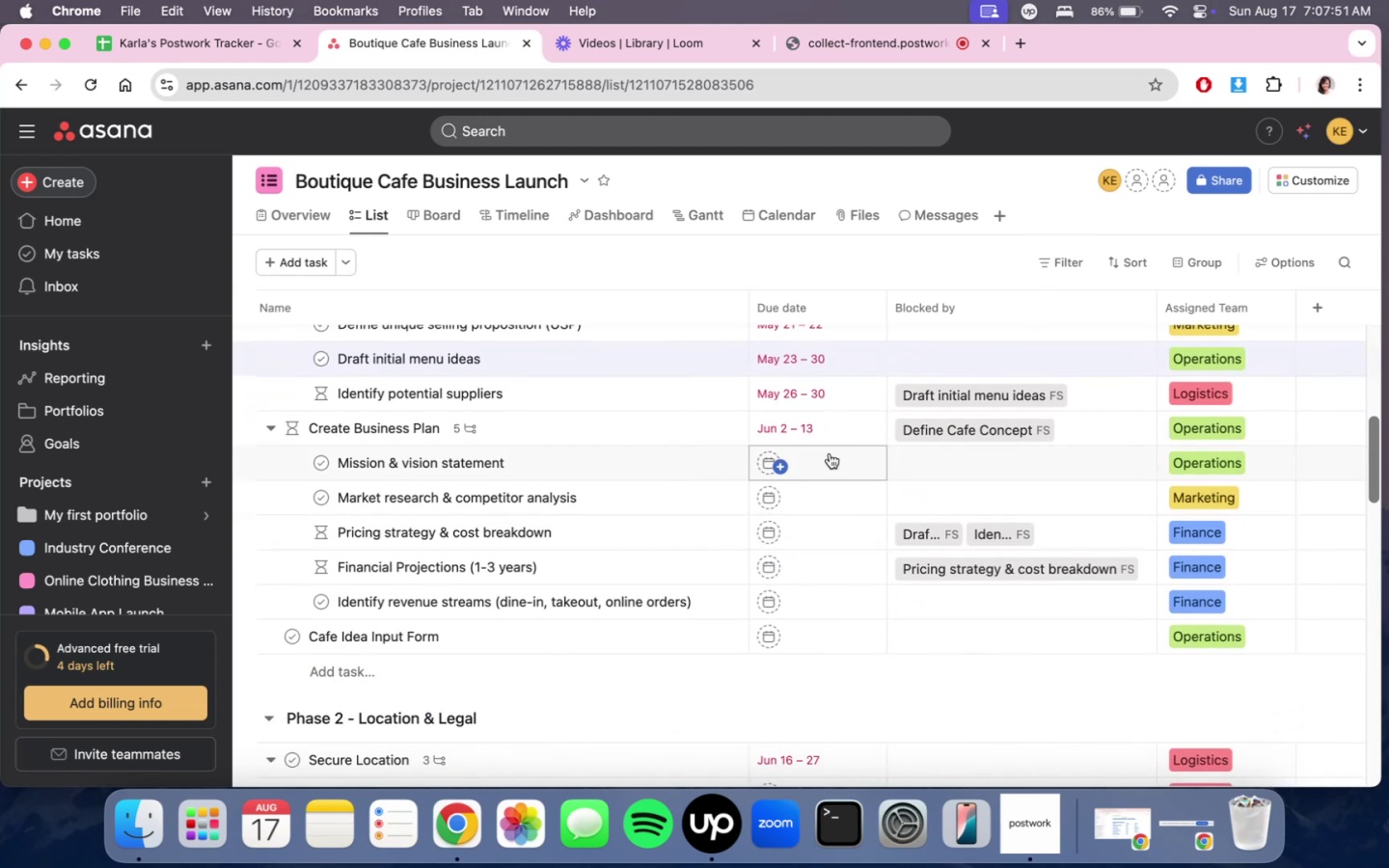 
left_click([827, 455])
 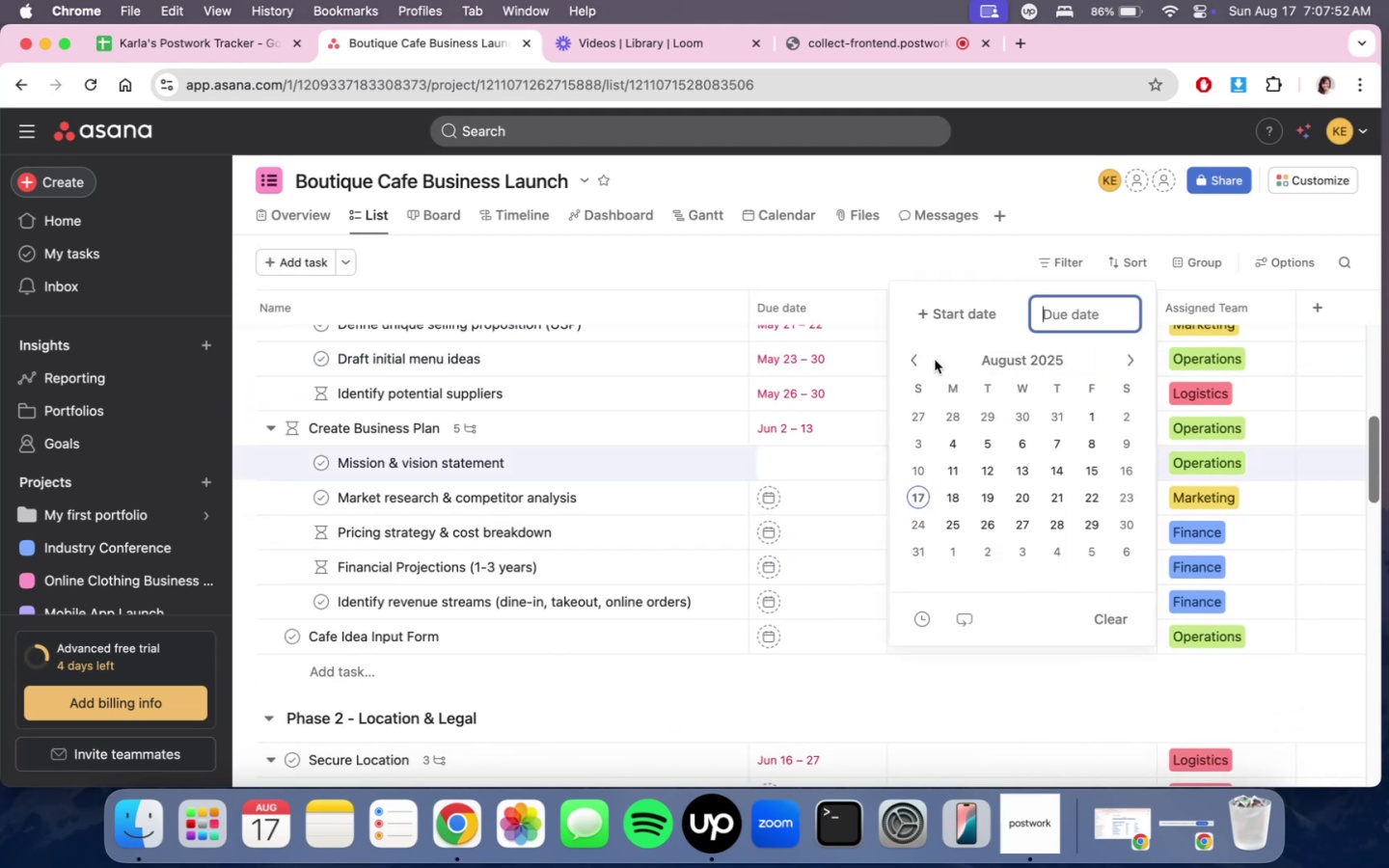 
double_click([925, 361])
 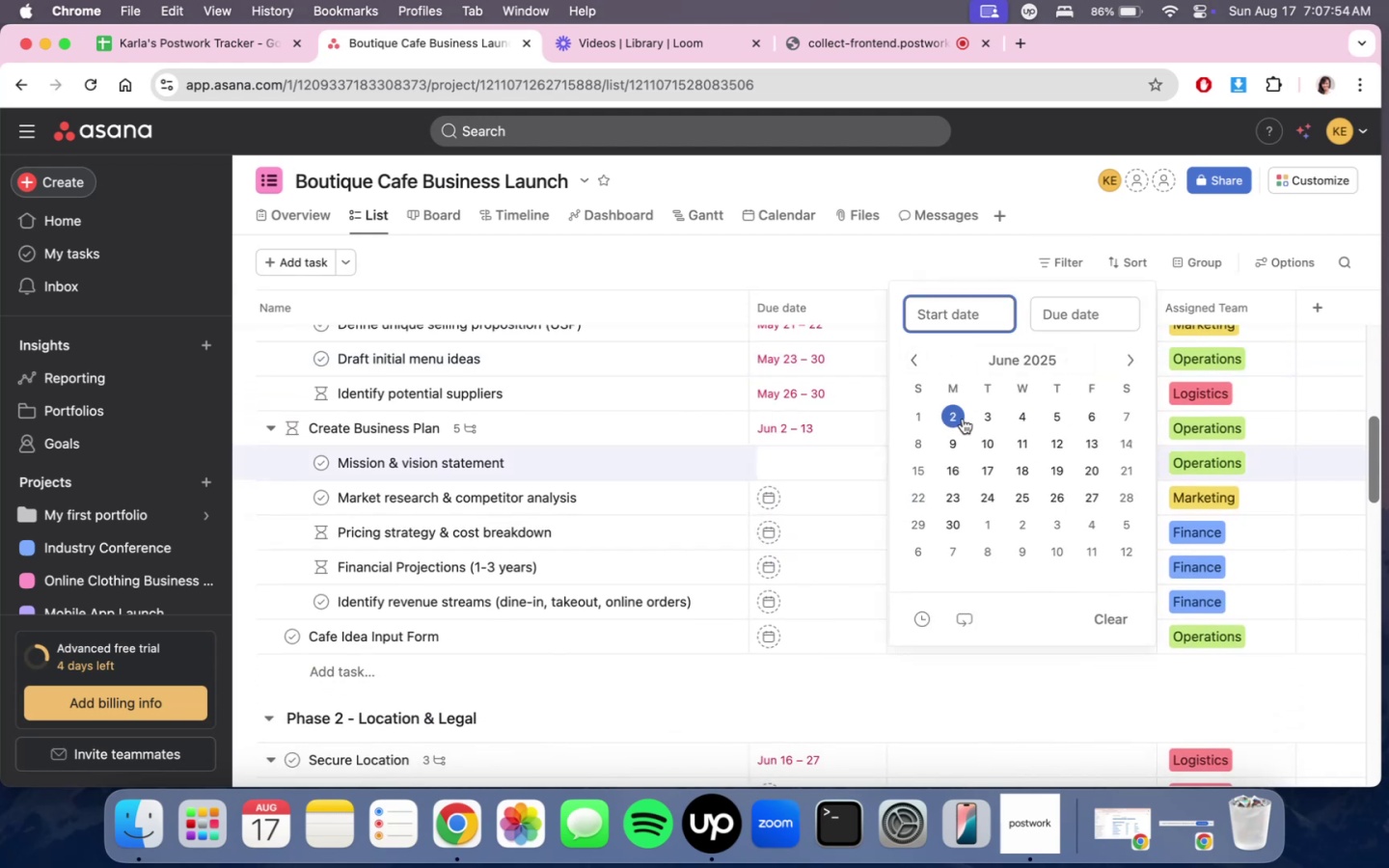 
left_click([952, 415])
 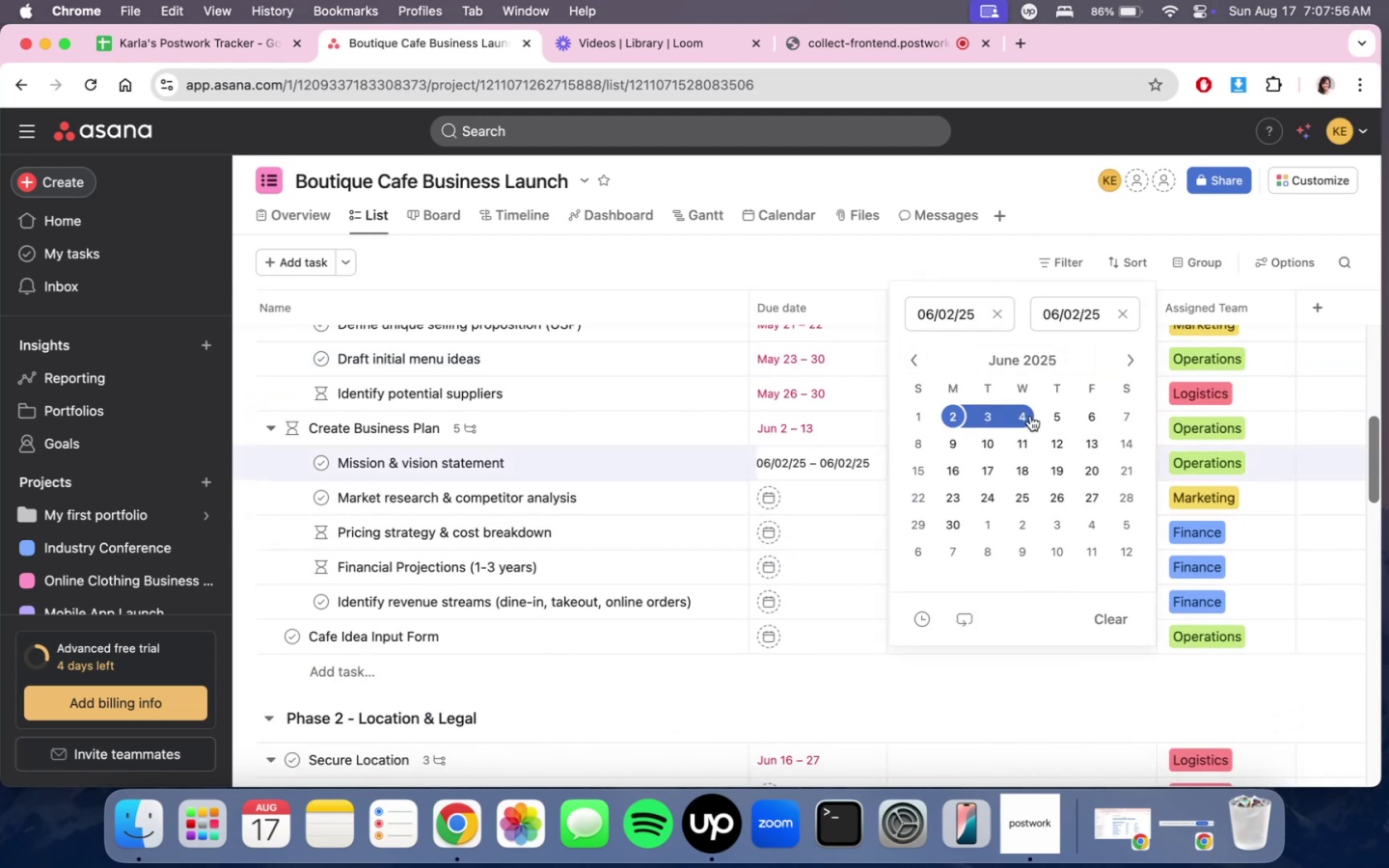 
left_click([1030, 416])
 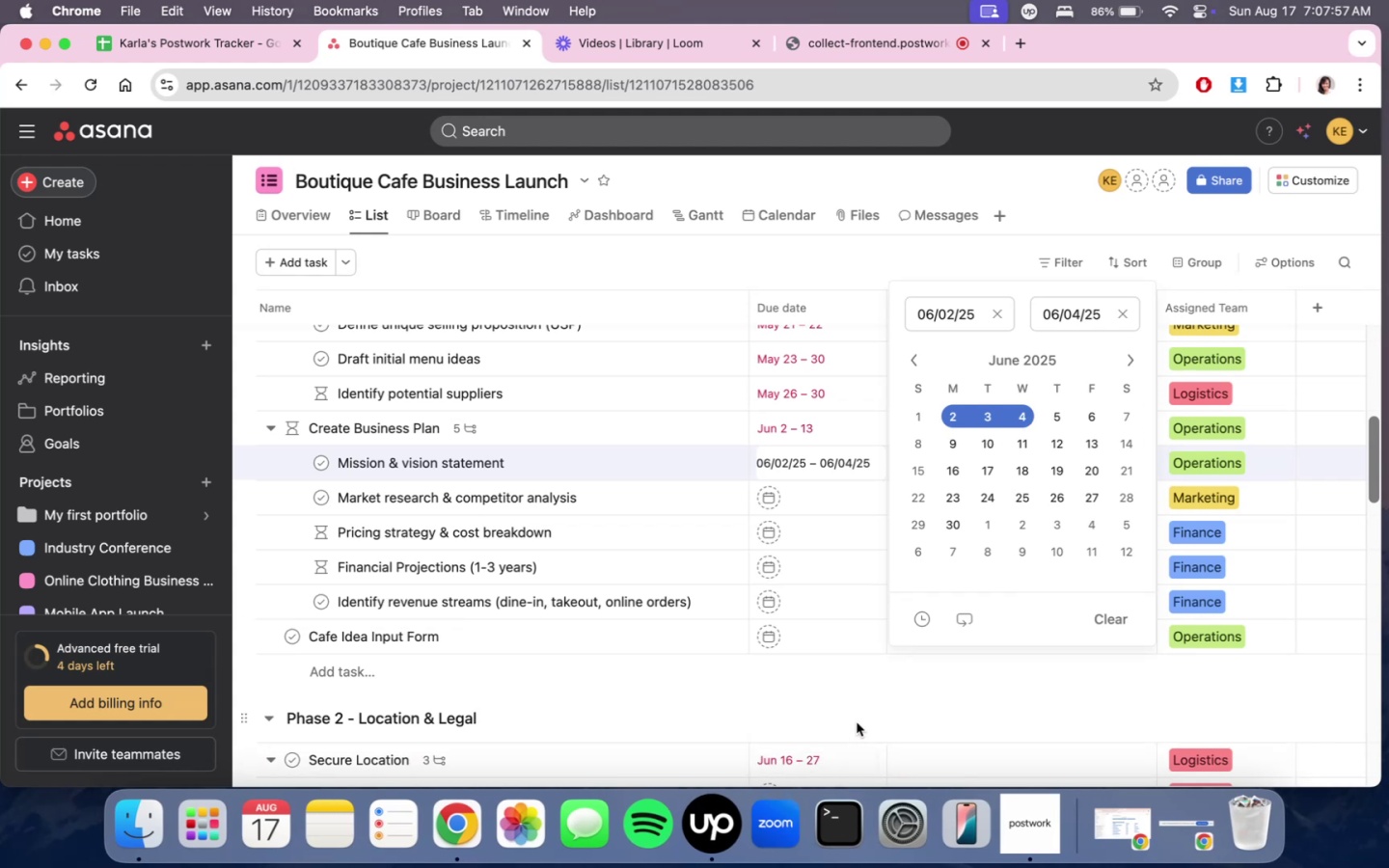 
left_click([857, 704])
 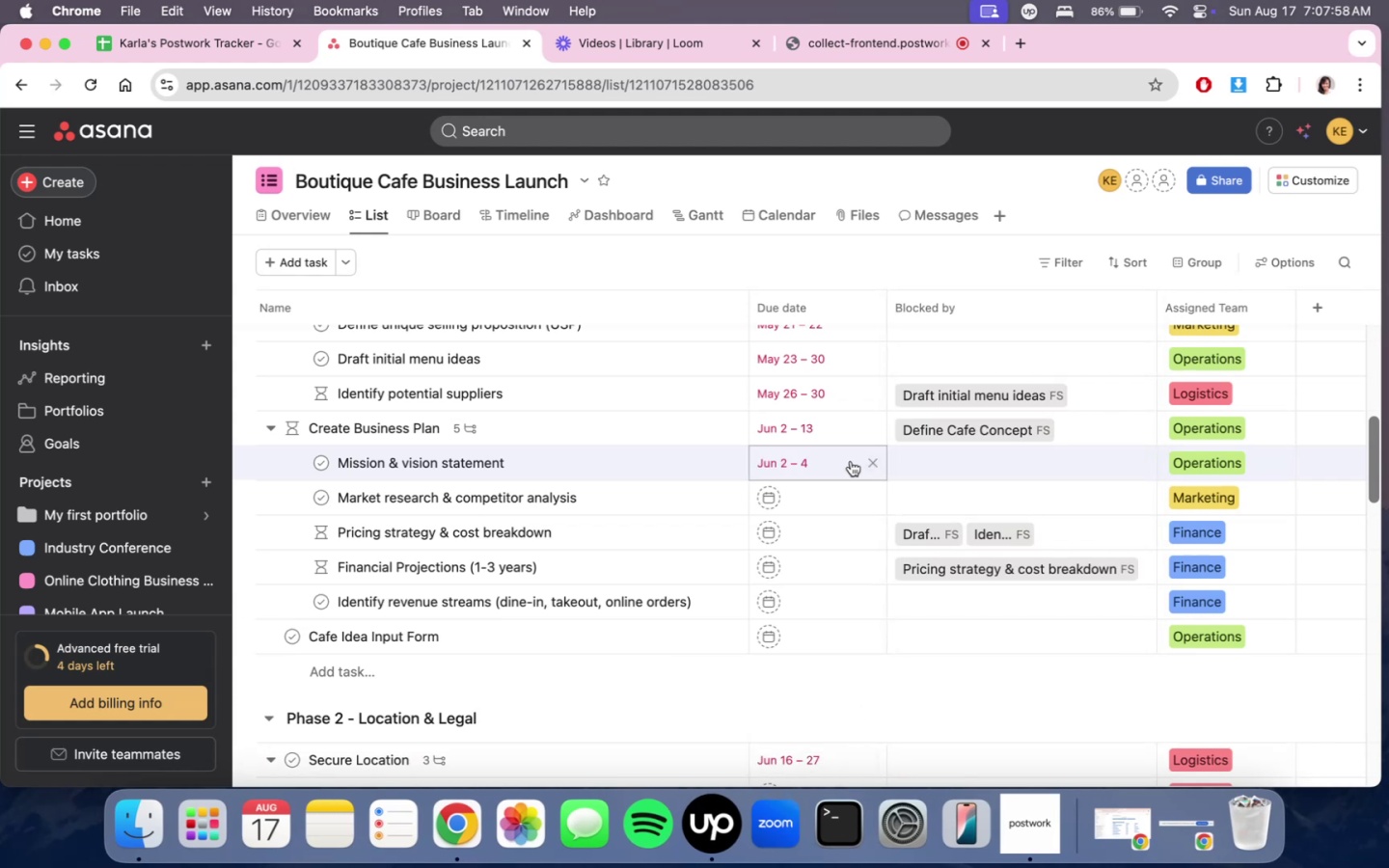 
left_click([846, 461])
 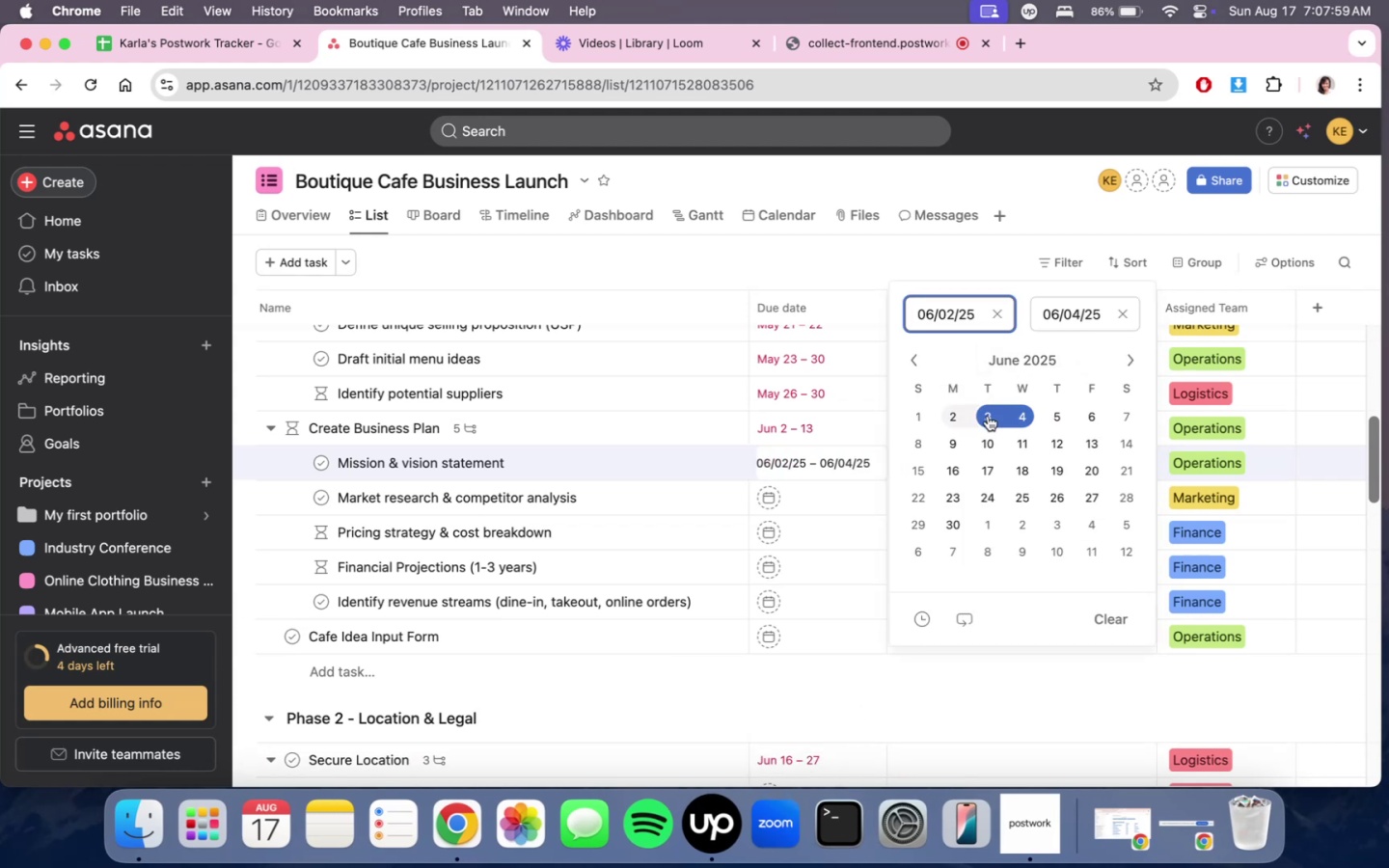 
left_click([988, 416])
 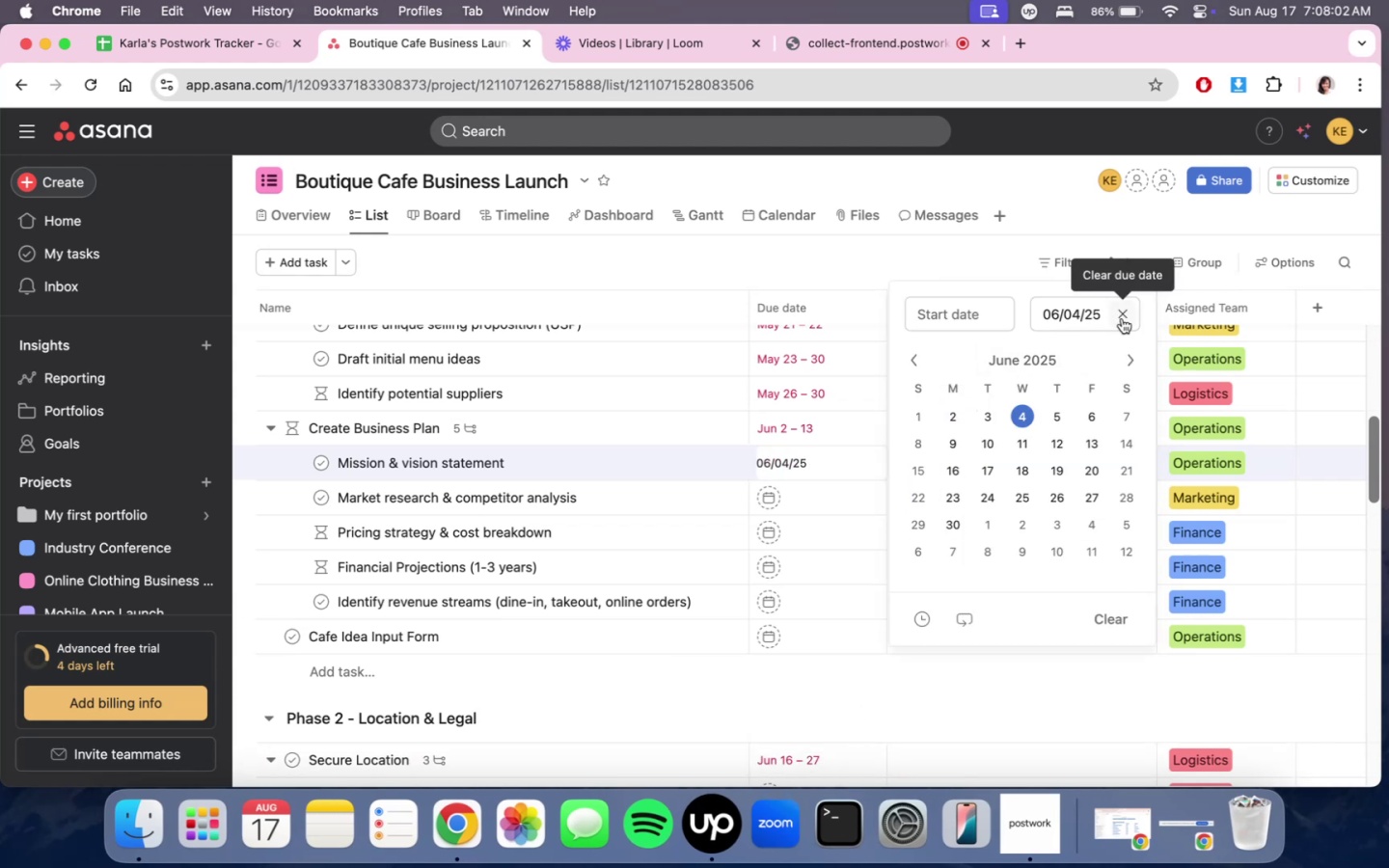 
double_click([963, 414])
 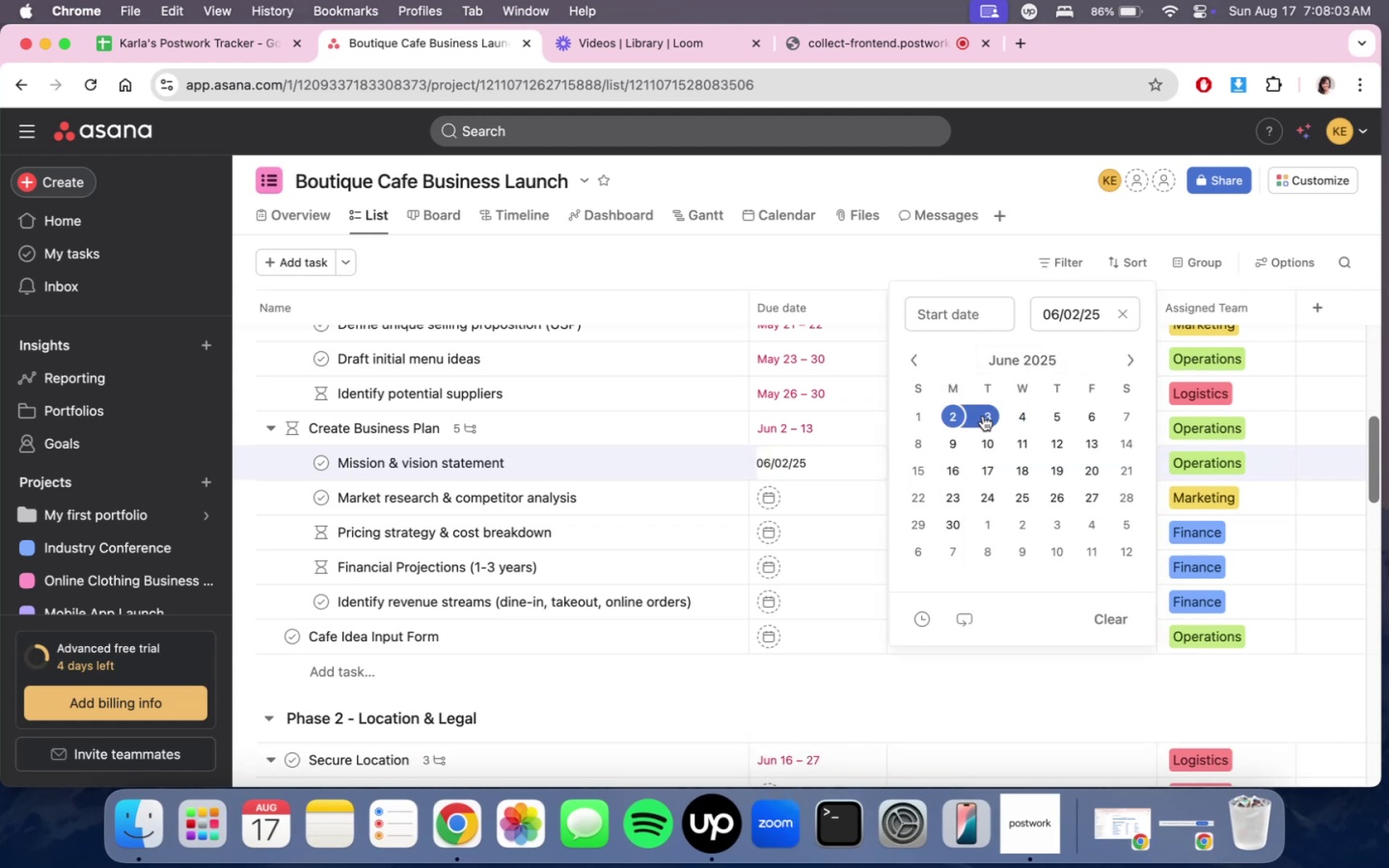 
triple_click([983, 416])
 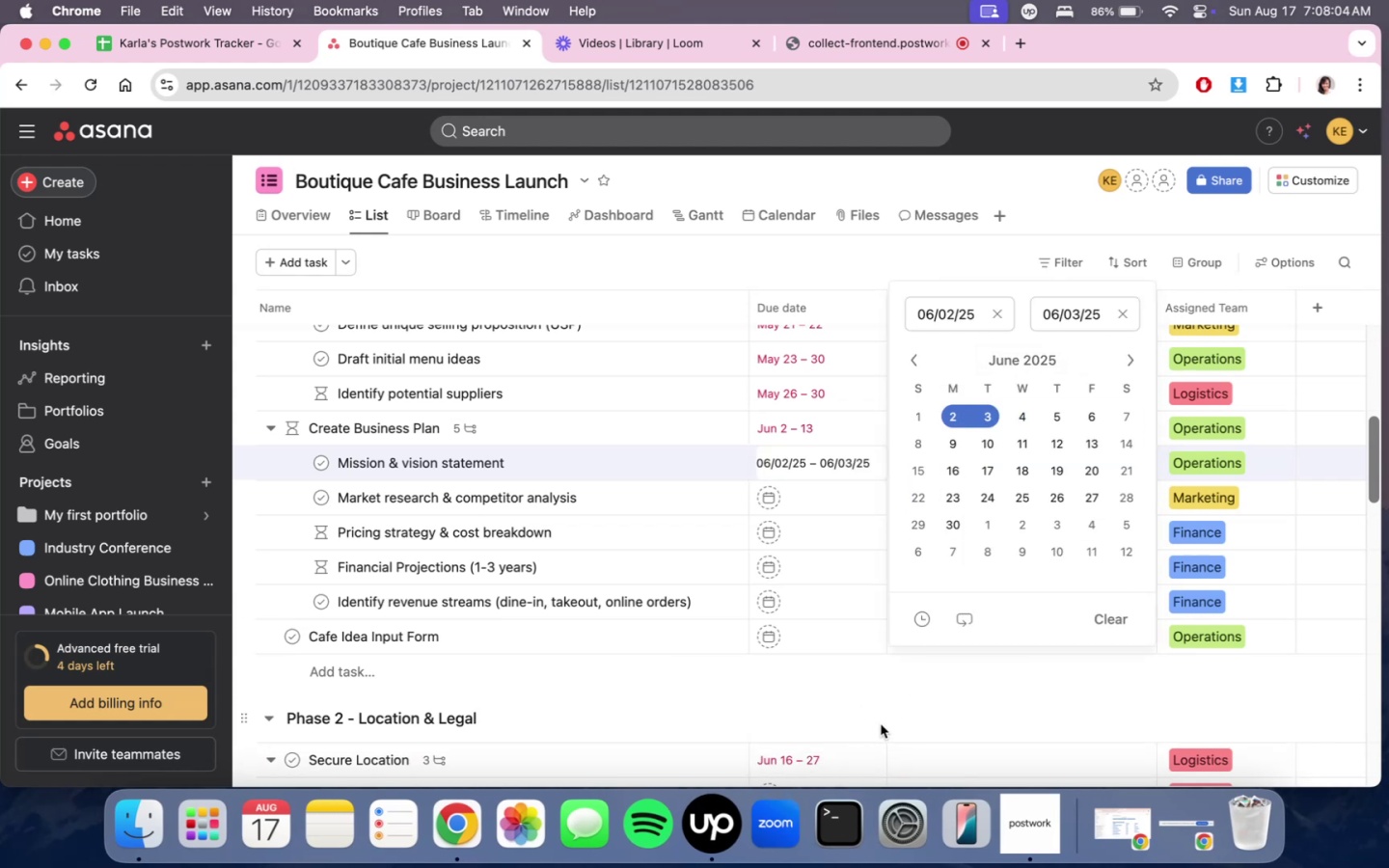 
left_click([872, 691])
 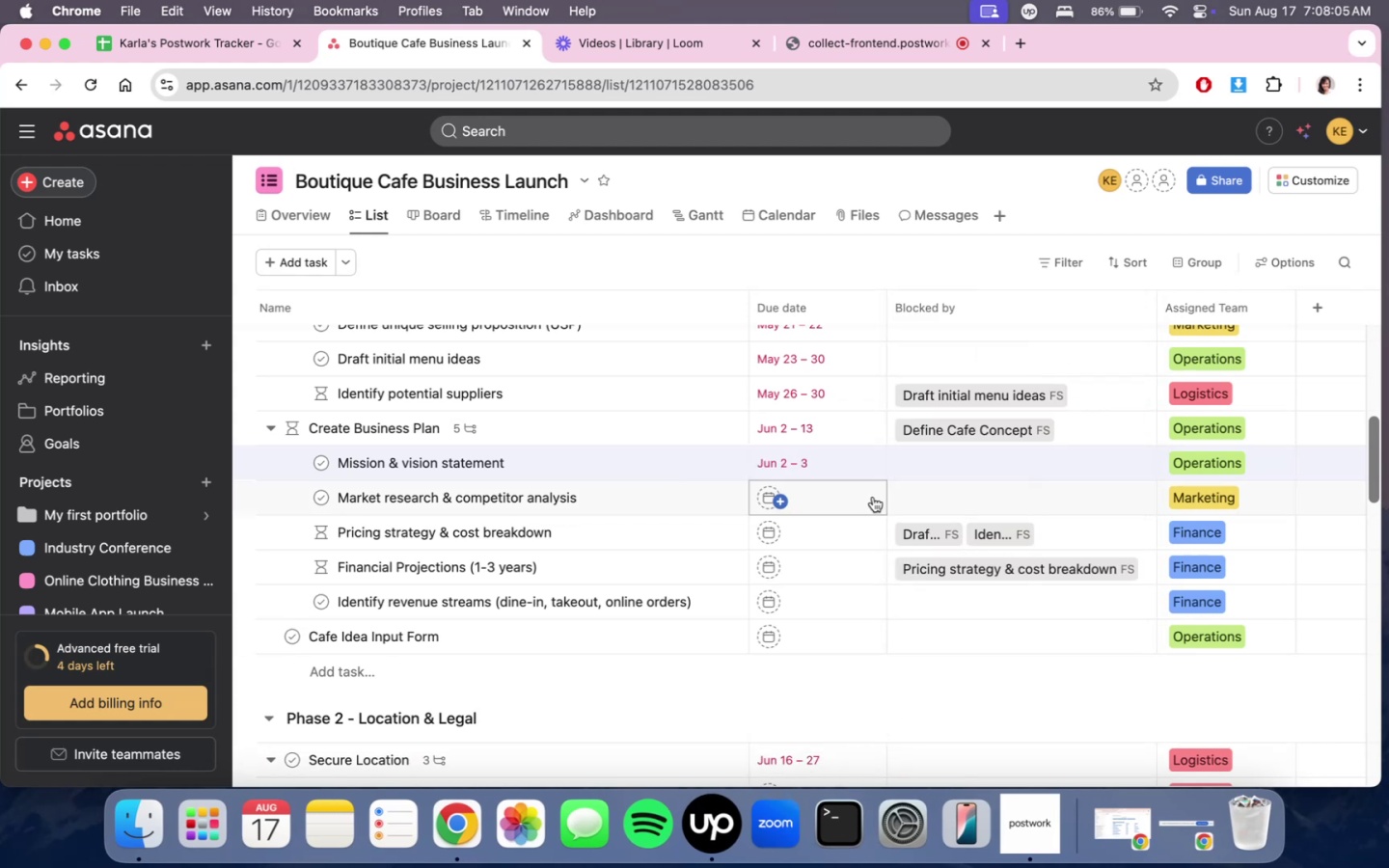 
left_click([865, 494])
 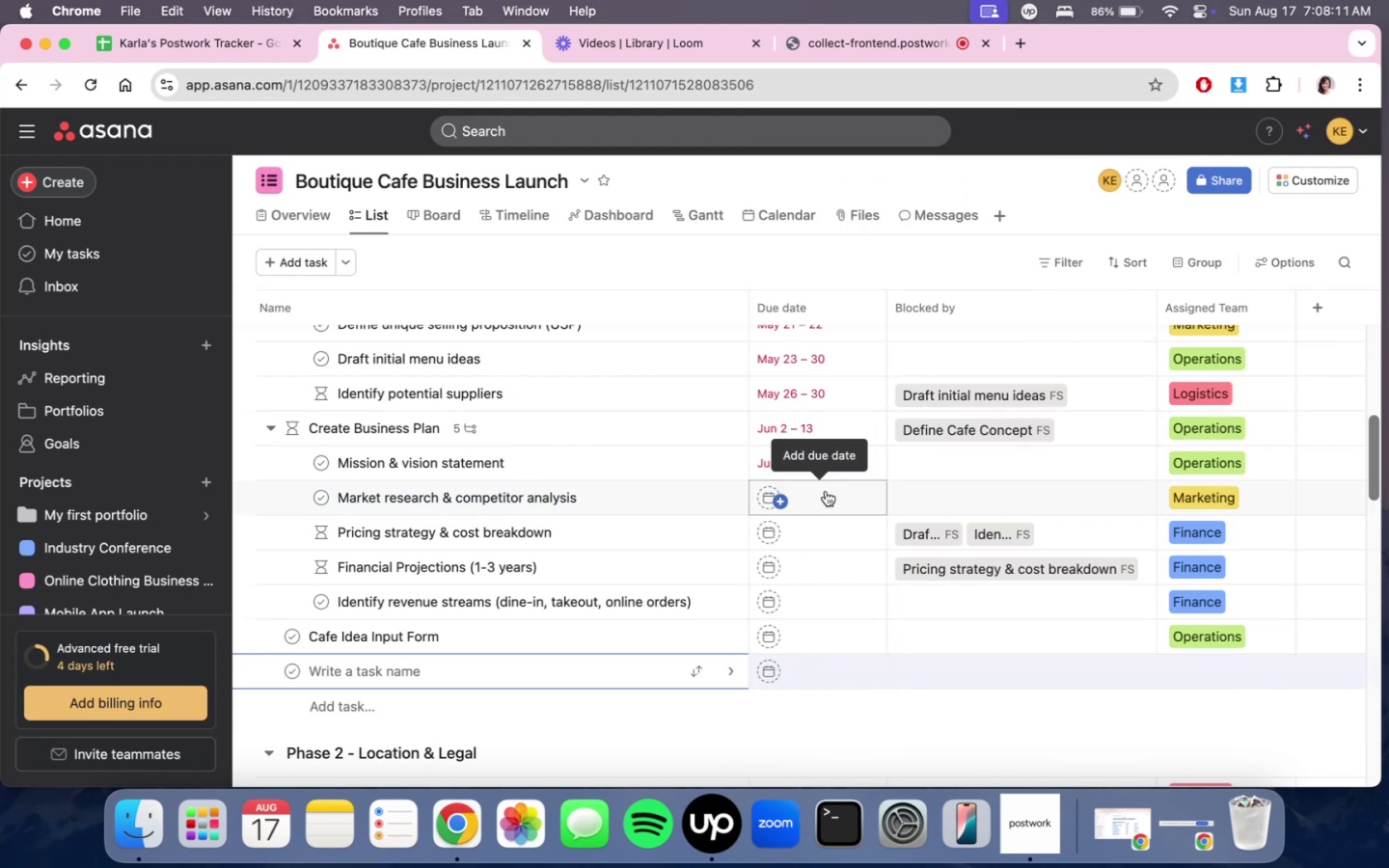 
wait(7.35)
 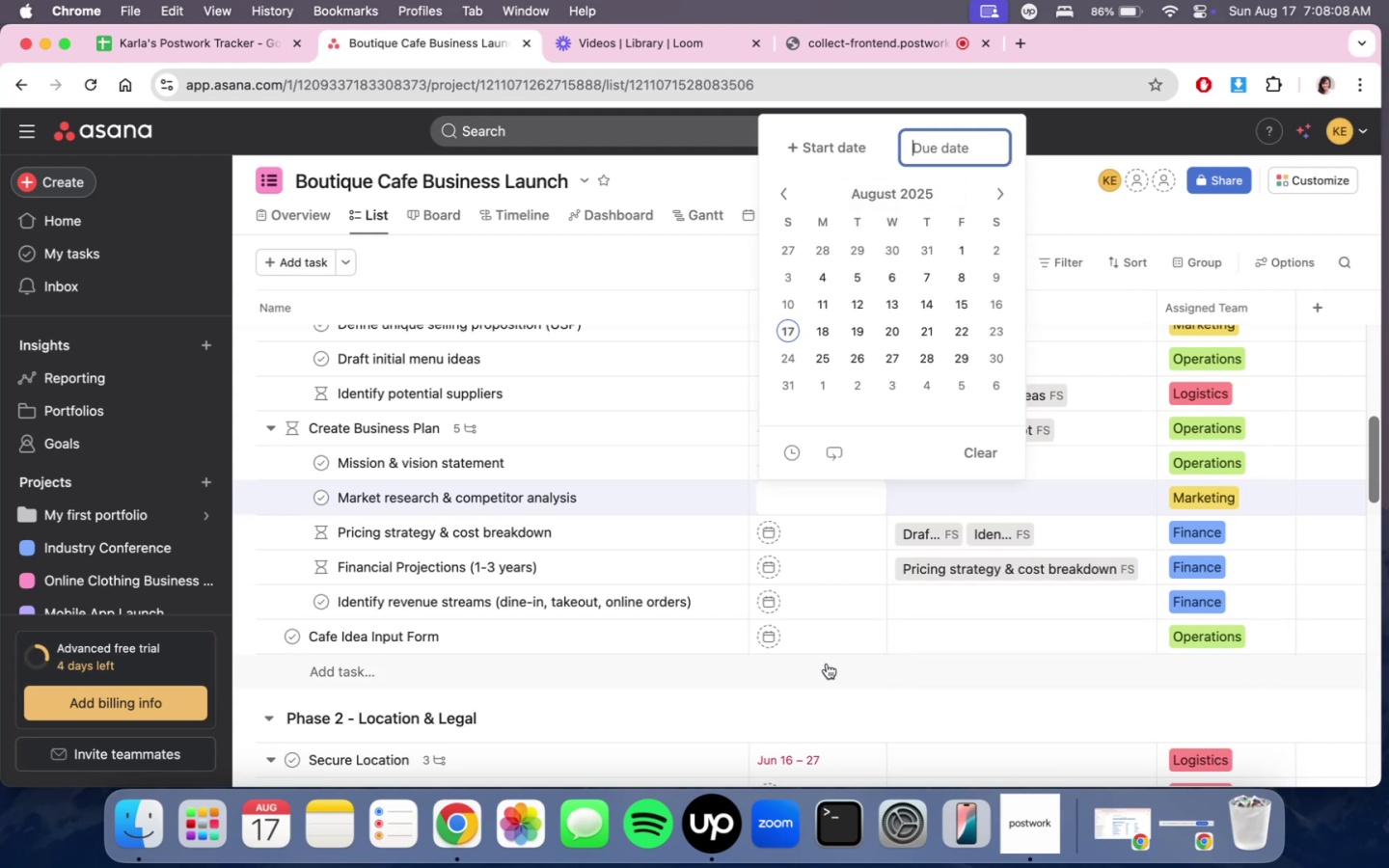 
left_click([826, 491])
 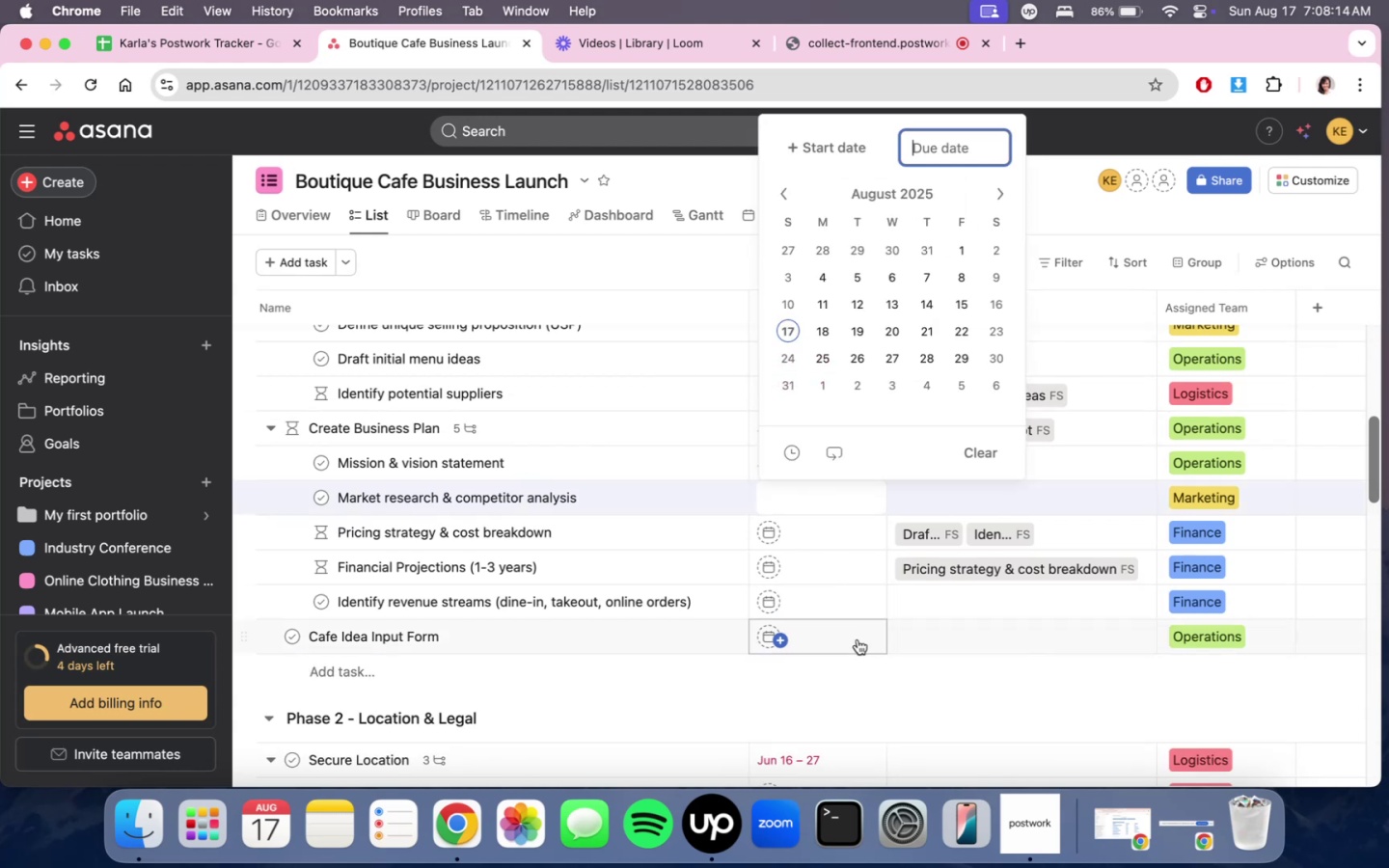 
left_click([862, 652])
 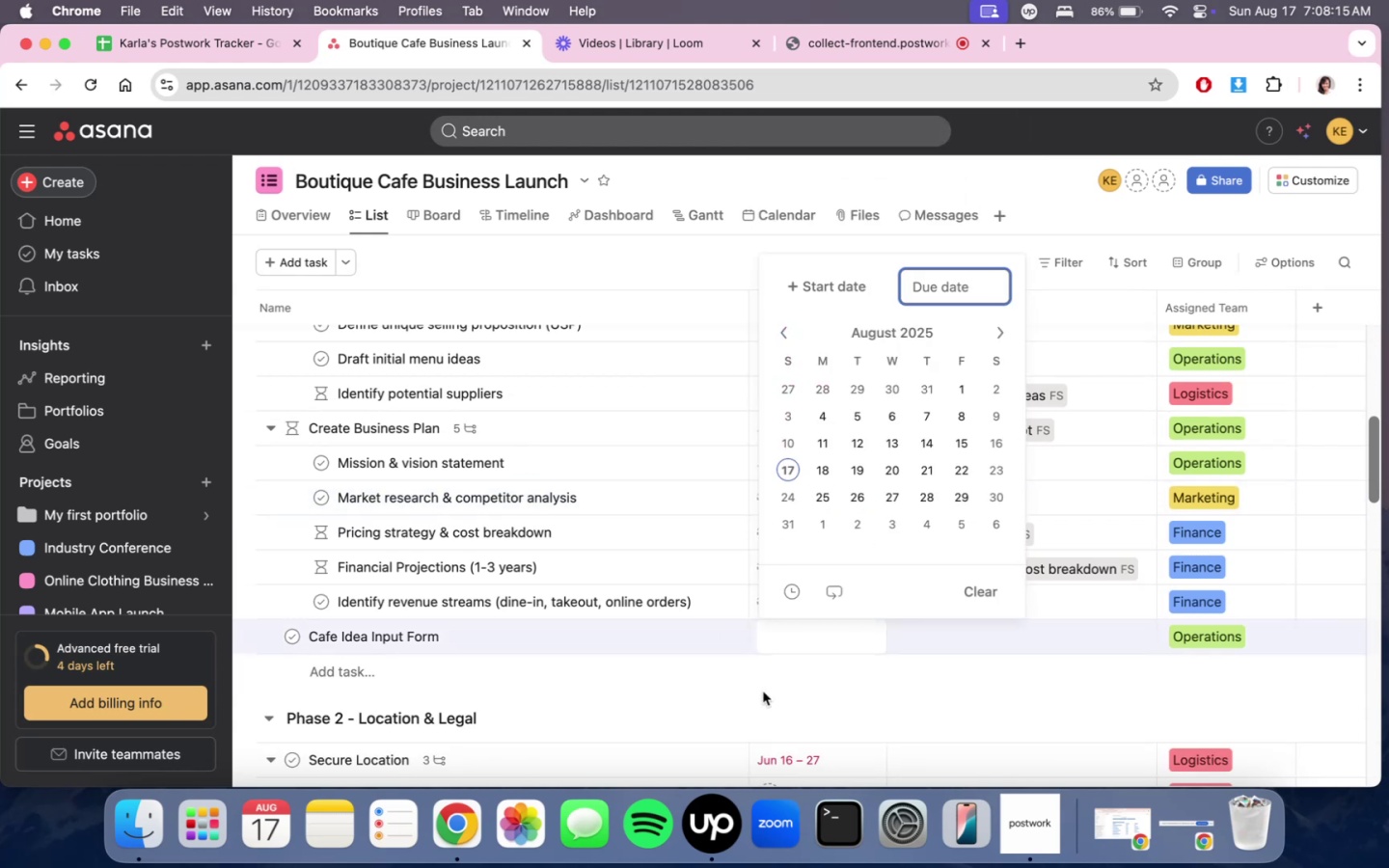 
left_click([790, 707])
 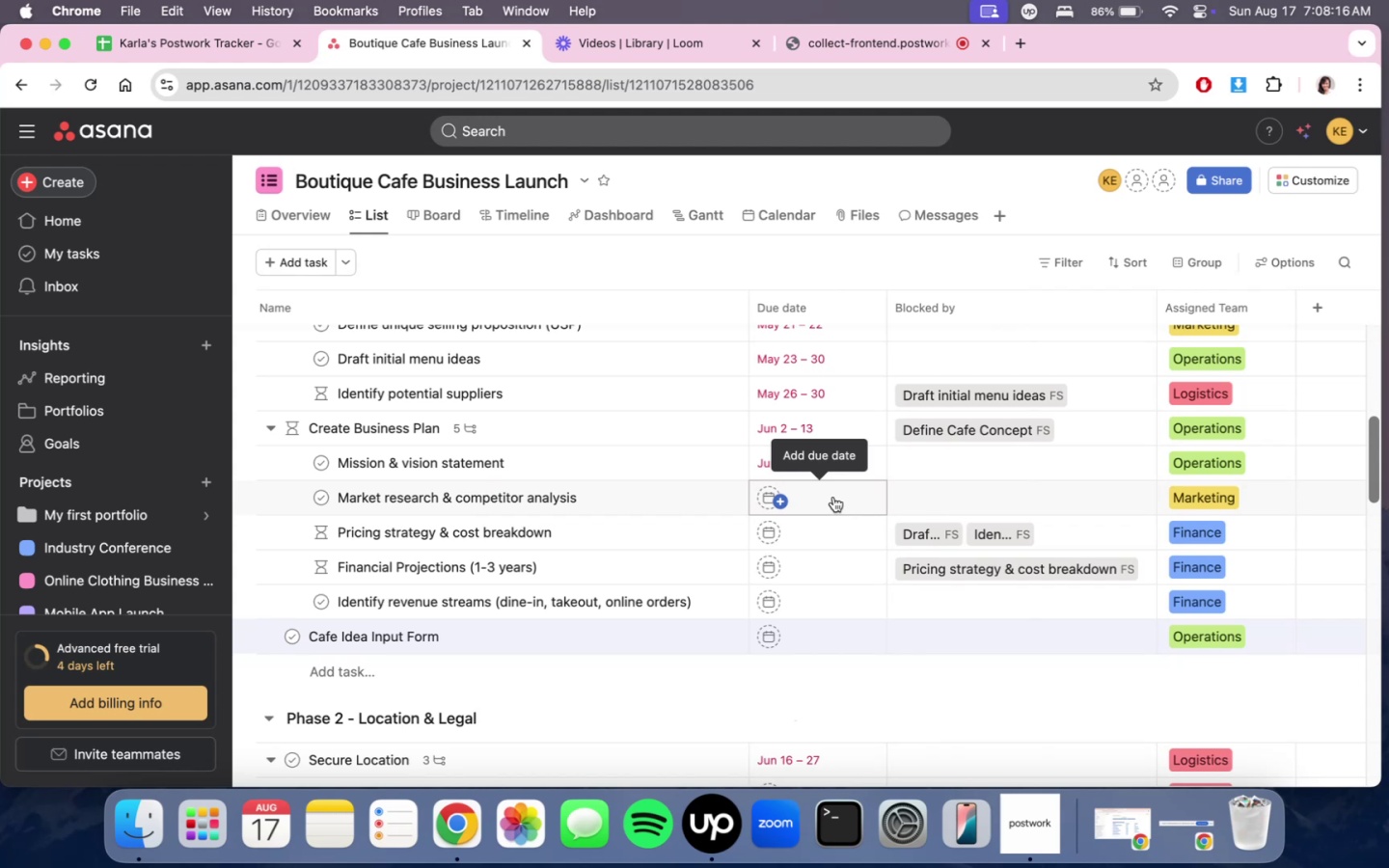 
left_click([833, 497])
 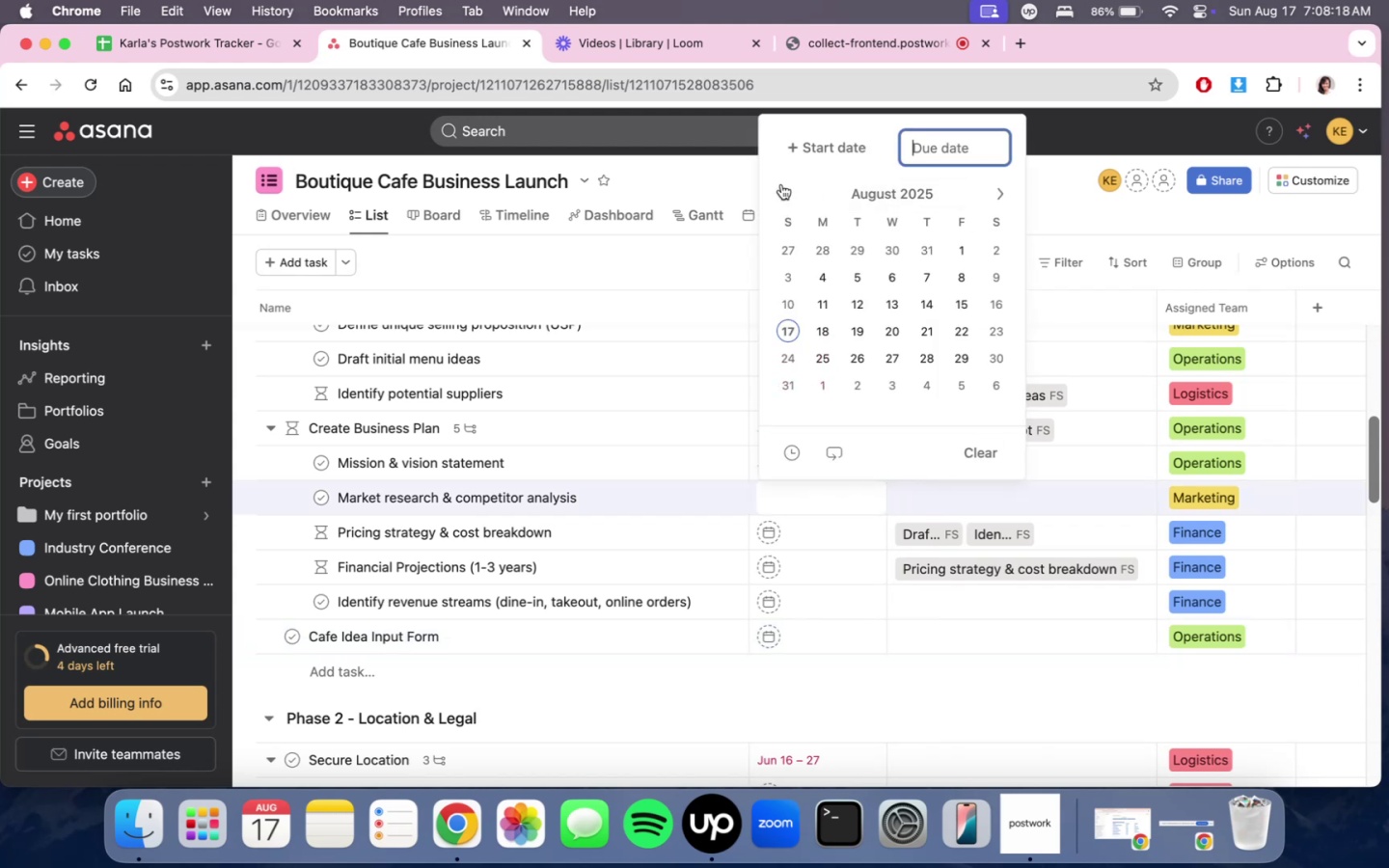 
double_click([778, 185])
 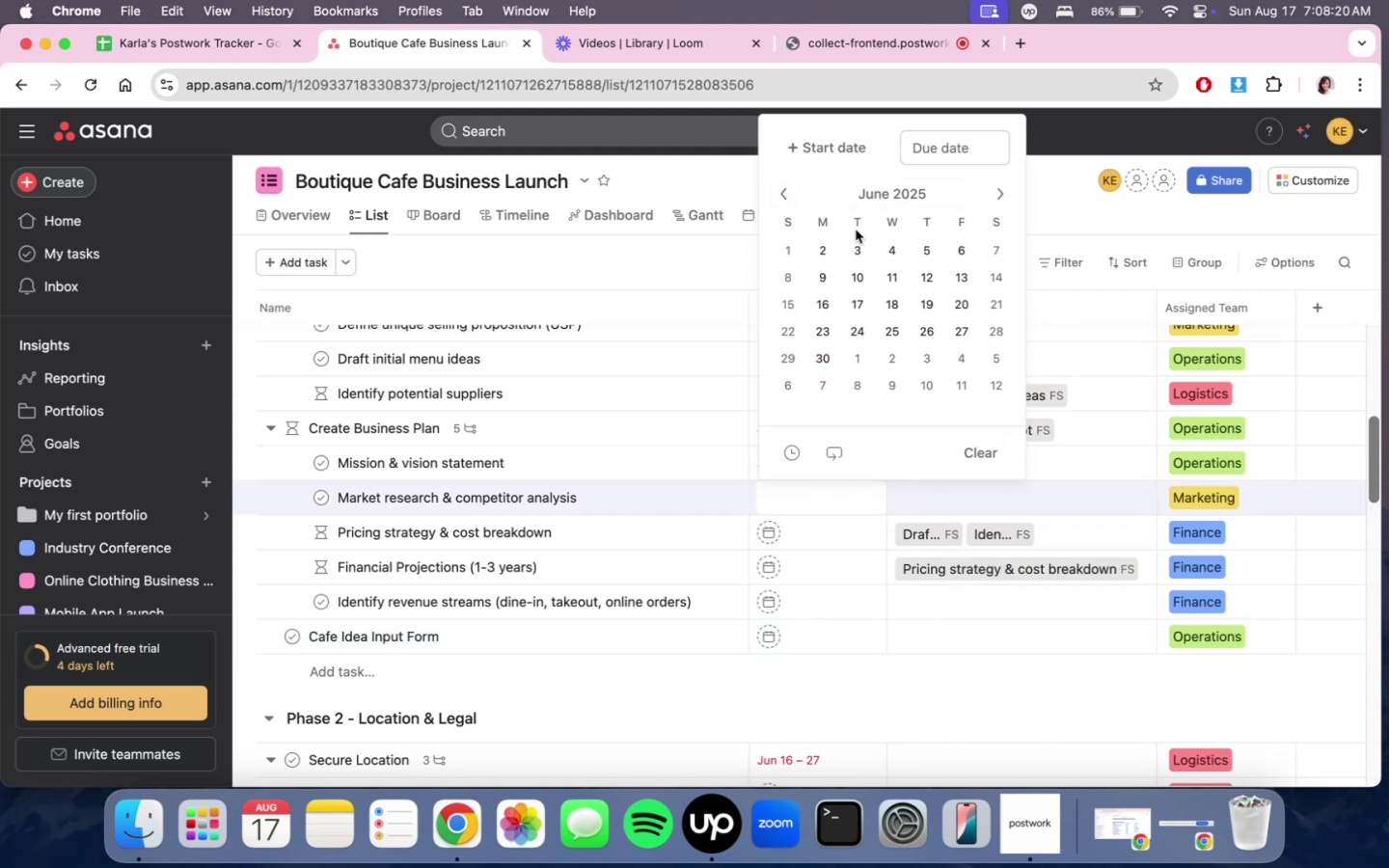 
left_click([850, 246])
 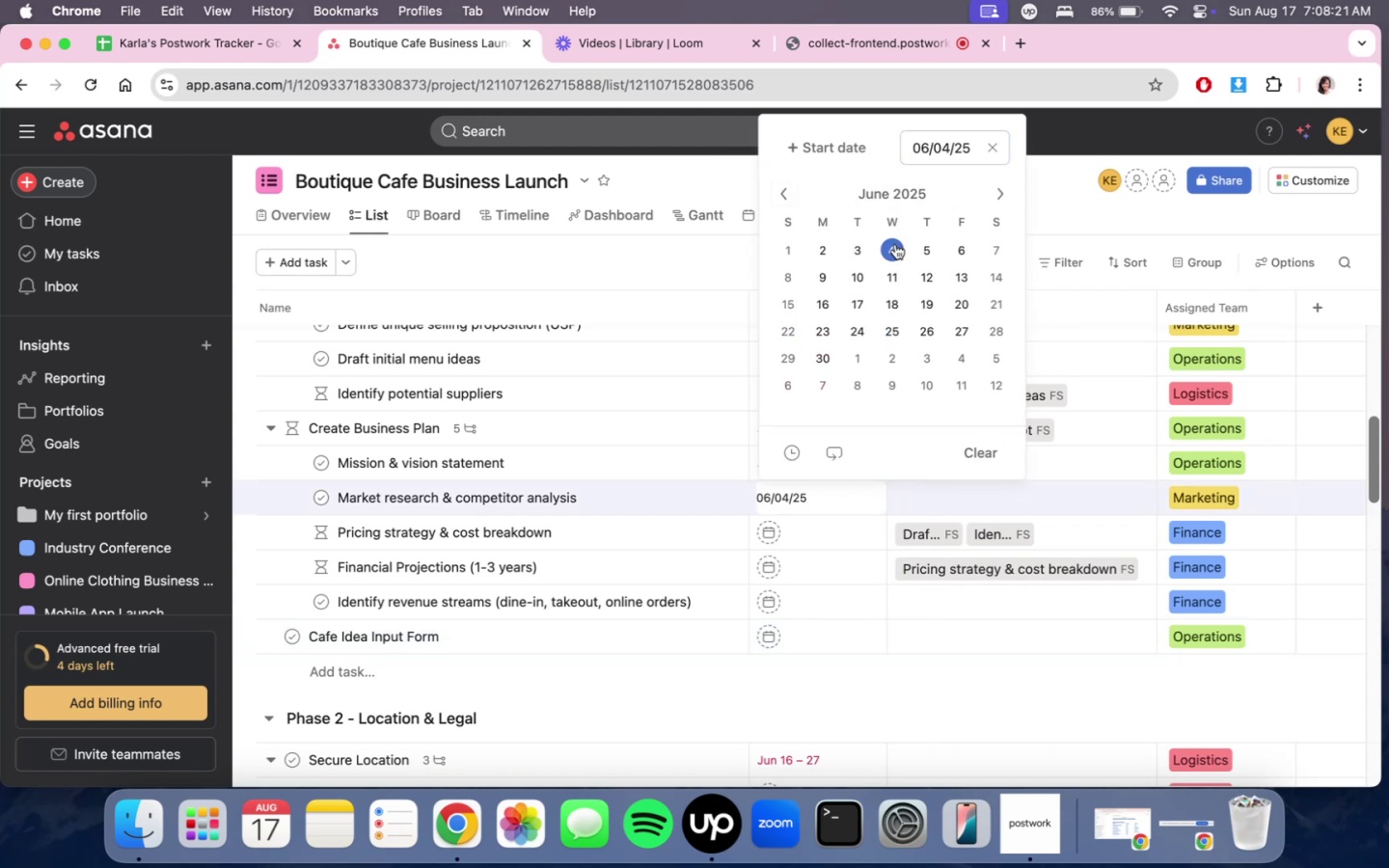 
double_click([859, 245])
 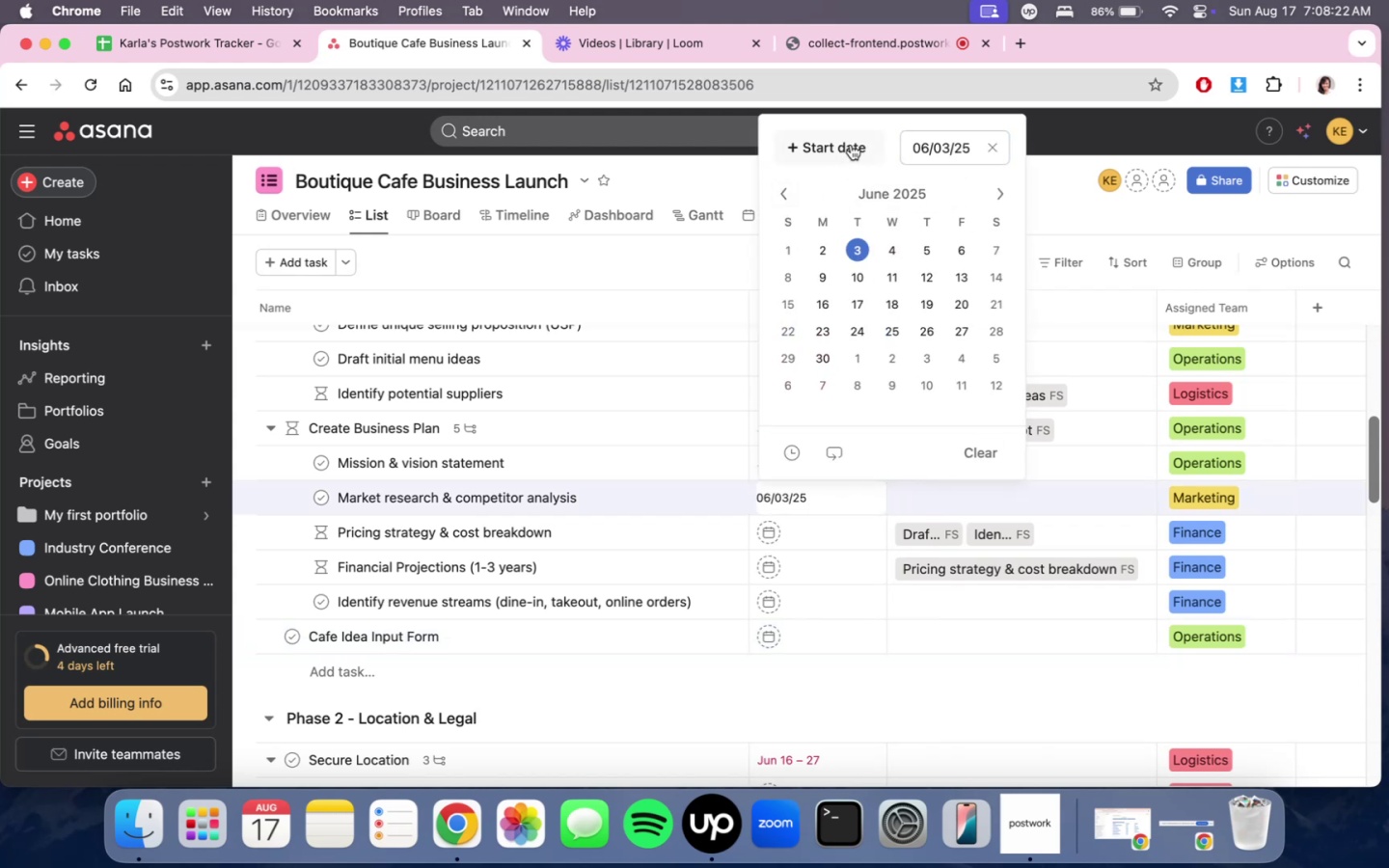 
triple_click([851, 145])
 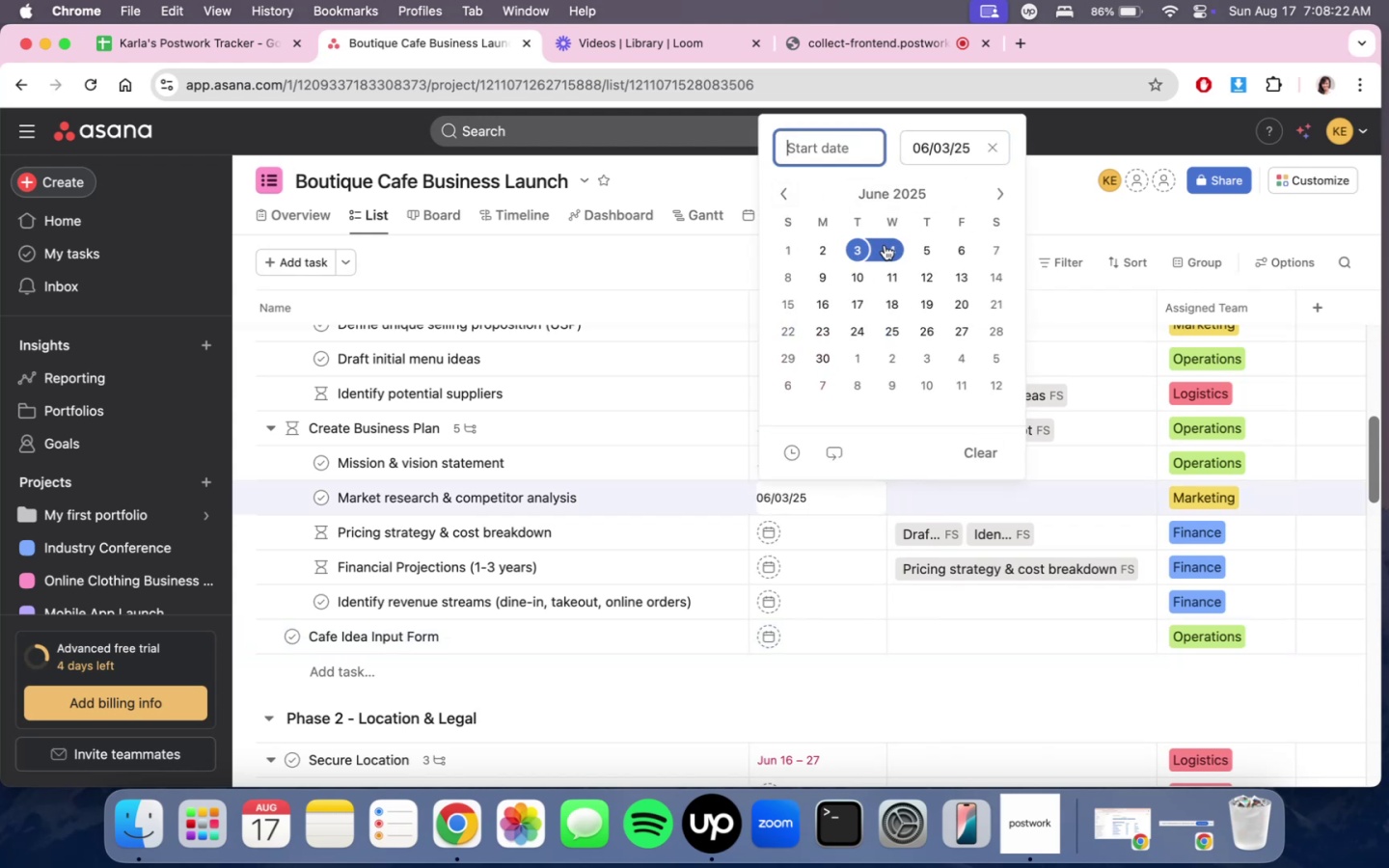 
triple_click([885, 245])
 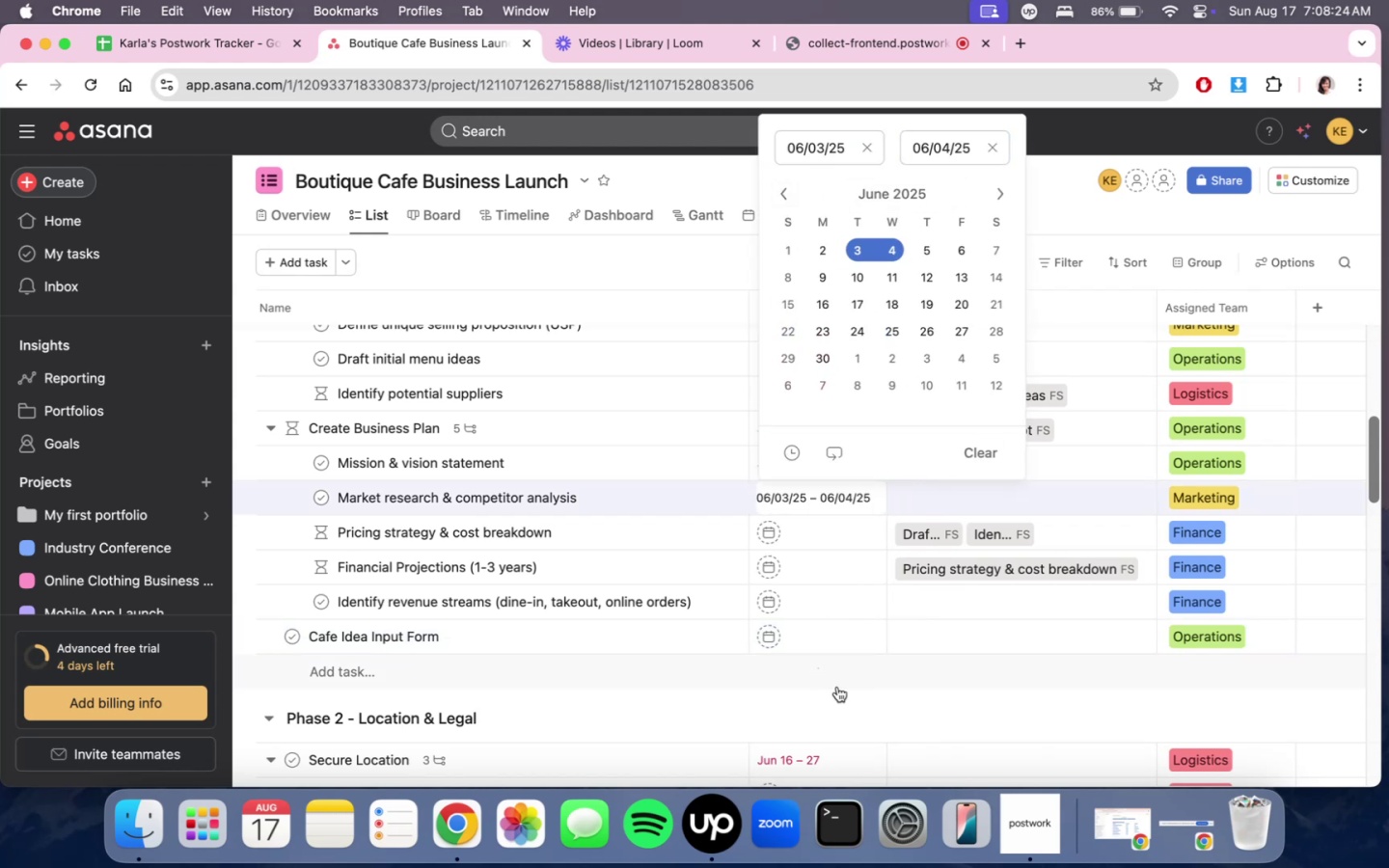 
left_click([842, 705])
 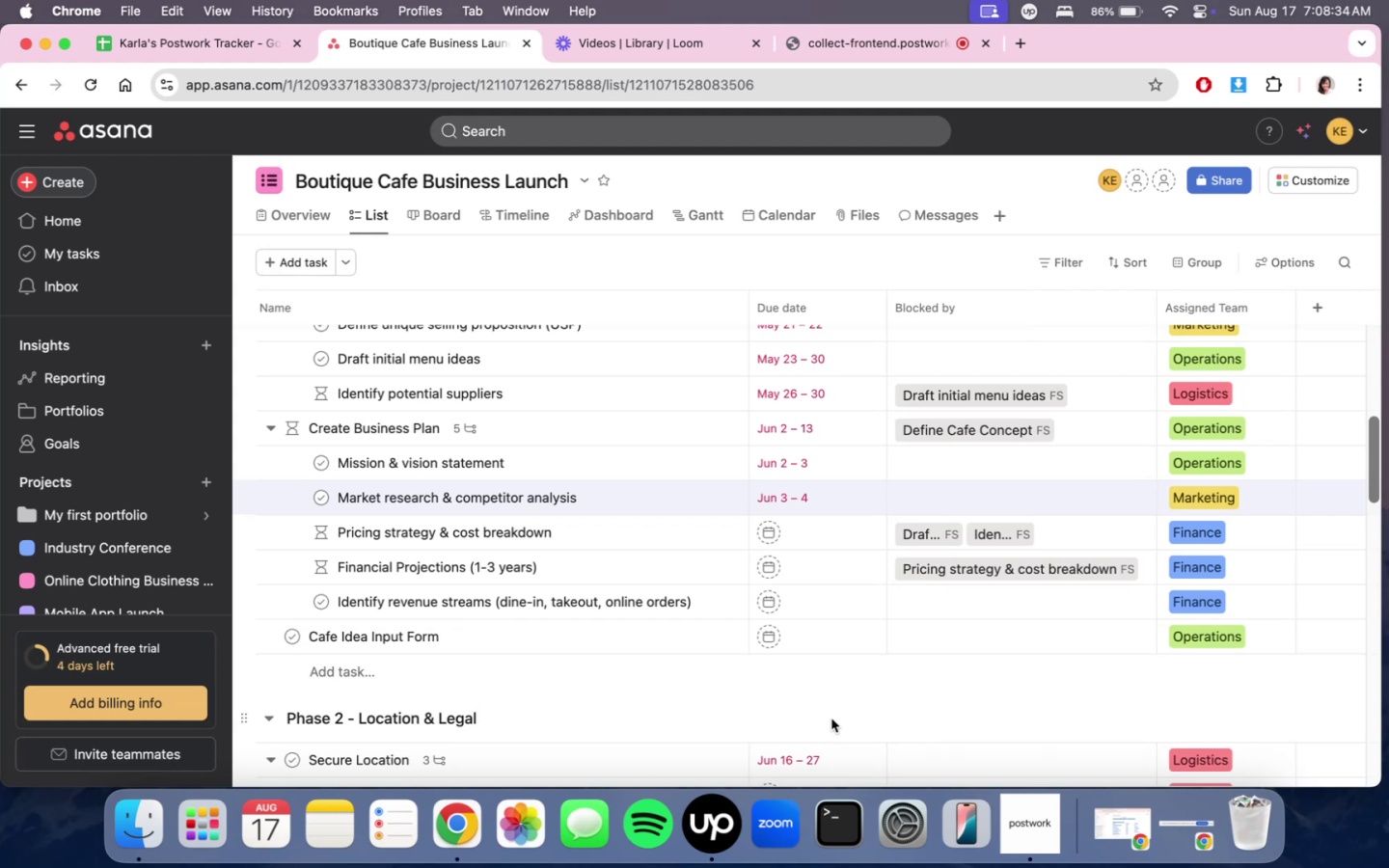 
wait(16.05)
 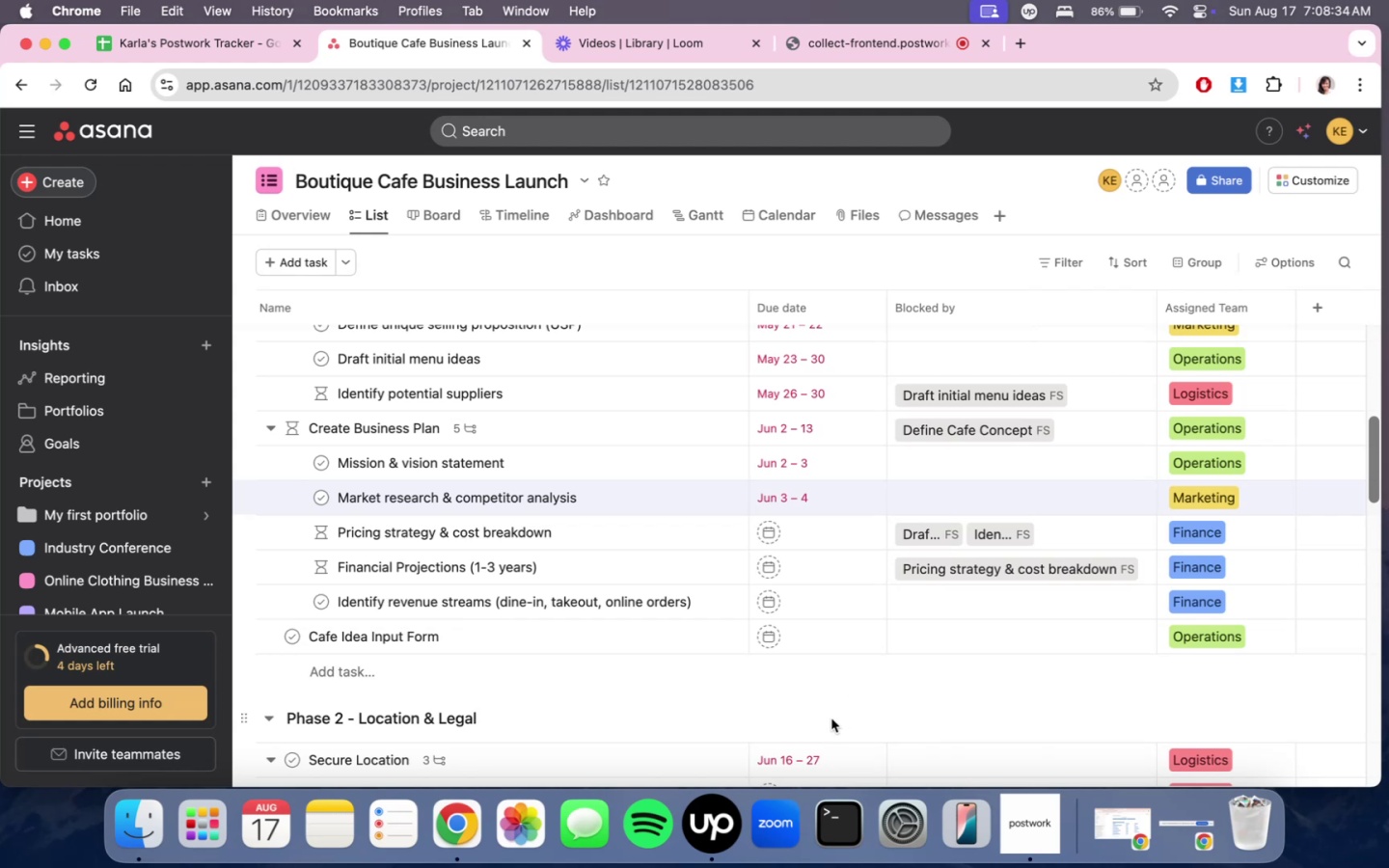 
mouse_move([1287, 432])
 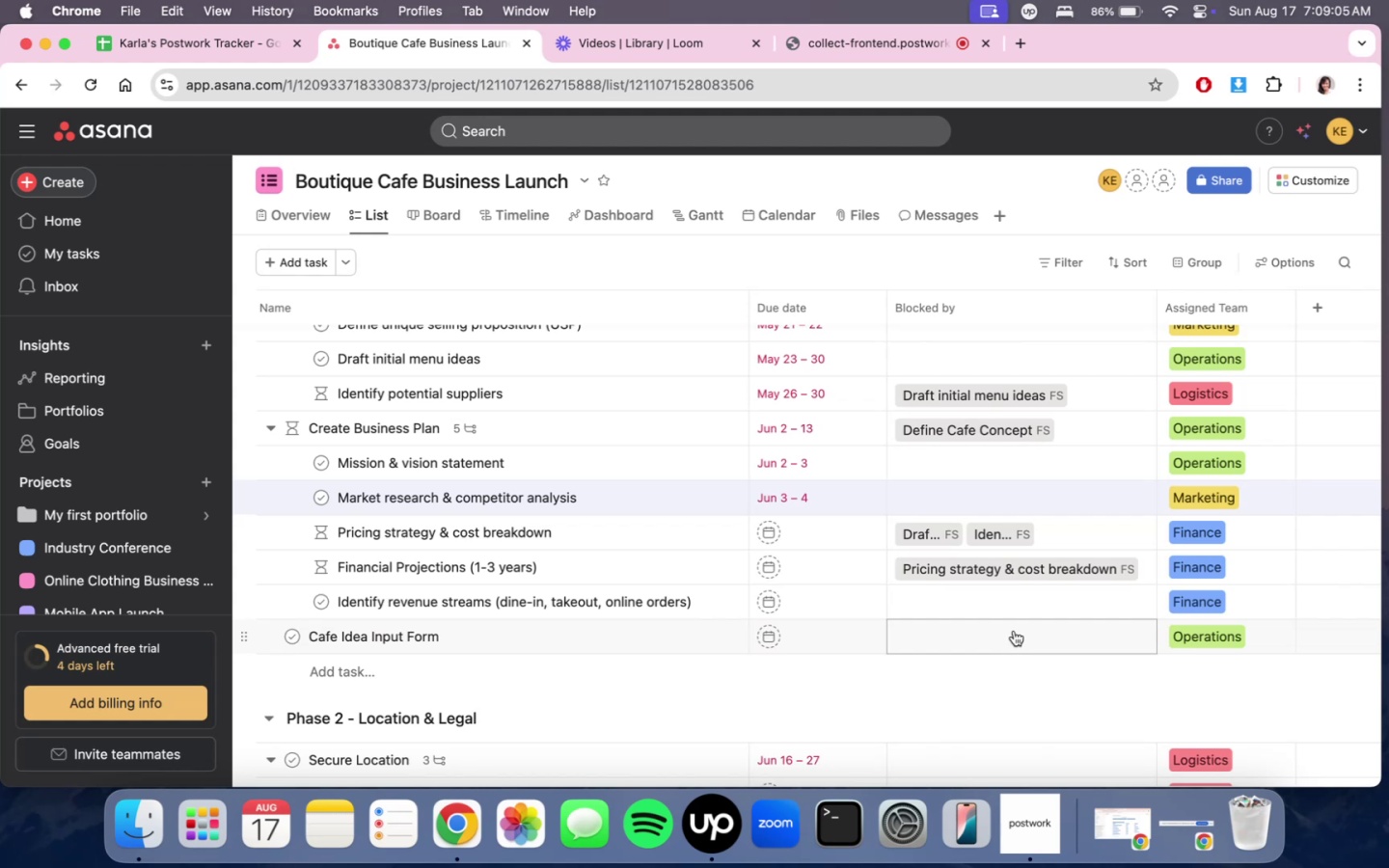 
wait(20.37)
 